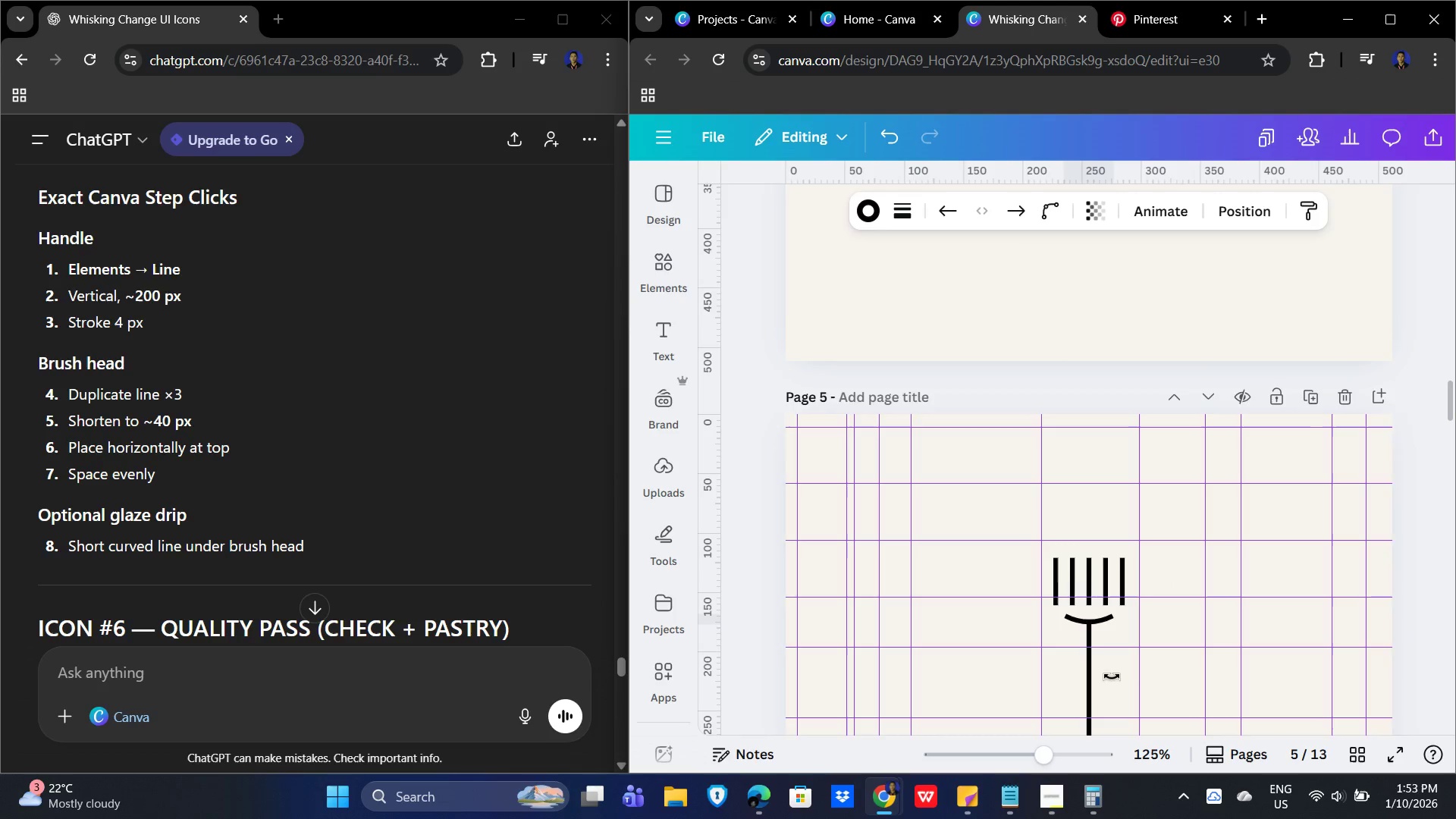 
key(ArrowUp)
 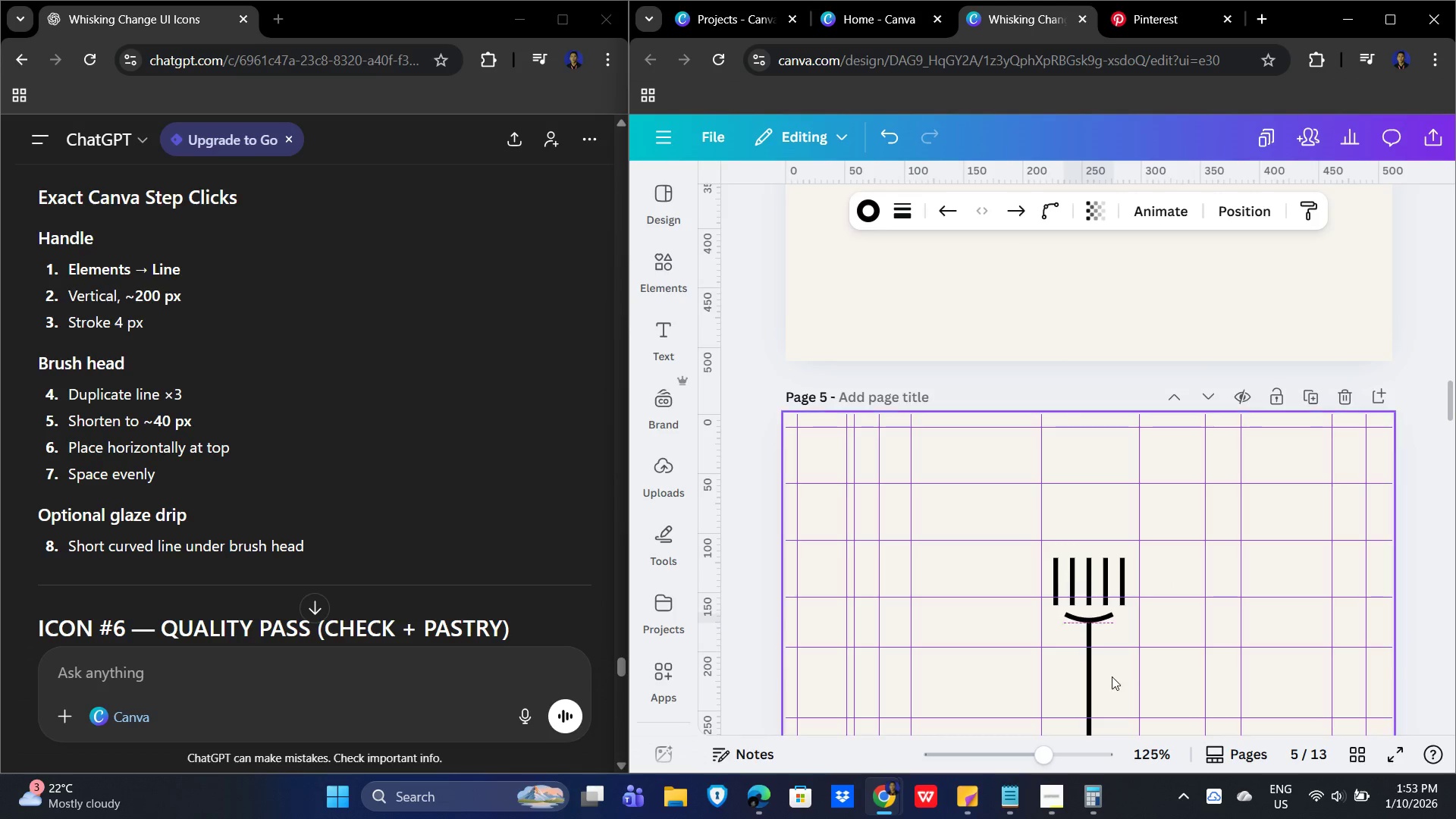 
key(ArrowUp)
 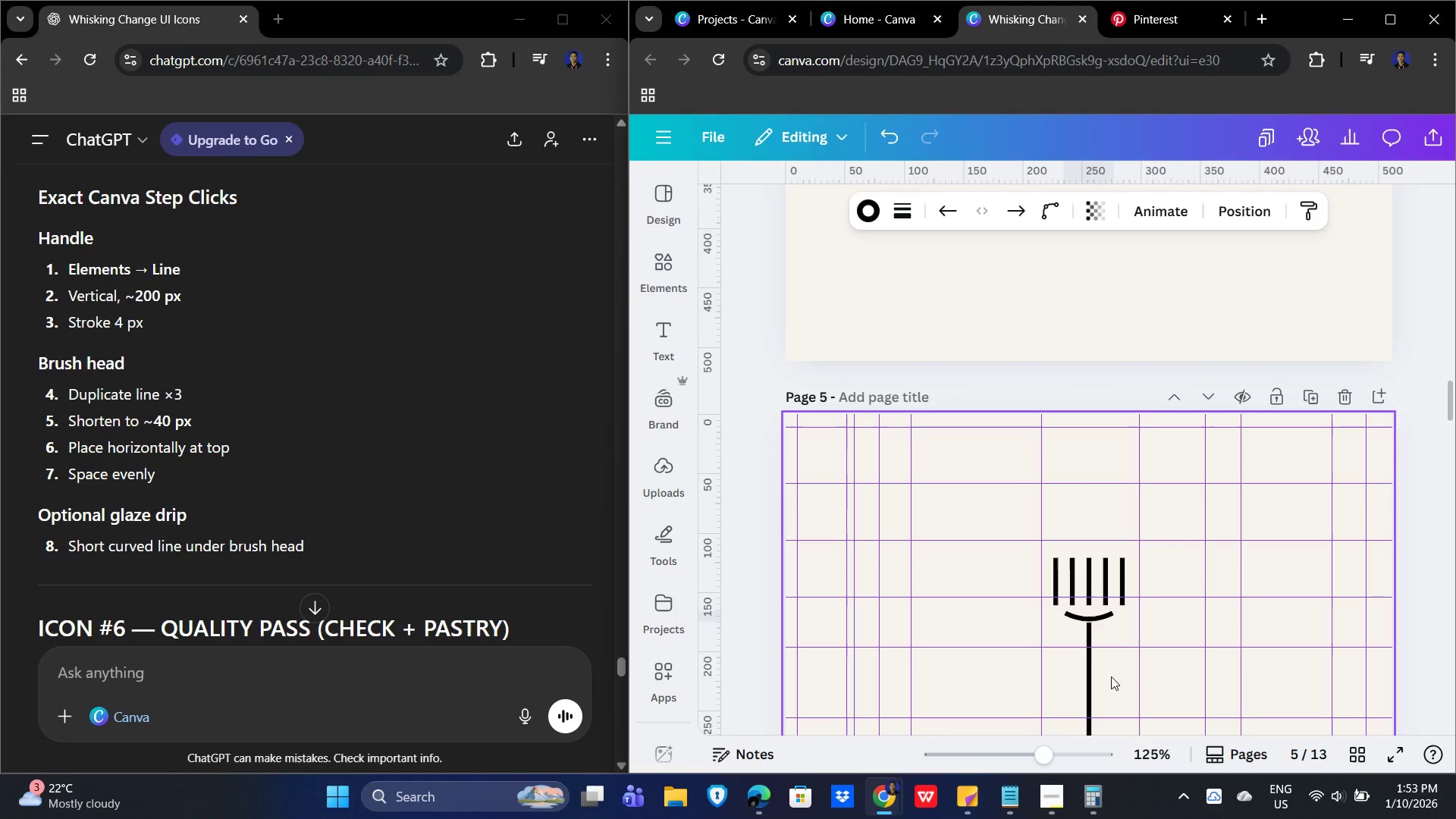 
key(ArrowLeft)
 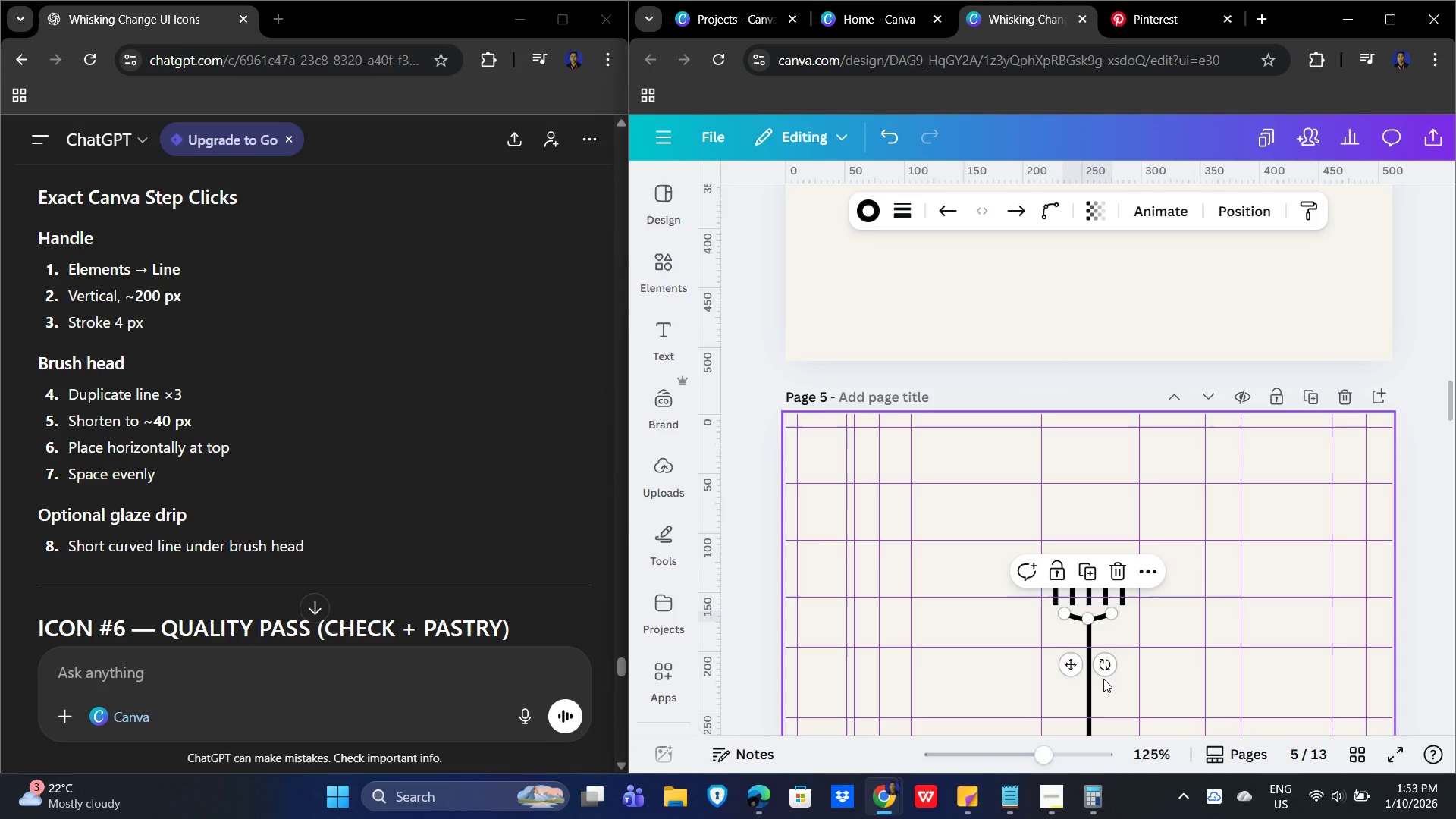 
left_click([1172, 617])
 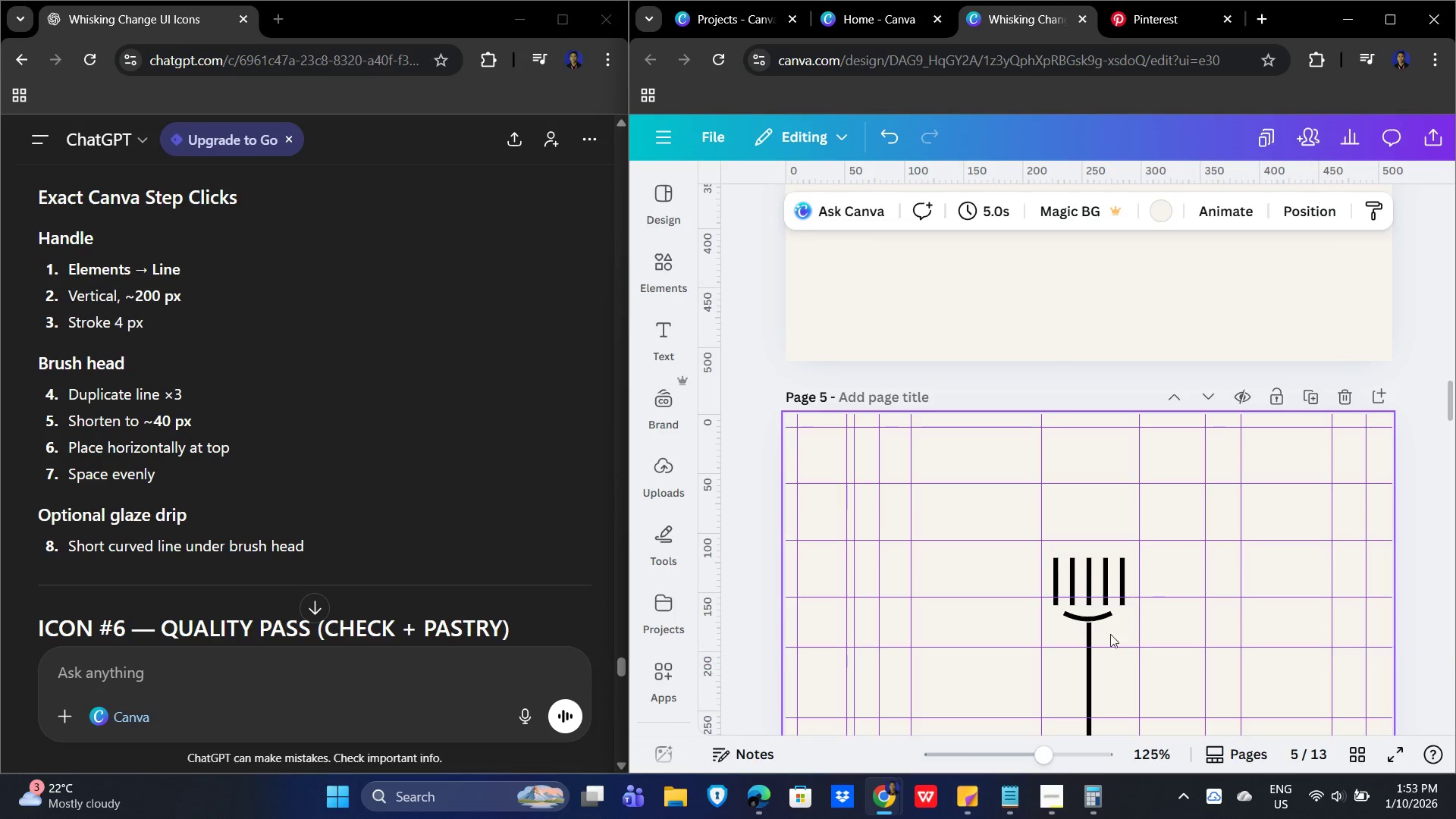 
left_click([1105, 617])
 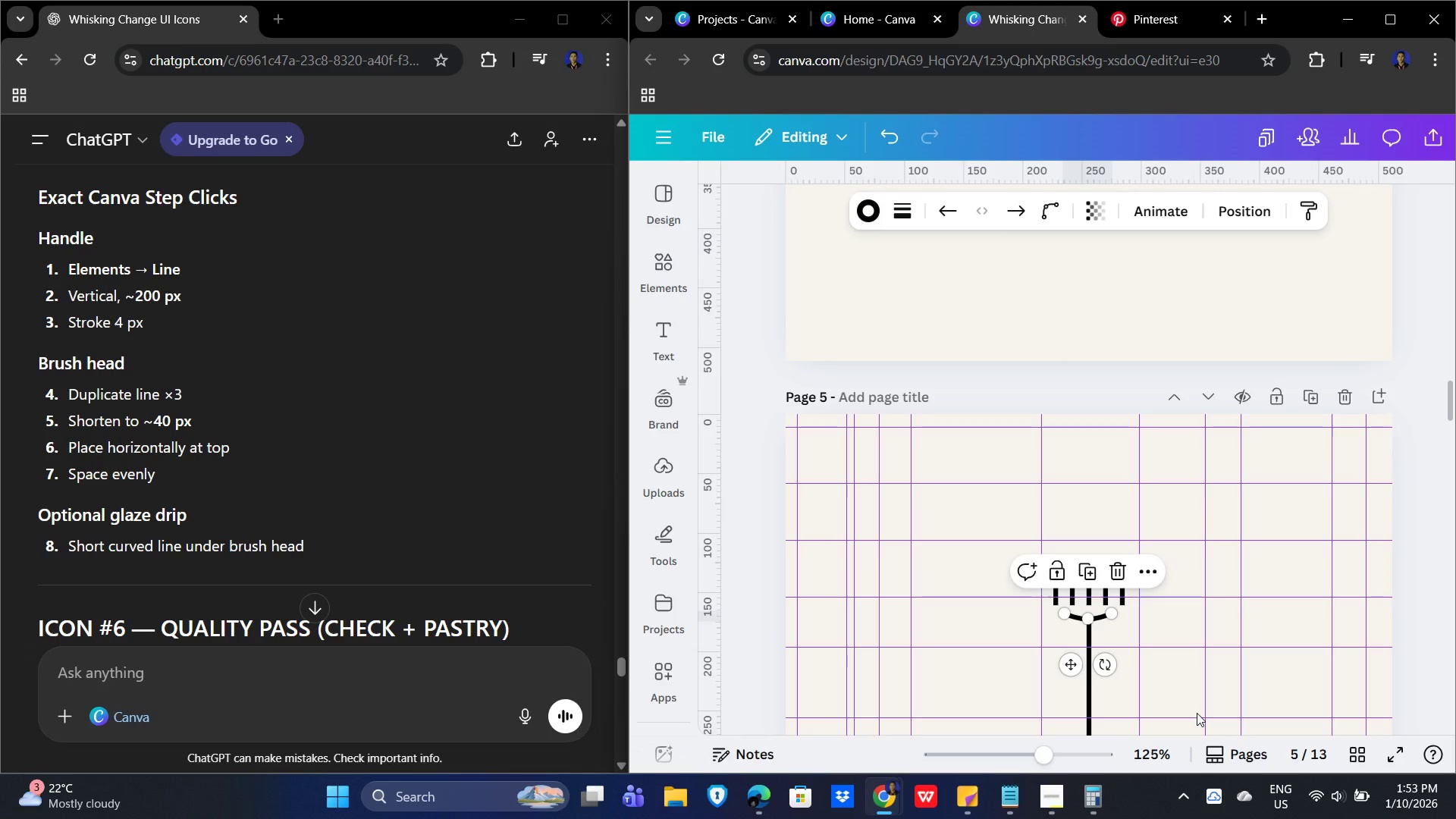 
key(ArrowUp)
 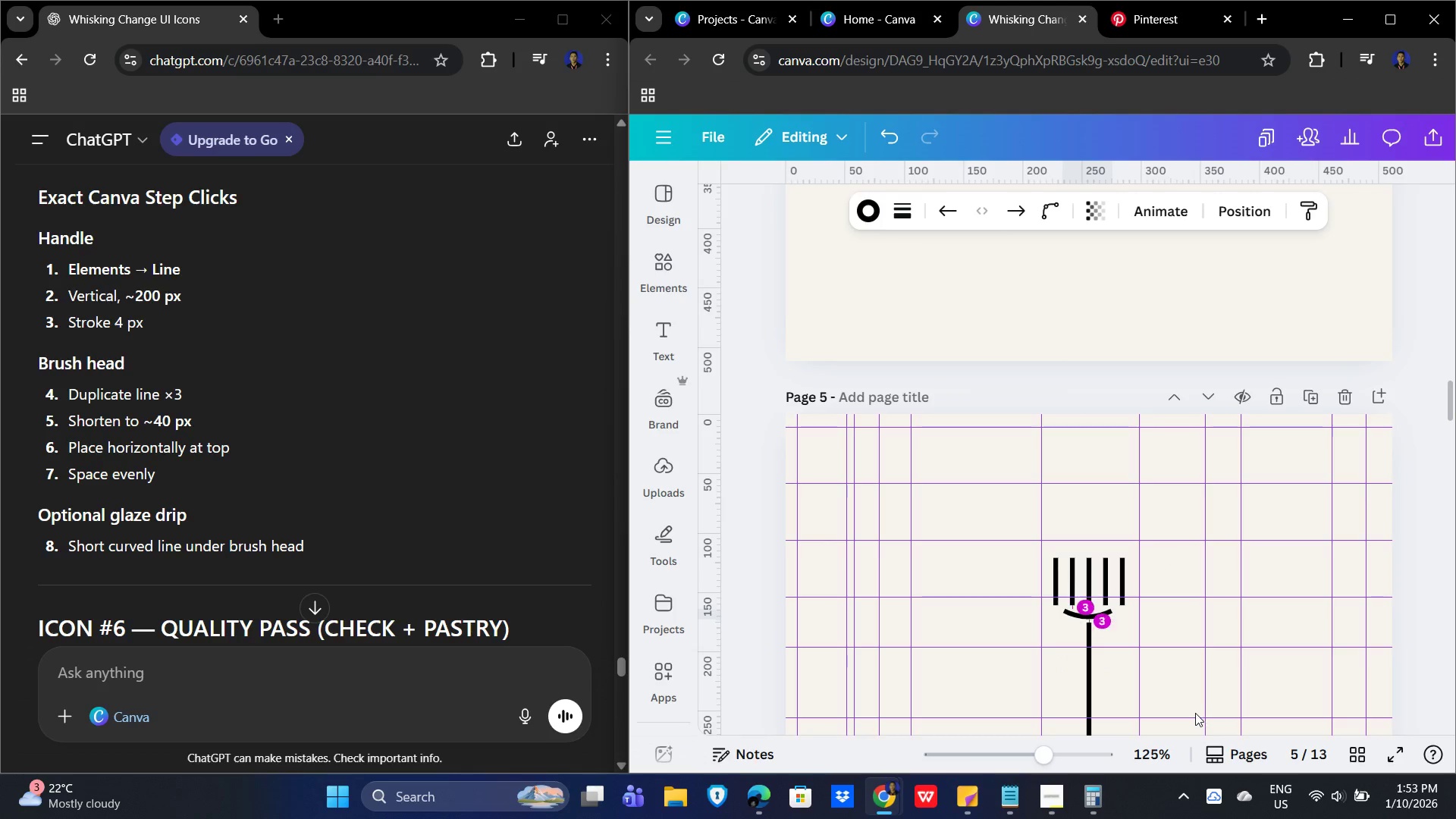 
key(ArrowUp)
 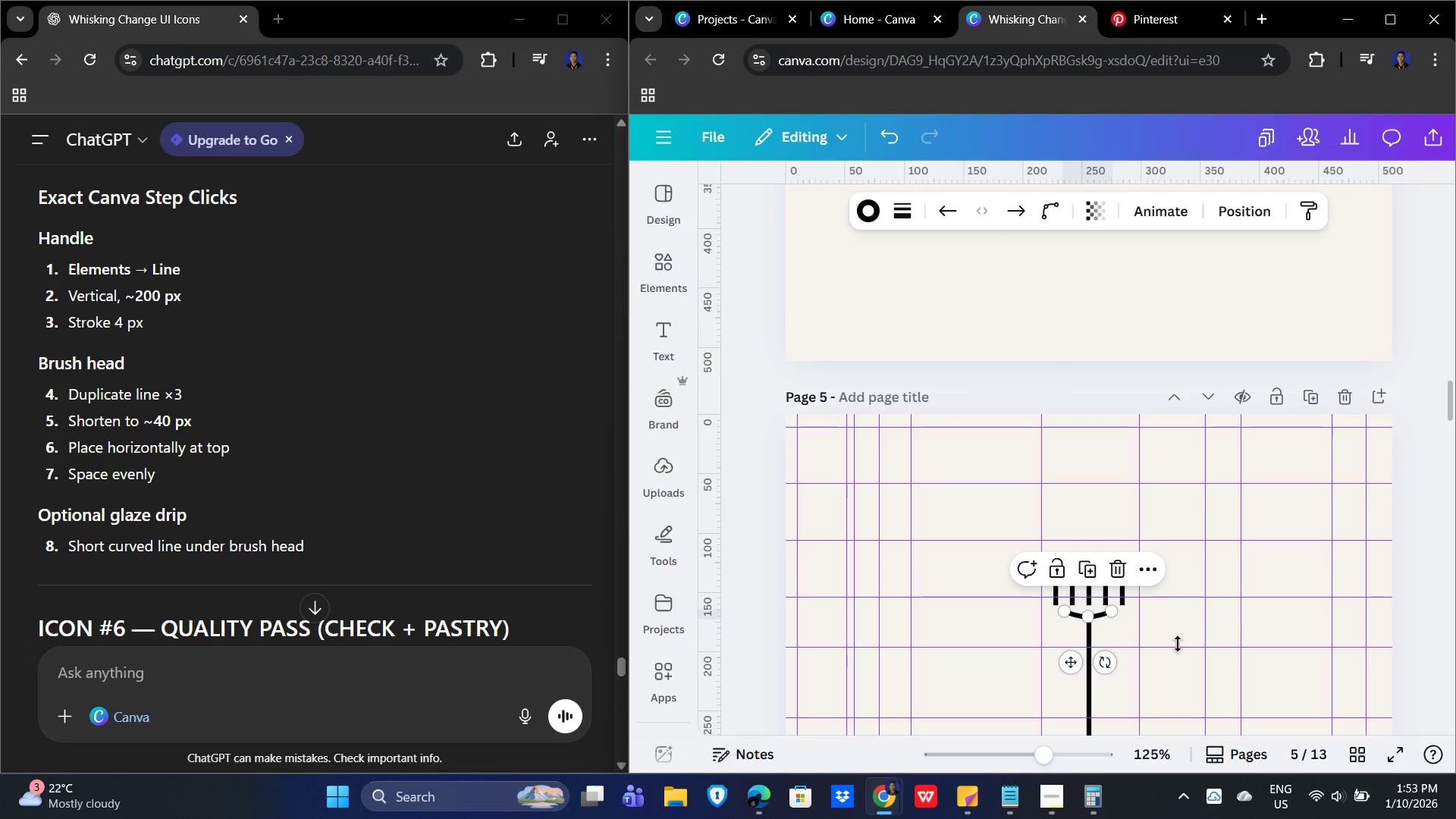 
left_click_drag(start_coordinate=[1167, 617], to_coordinate=[1167, 613])
 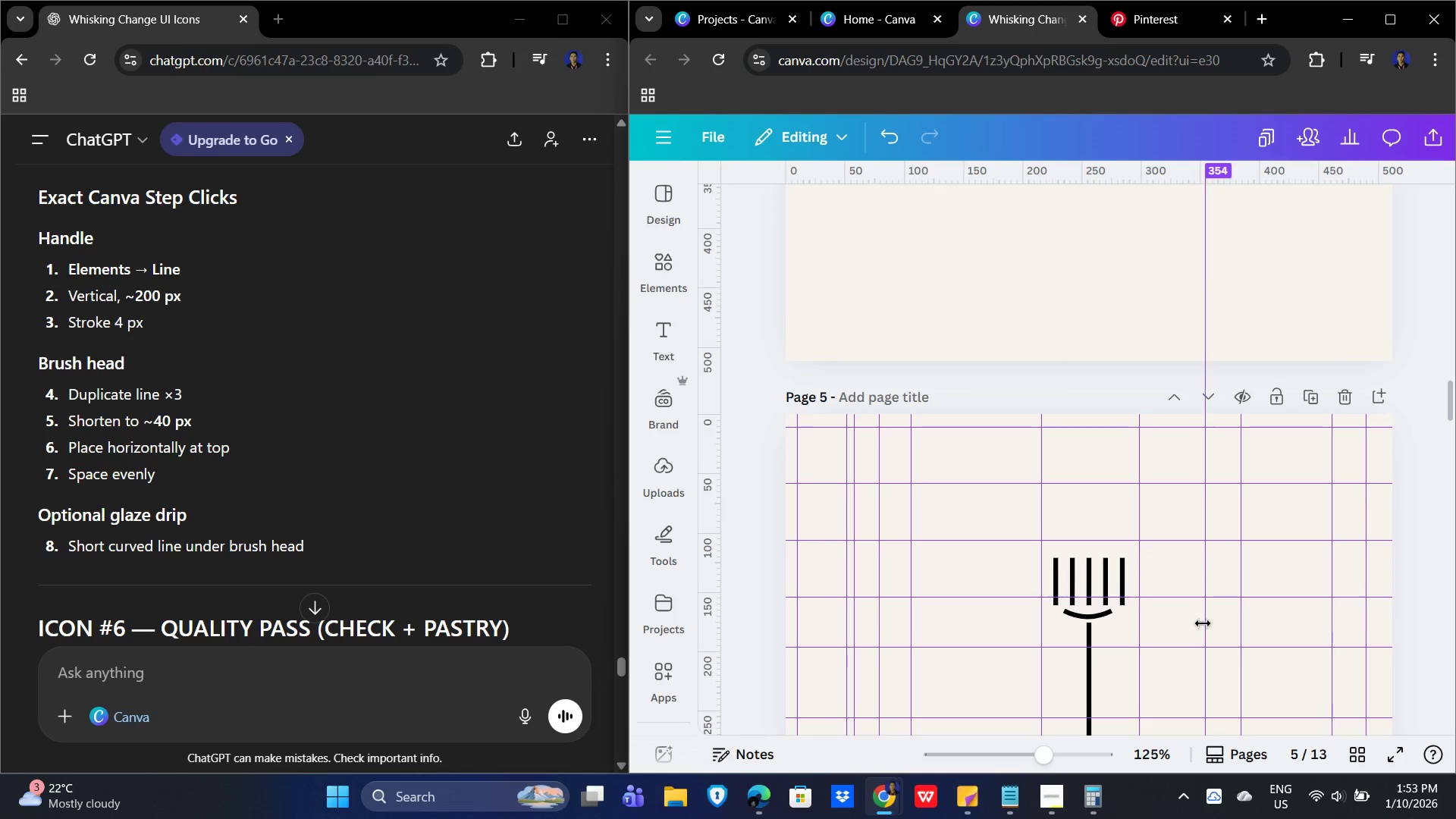 
scroll: coordinate [1175, 625], scroll_direction: down, amount: 2.0
 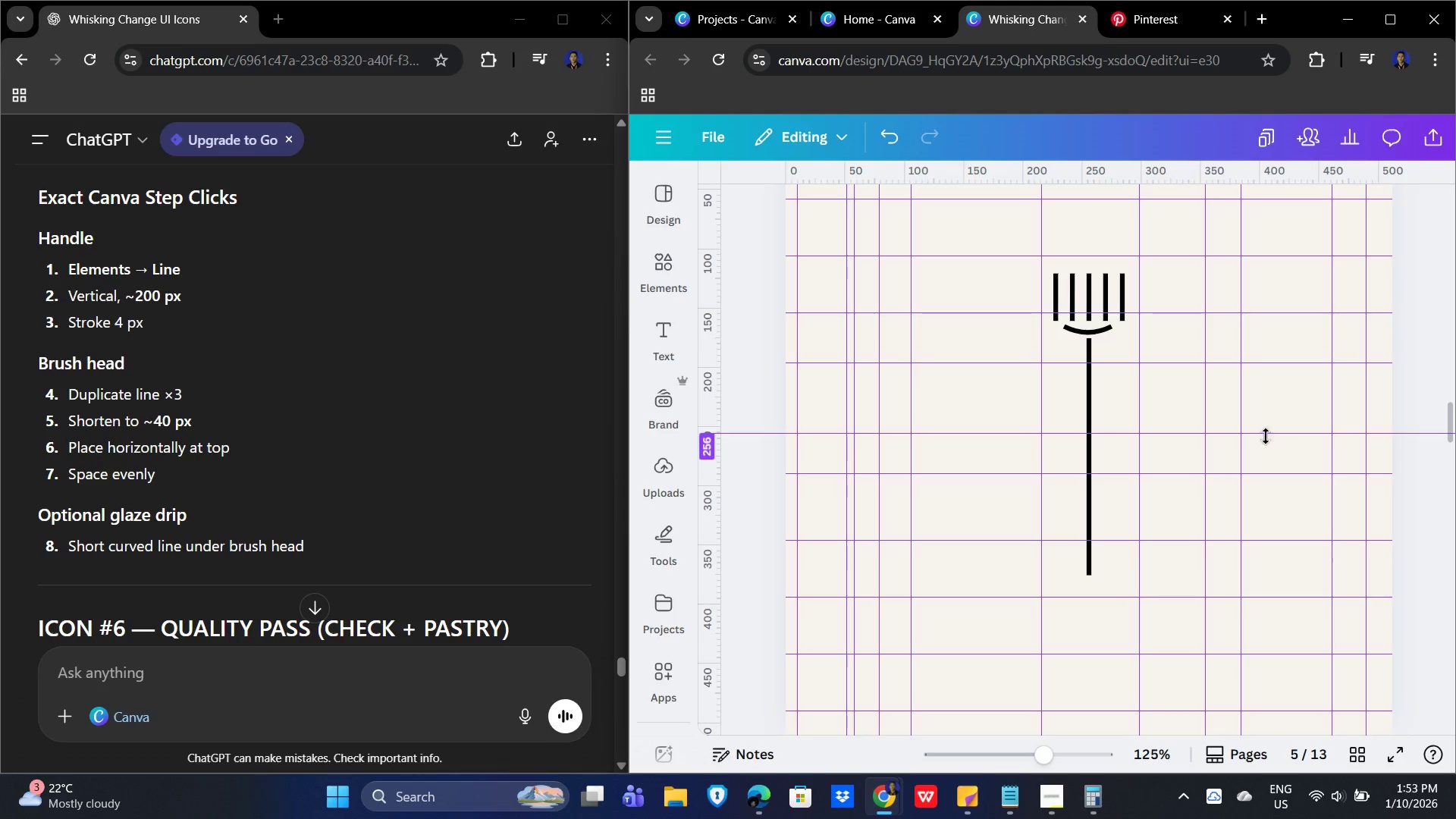 
left_click_drag(start_coordinate=[1187, 267], to_coordinate=[978, 577])
 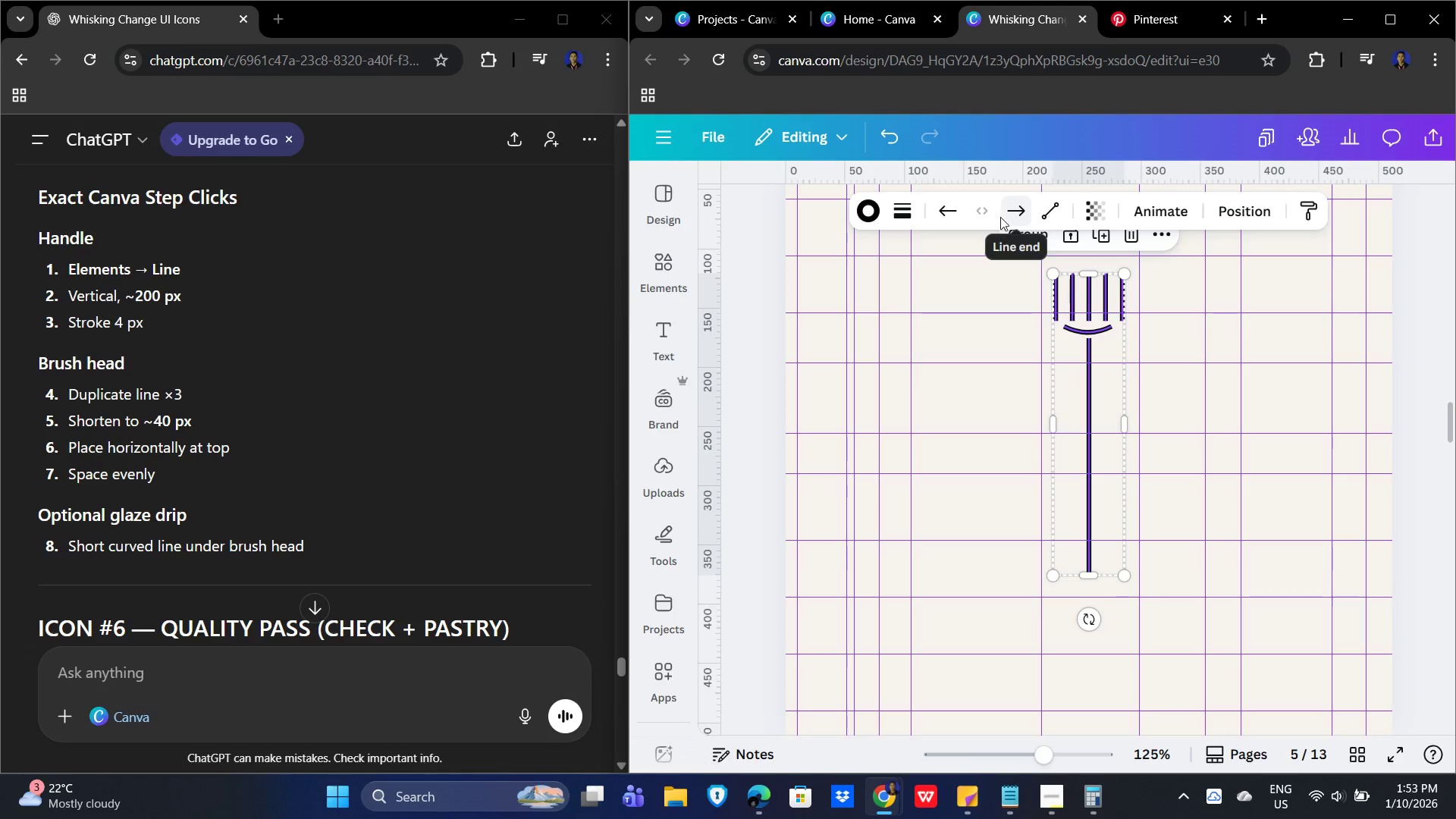 
hold_key(key=ArrowDown, duration=0.47)
 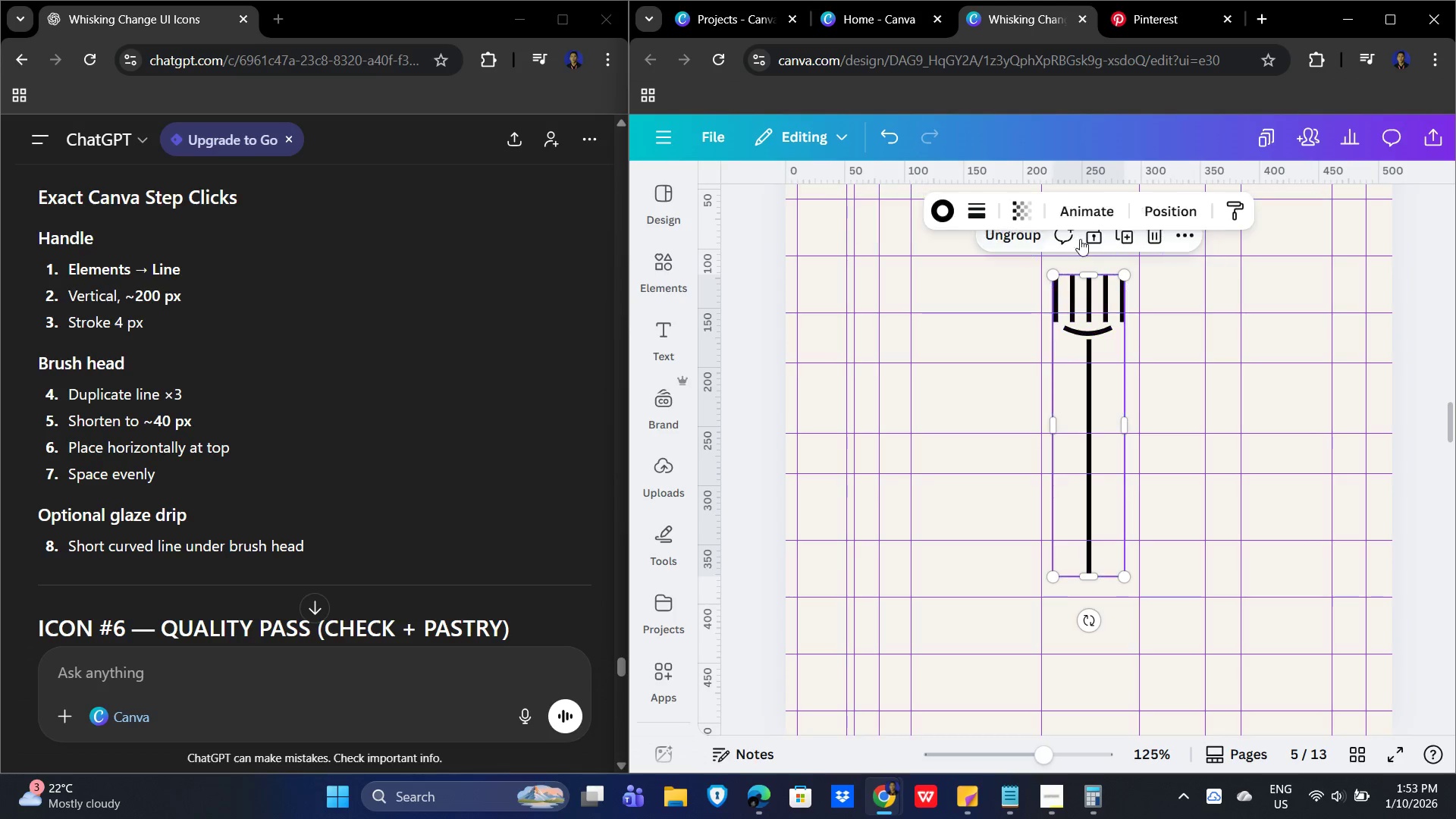 
left_click([1178, 211])
 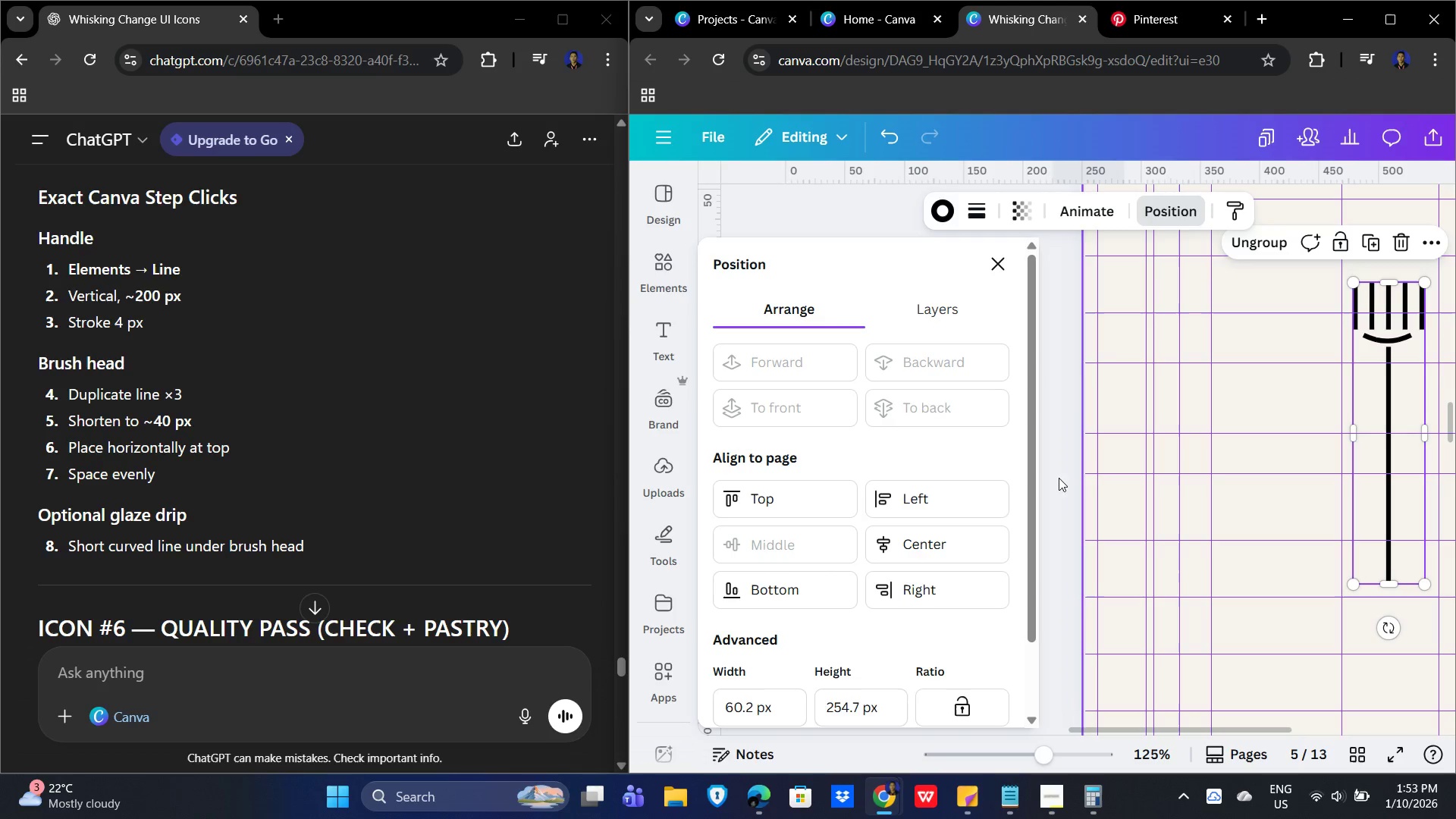 
wait(5.7)
 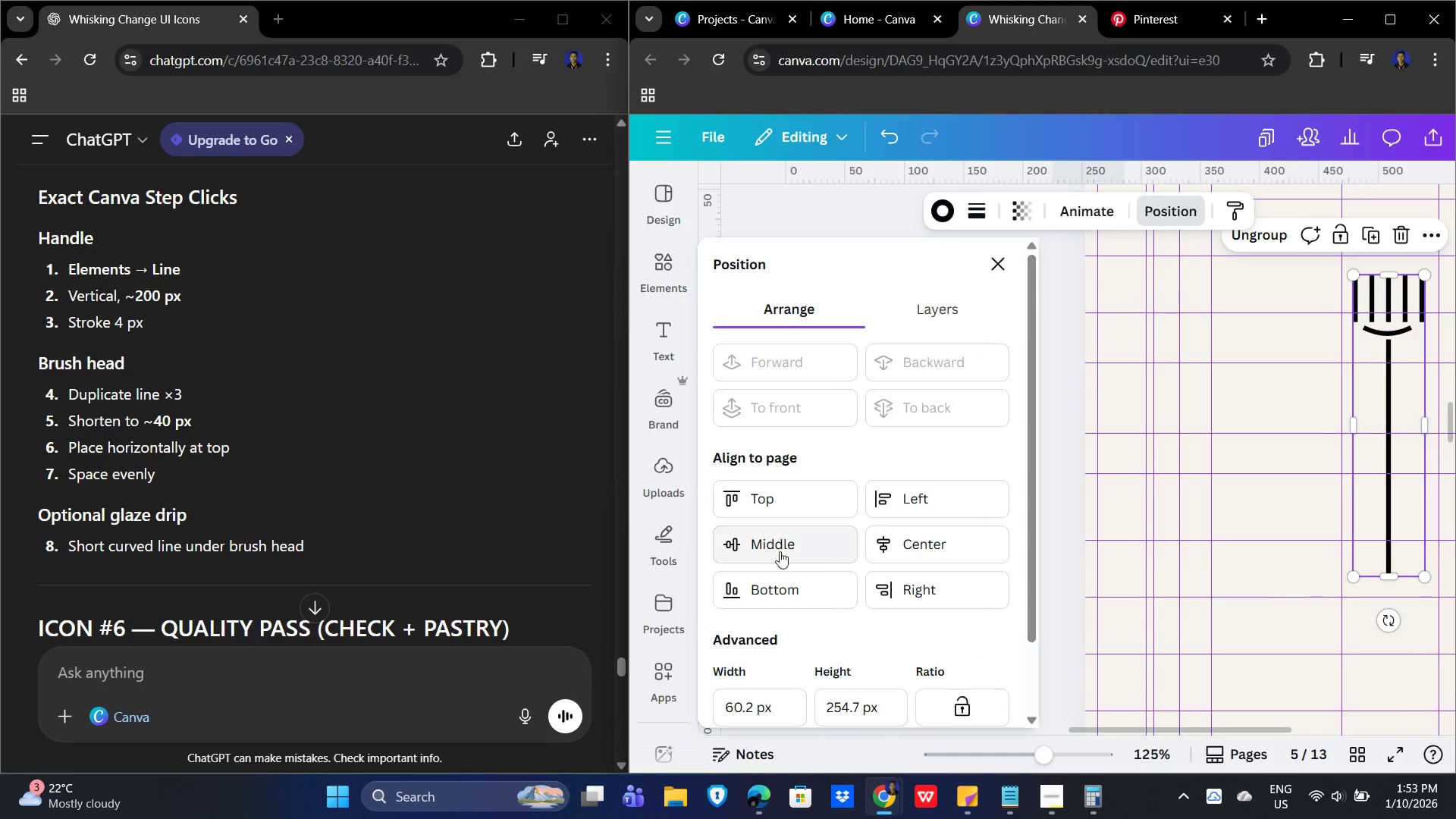 
left_click([1242, 457])
 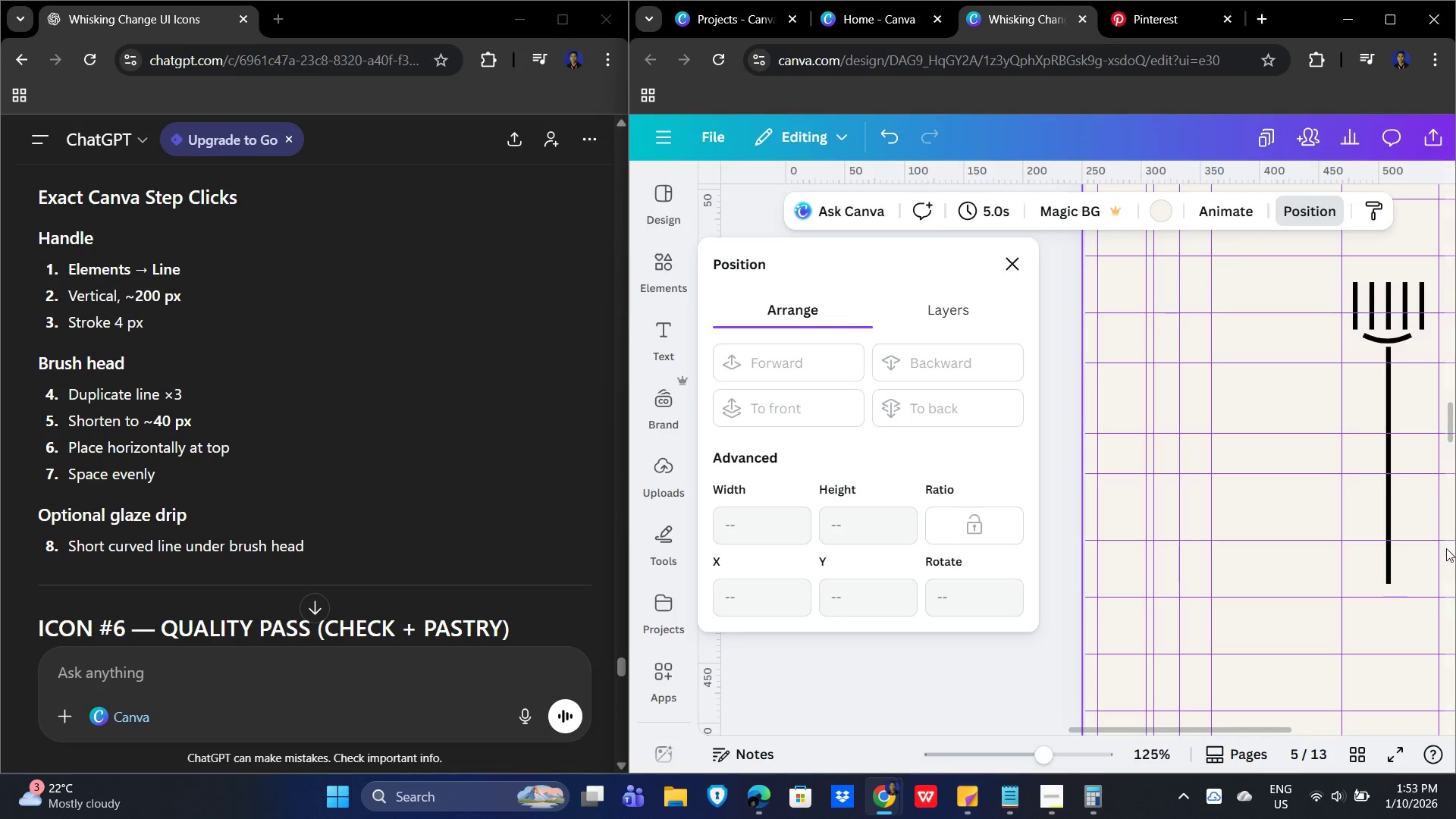 
key(Control+ControlLeft)
 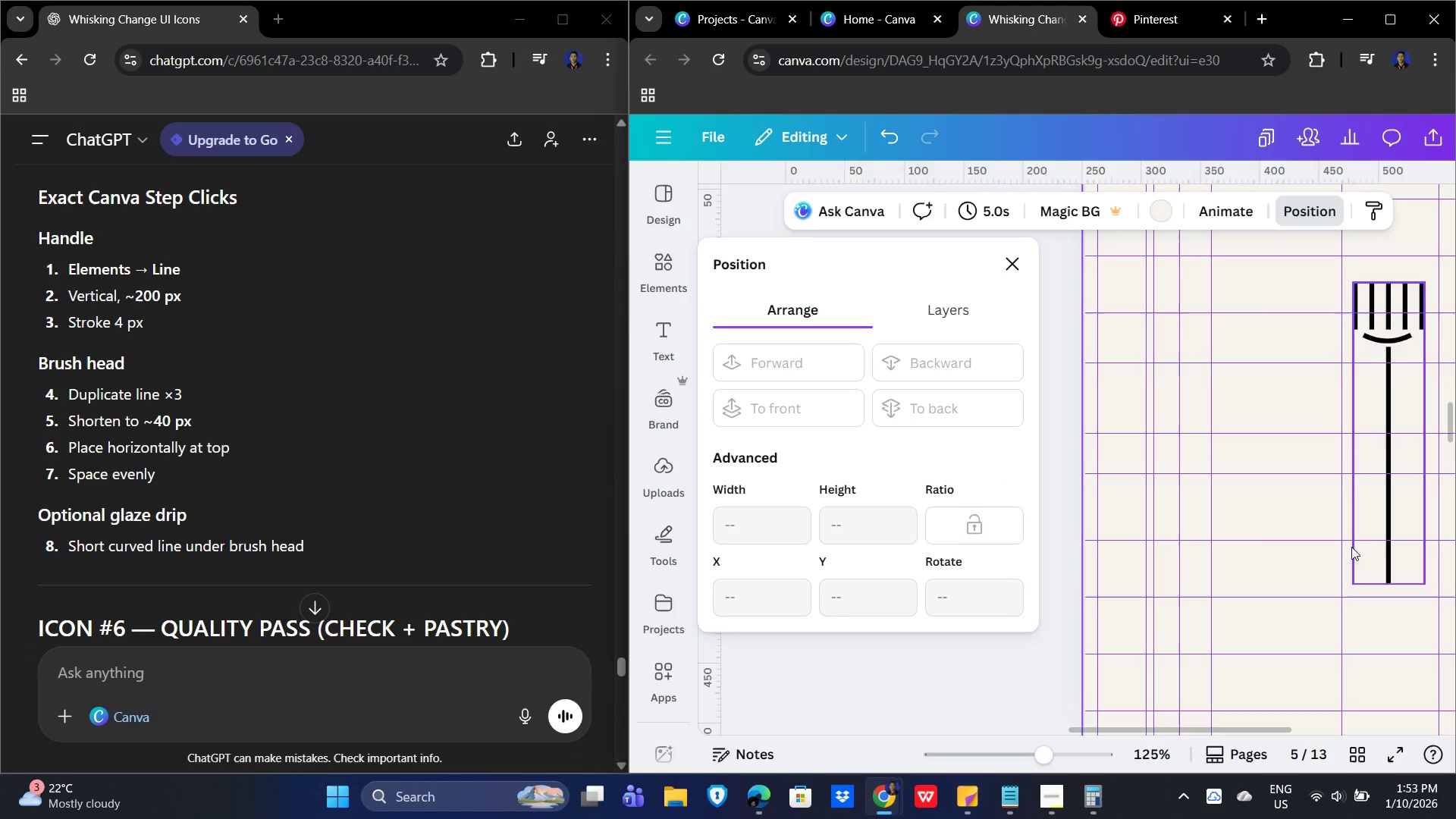 
key(Control+ControlLeft)
 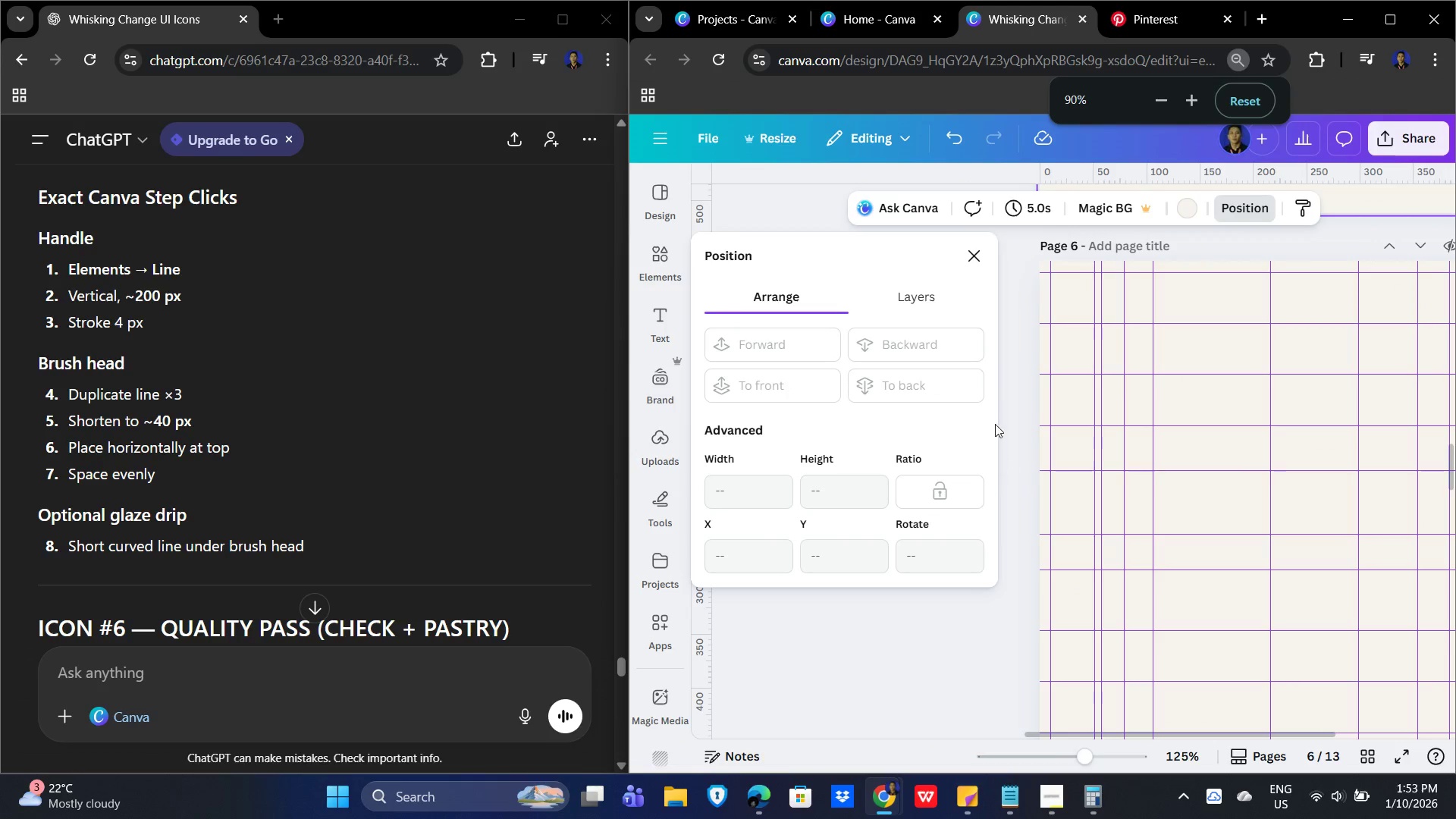 
scroll: coordinate [1222, 527], scroll_direction: down, amount: 3.0
 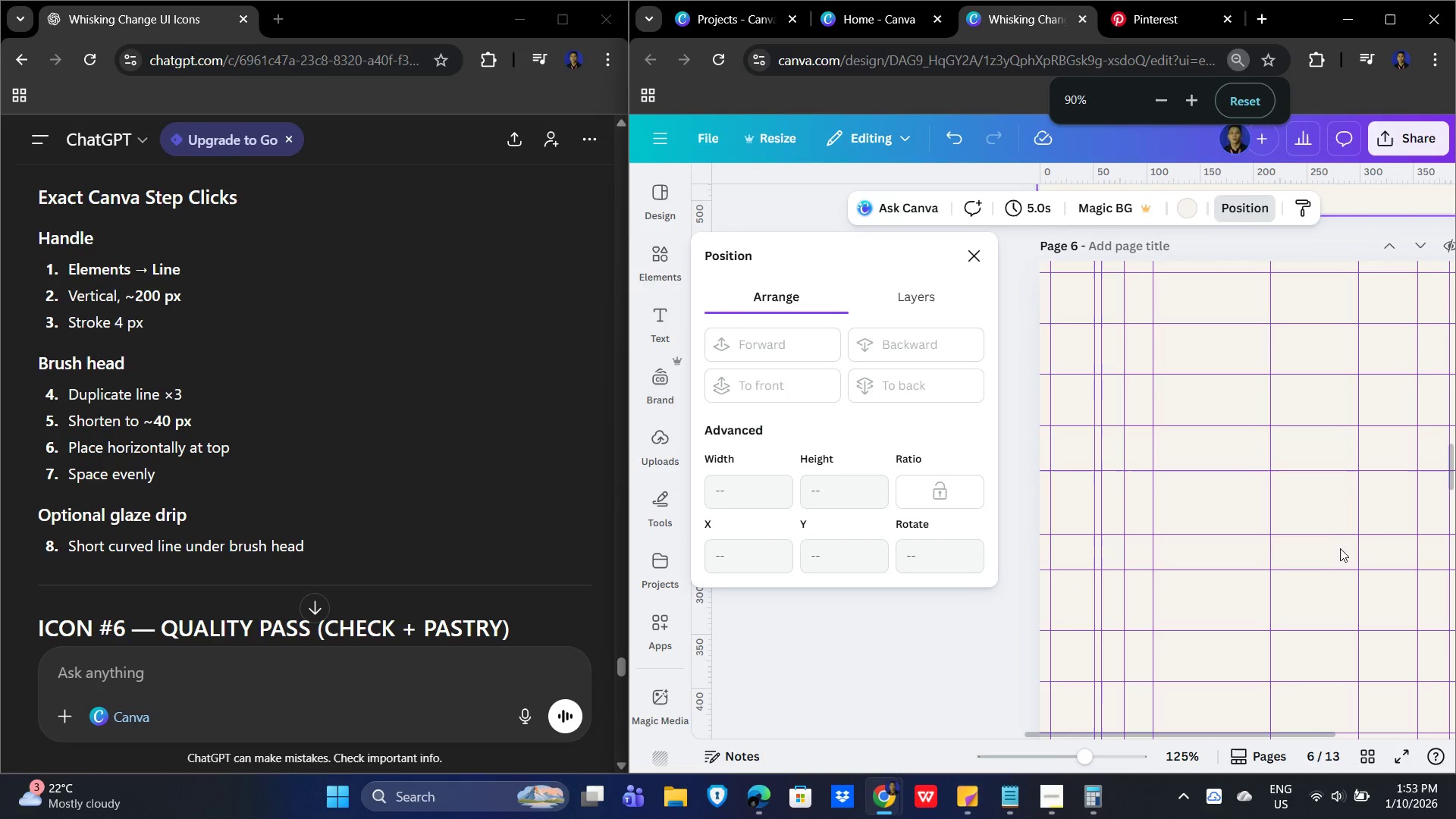 
left_click([1007, 322])
 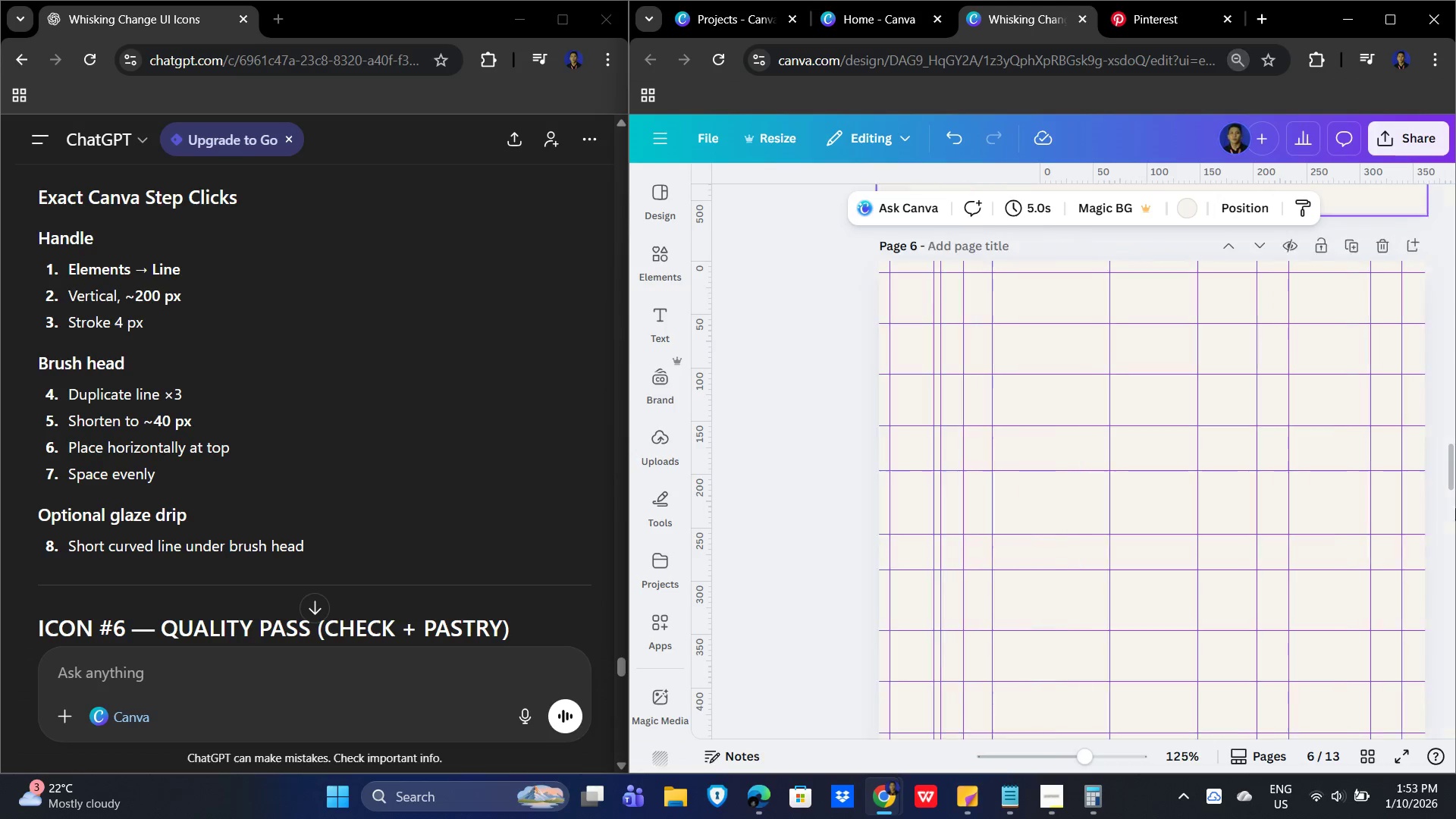 
scroll: coordinate [1414, 525], scroll_direction: down, amount: 3.0
 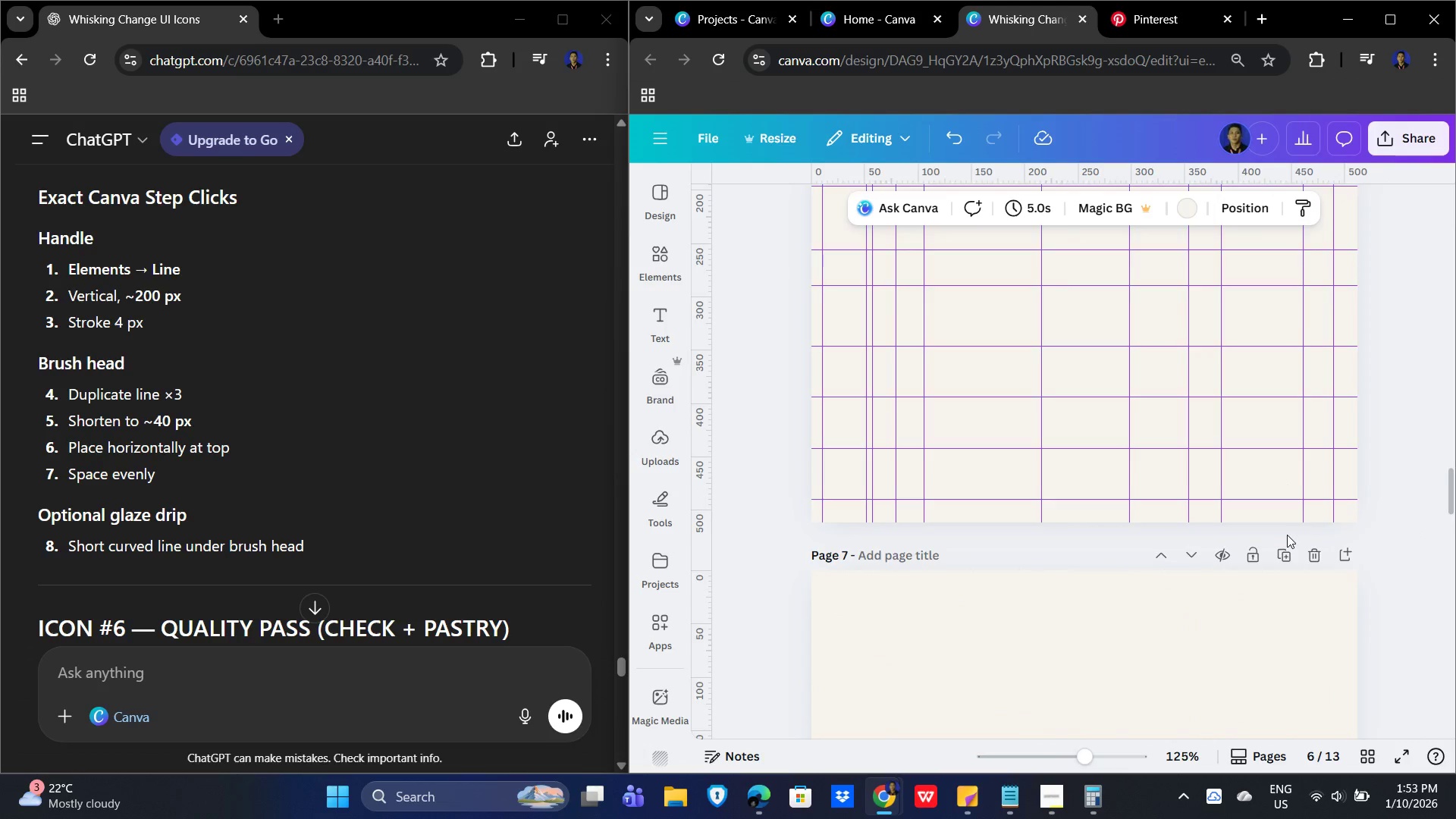 
scroll: coordinate [1286, 540], scroll_direction: up, amount: 6.0
 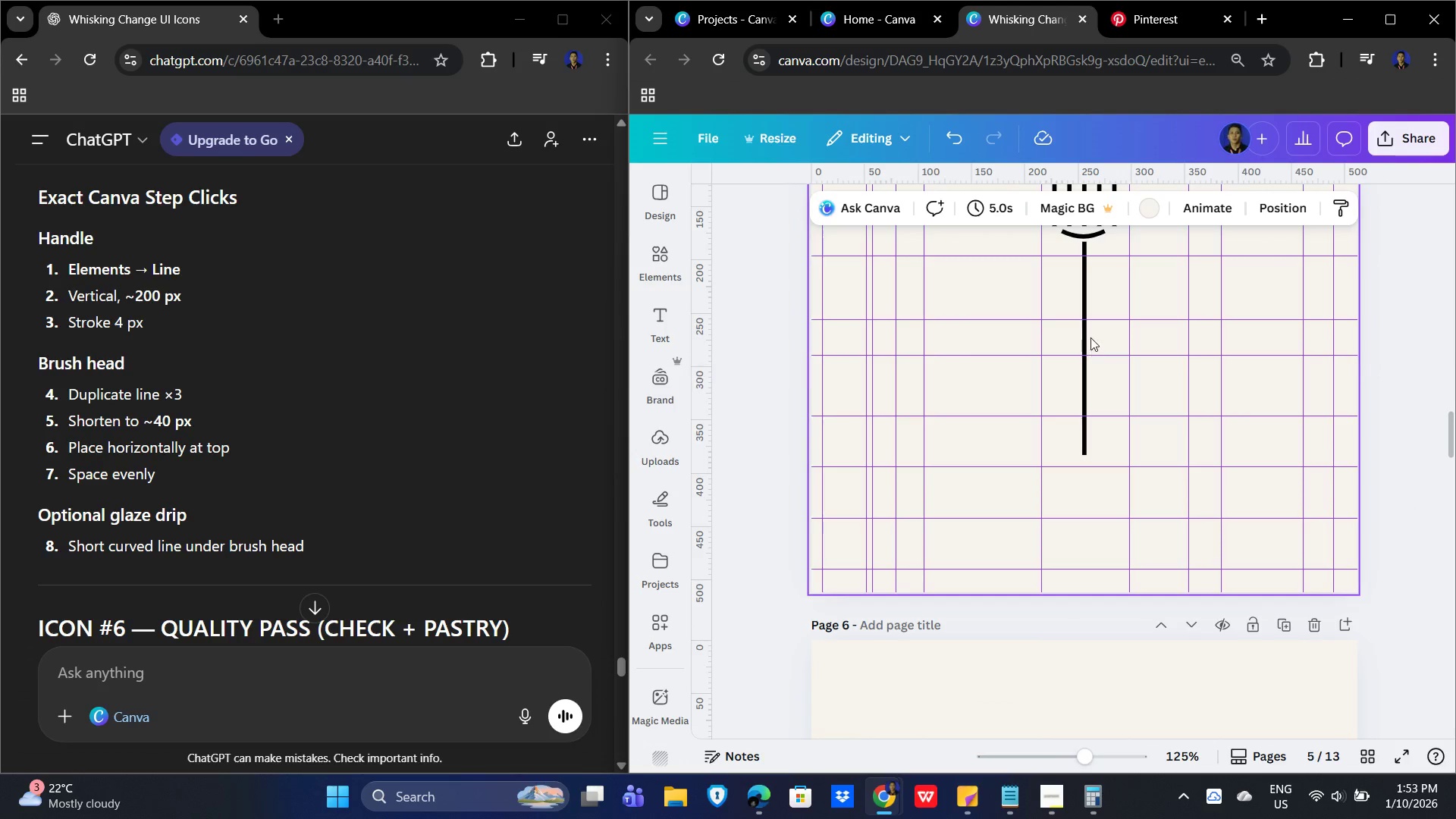 
left_click([1083, 333])
 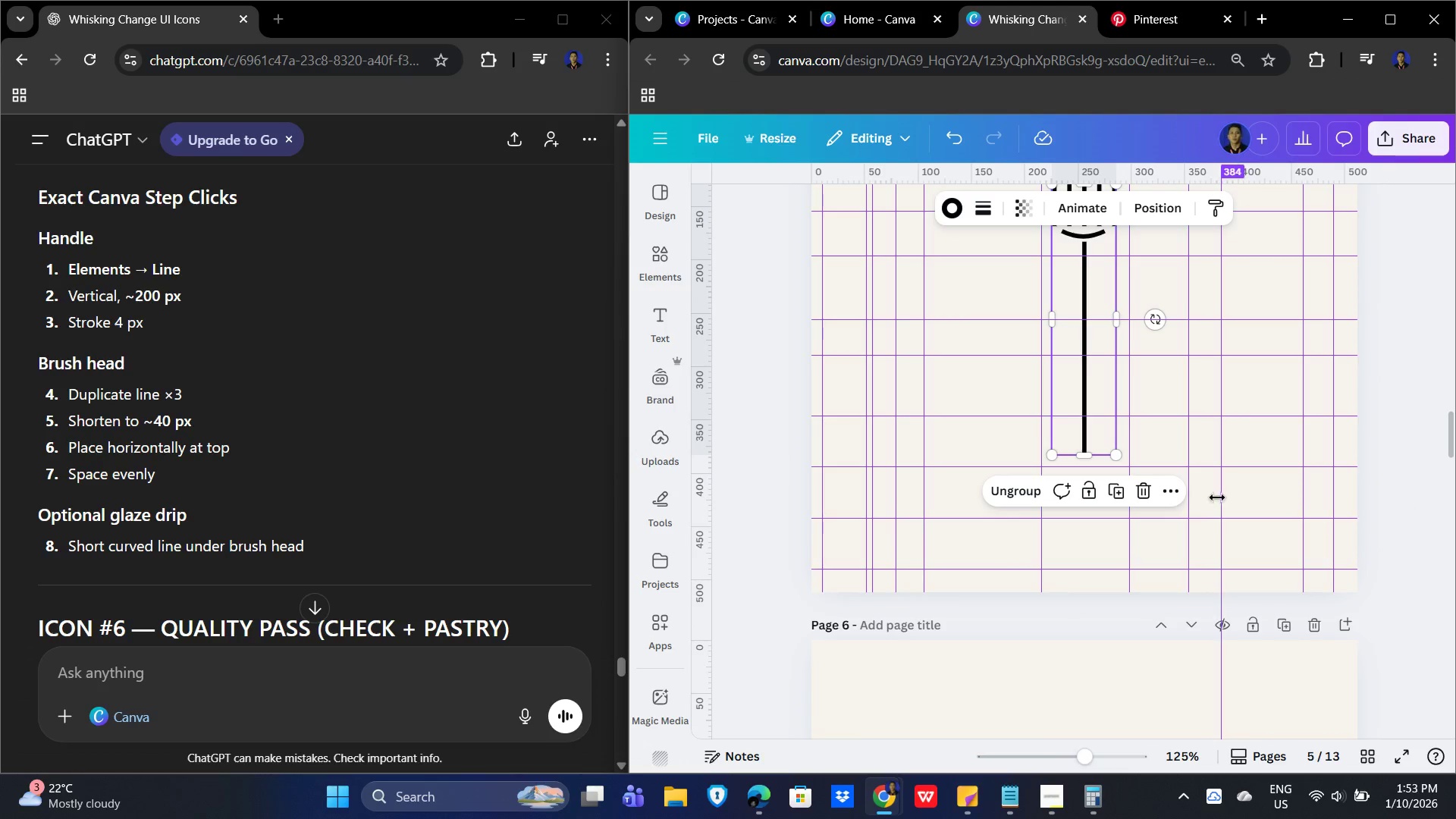 
key(Control+C)
 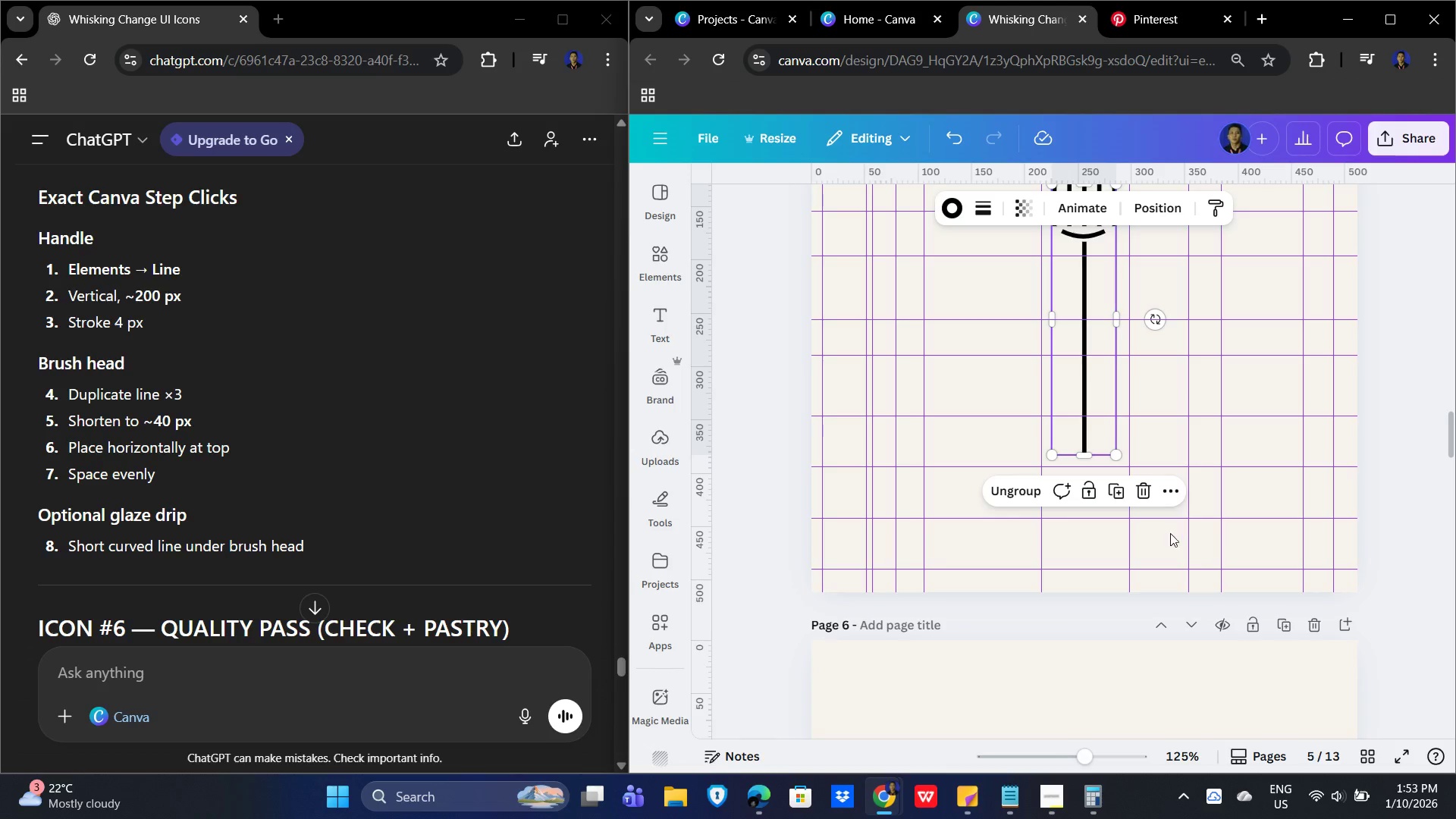 
scroll: coordinate [1123, 620], scroll_direction: down, amount: 44.0
 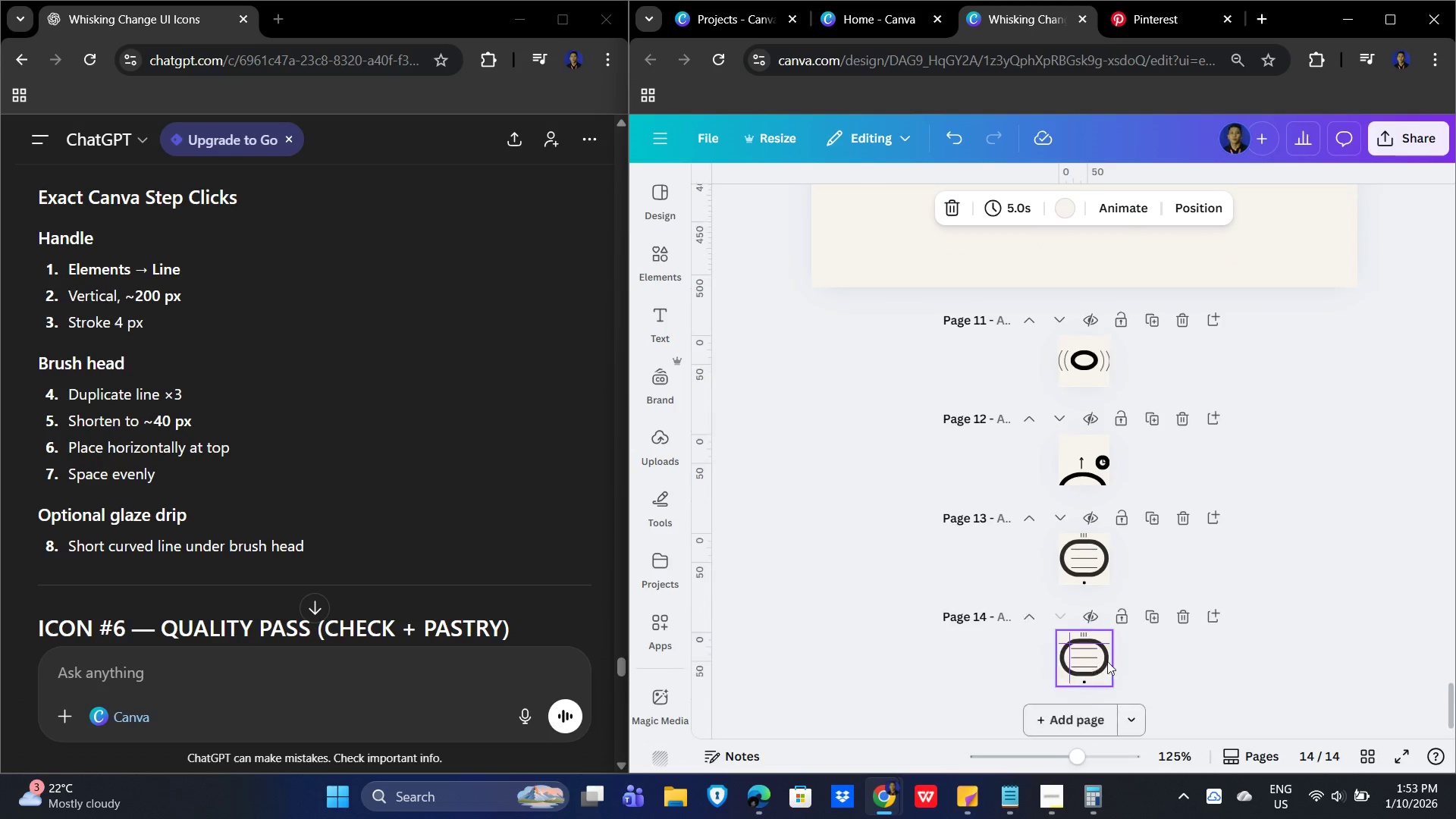 
left_click([1090, 651])
 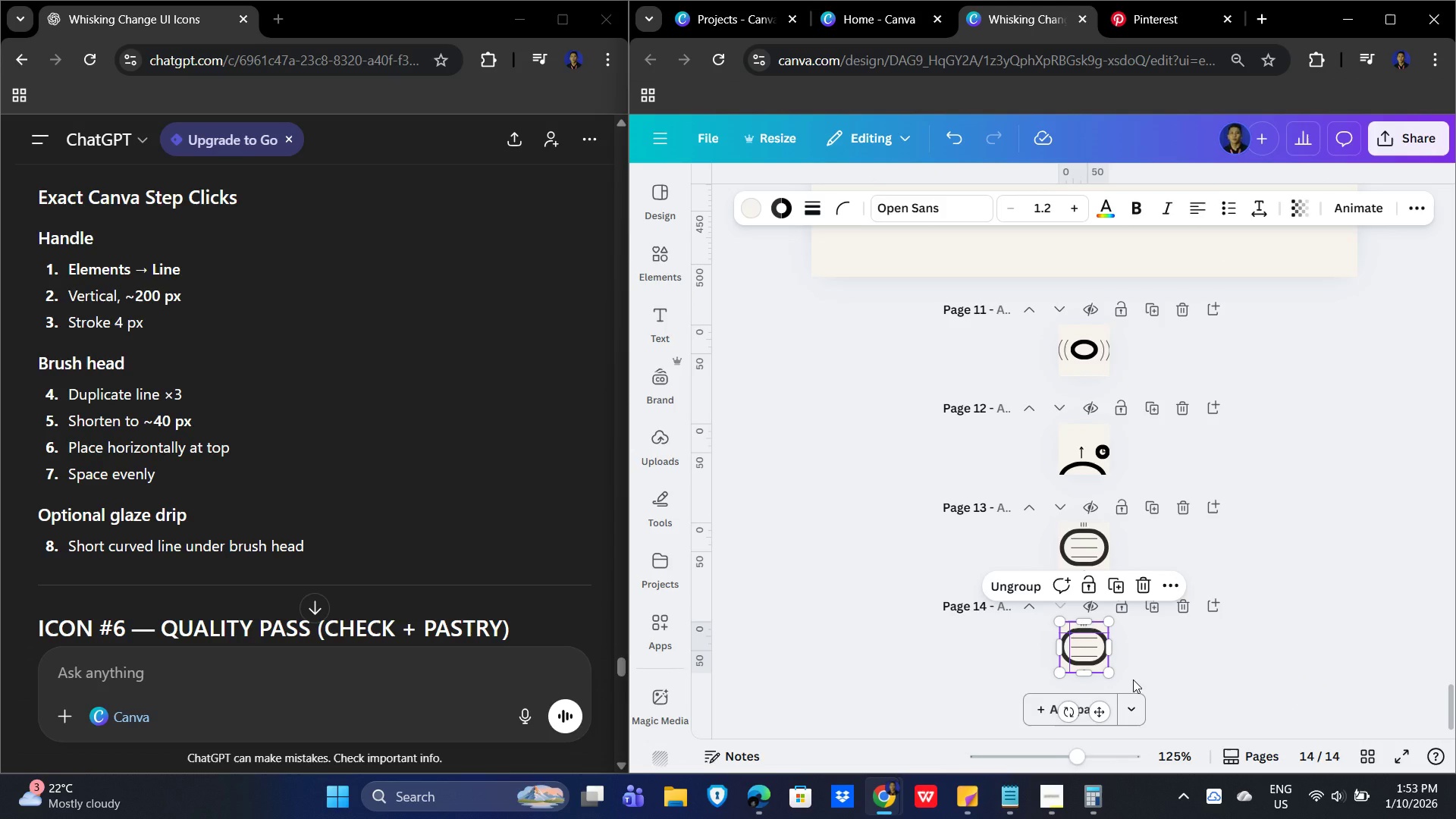 
key(Backspace)
 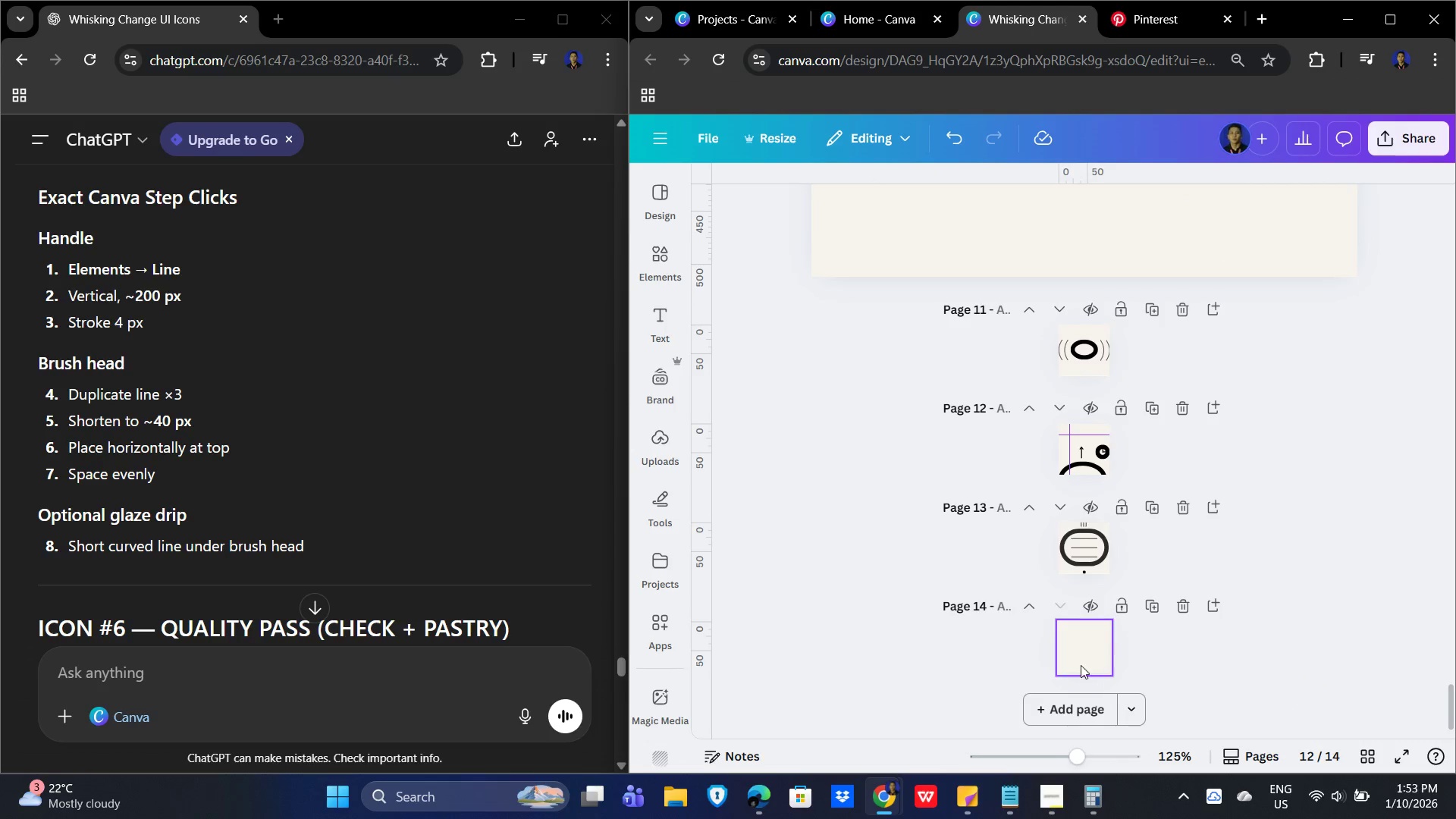 
key(Control+V)
 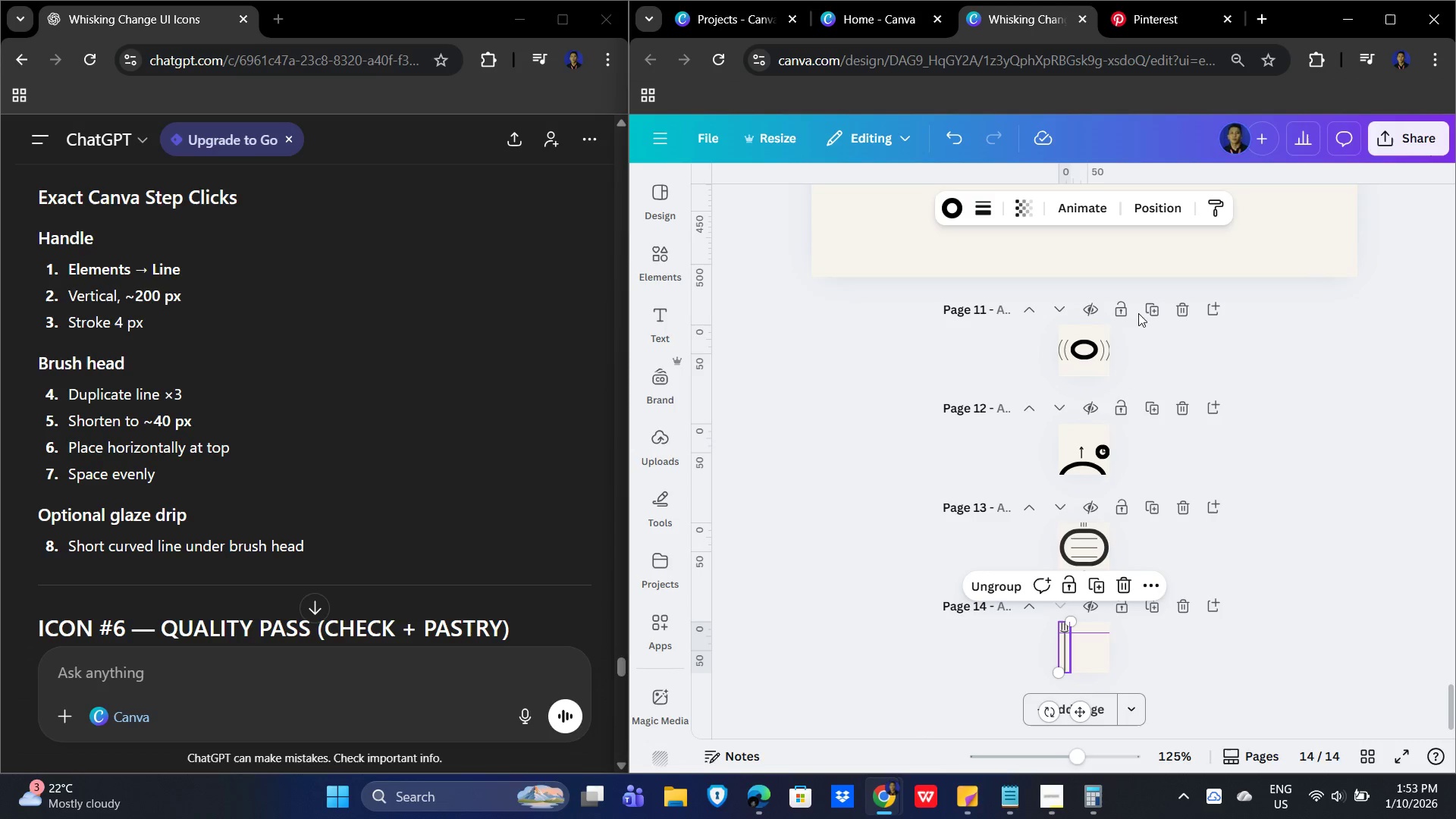 
left_click([1156, 209])
 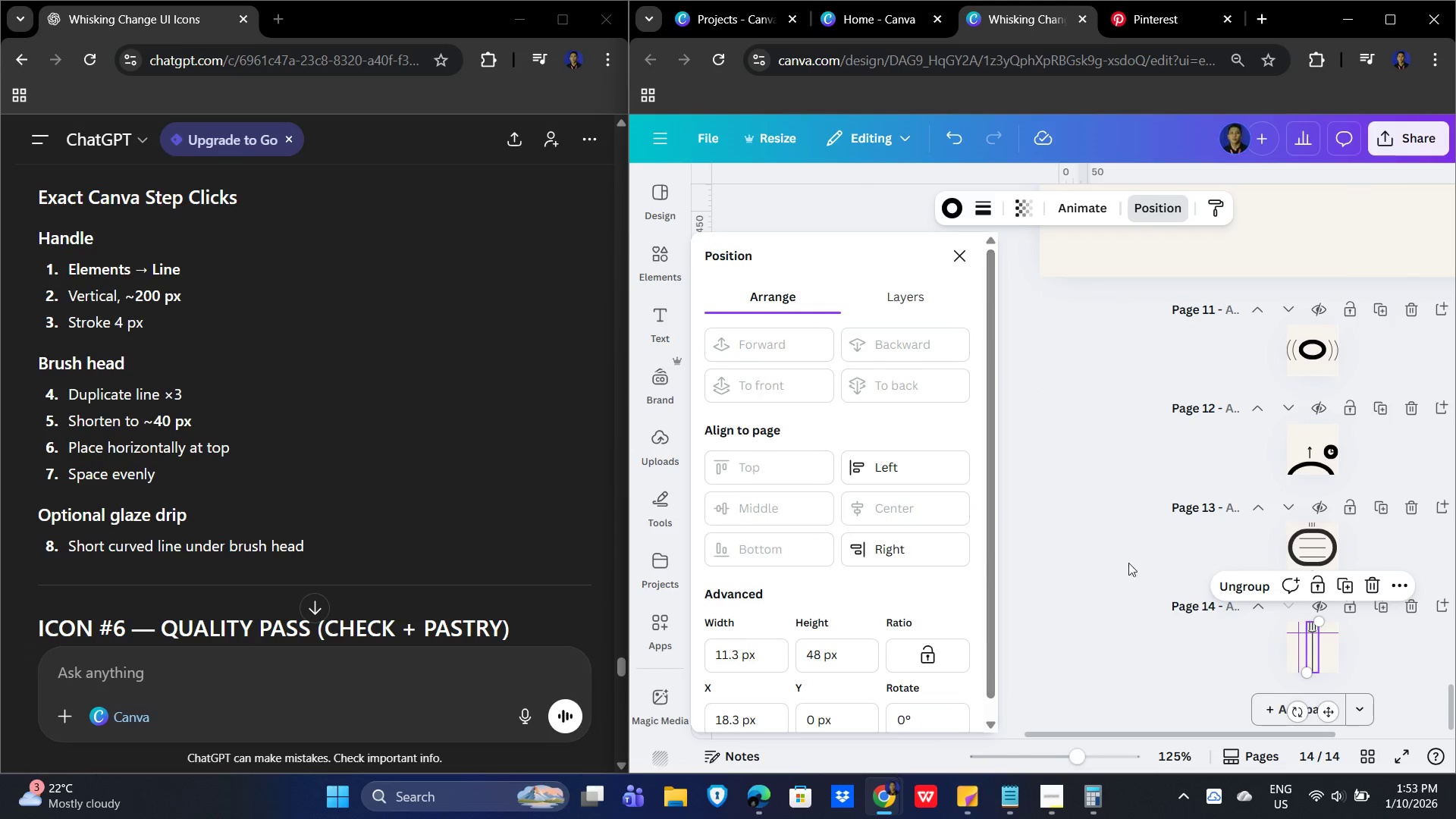 
left_click([1381, 665])
 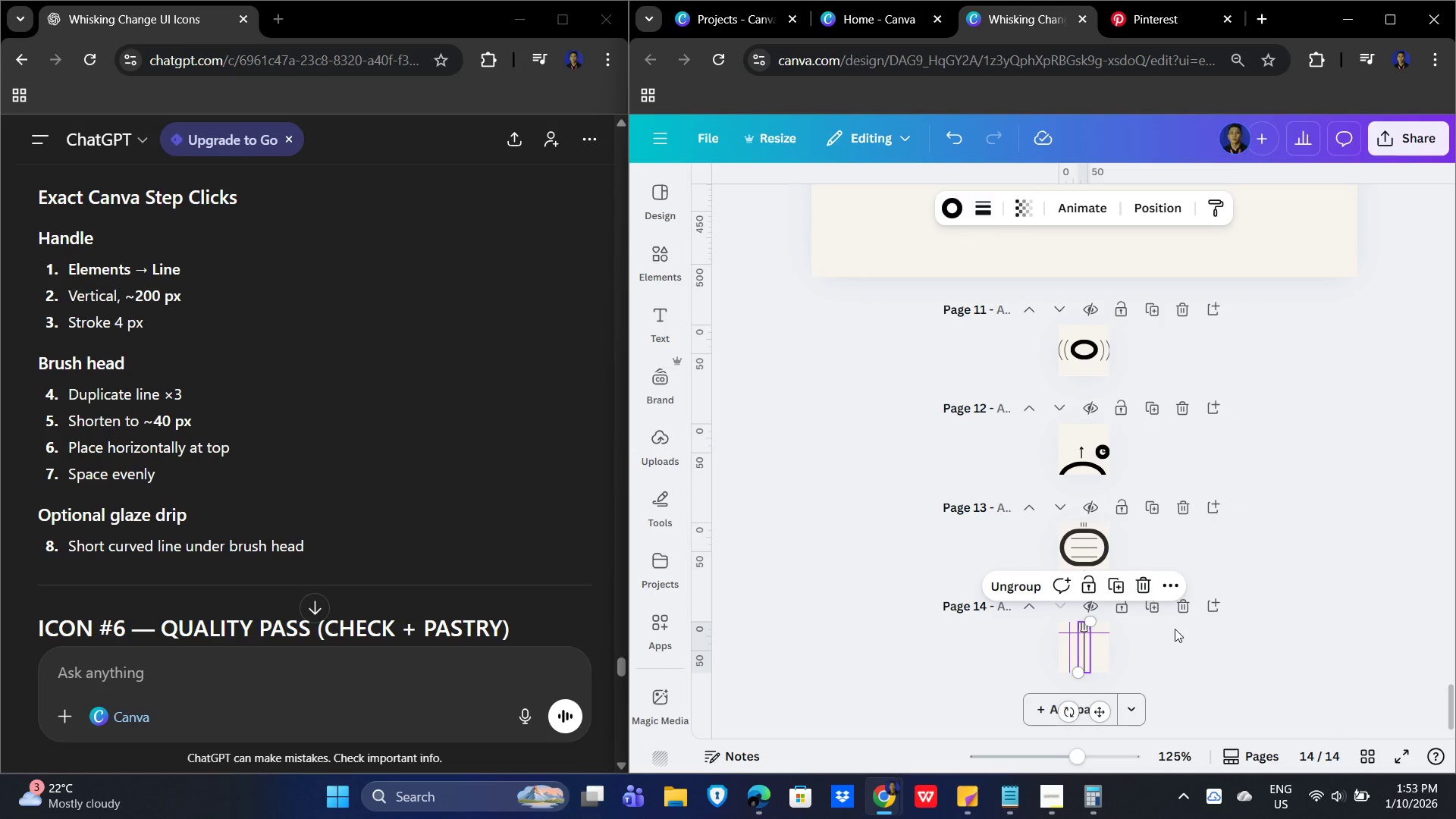 
left_click([1175, 629])
 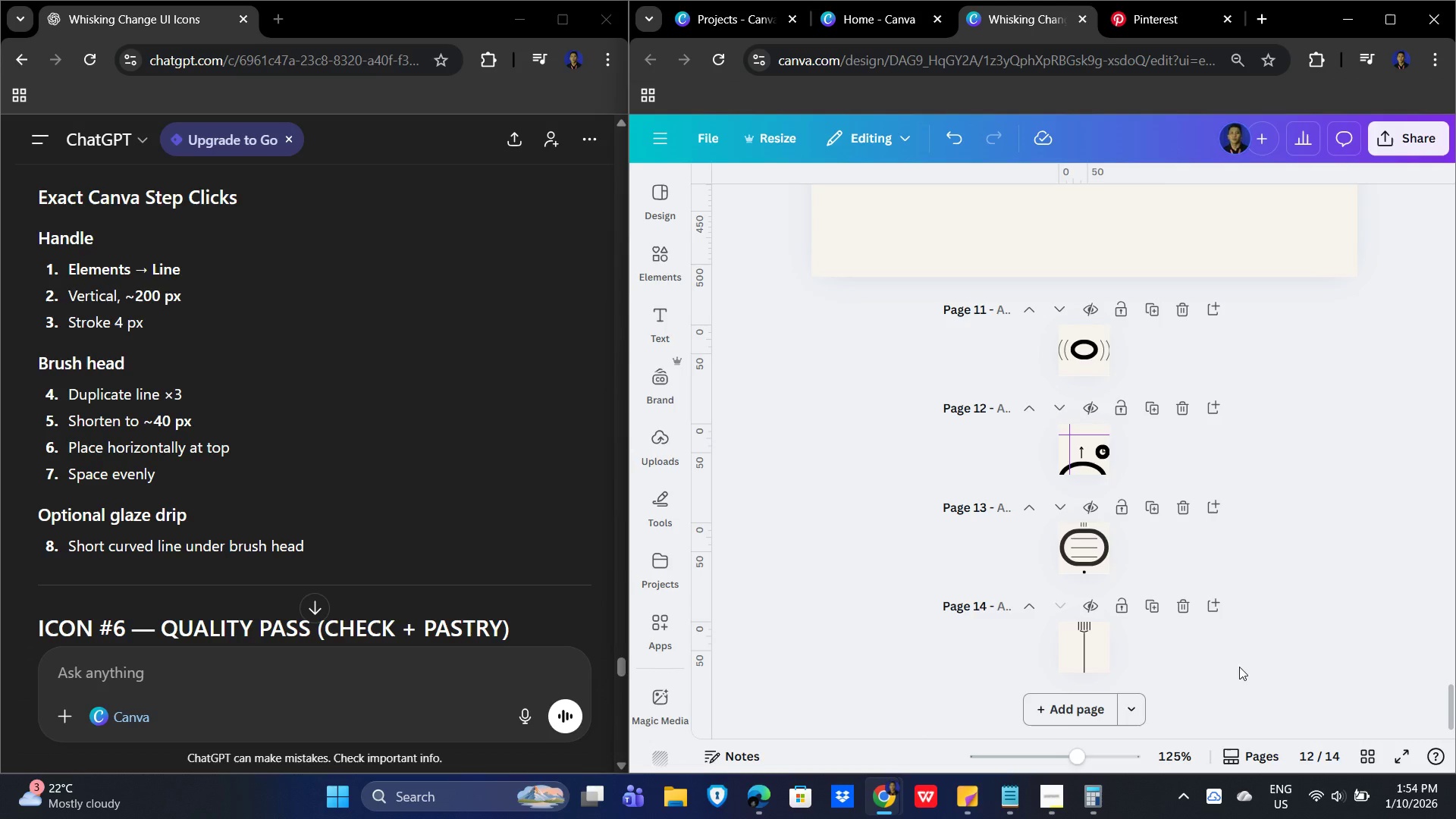 
wait(5.48)
 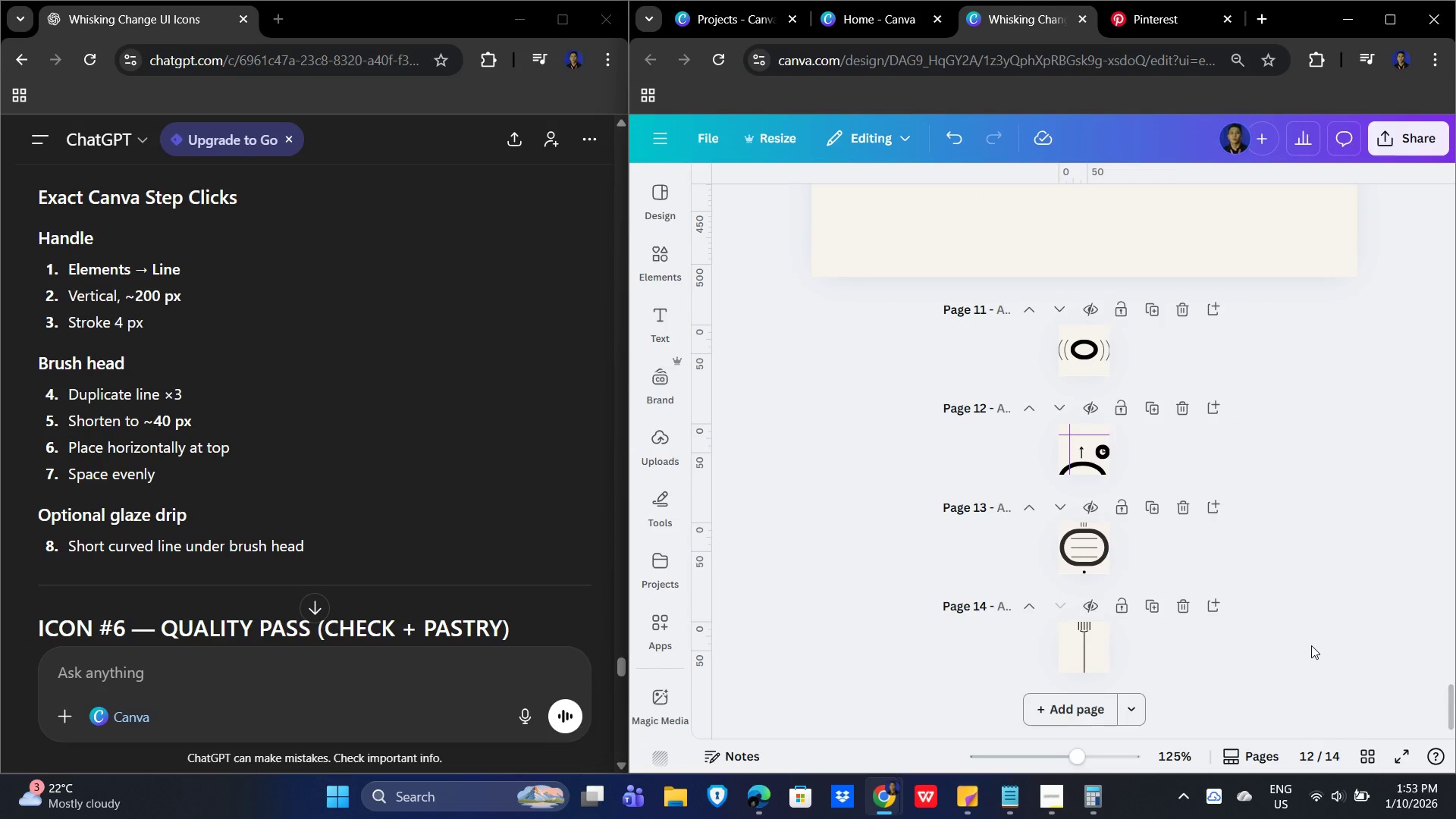 
scroll: coordinate [1213, 596], scroll_direction: up, amount: 44.0
 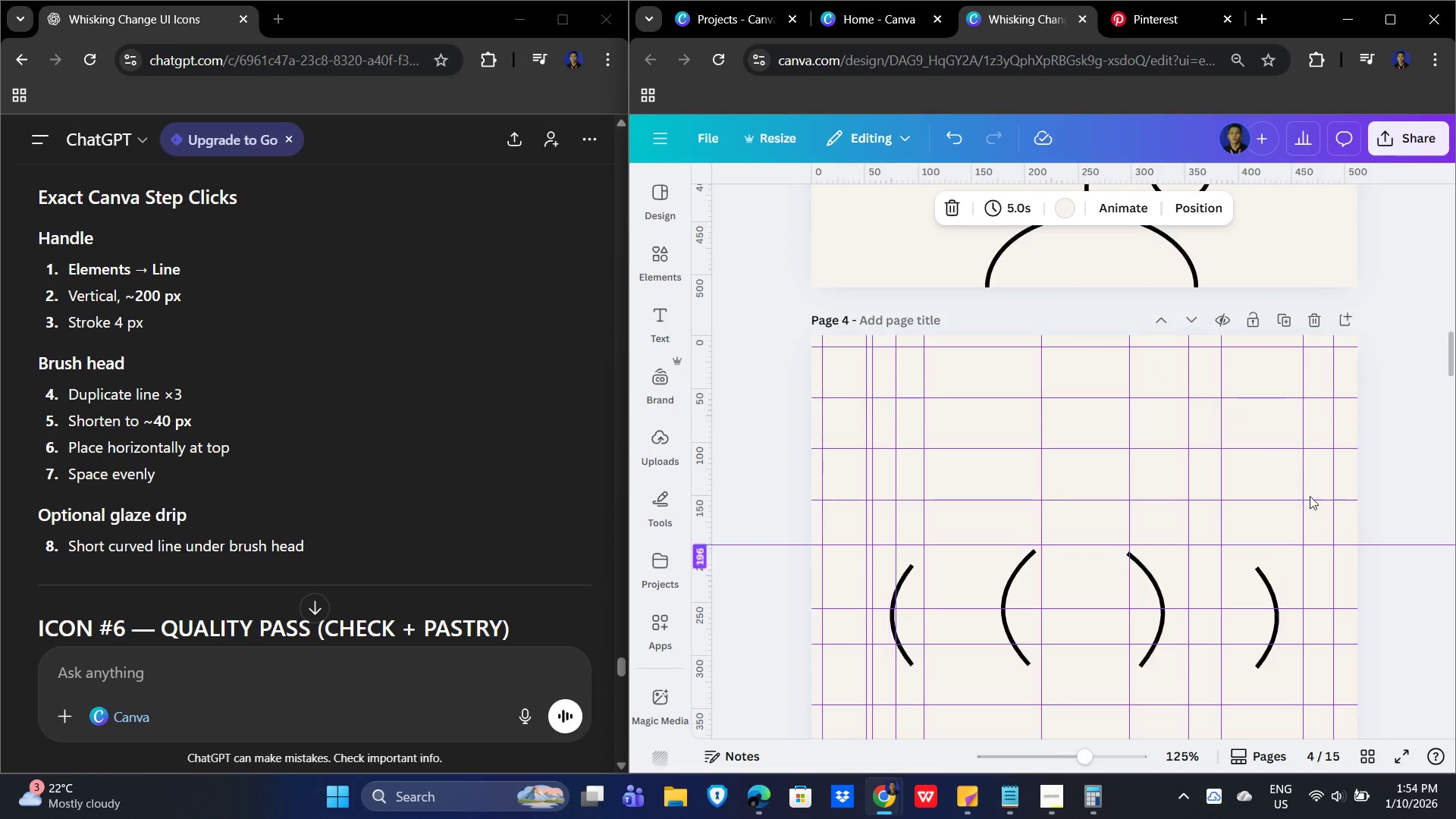 
scroll: coordinate [1317, 512], scroll_direction: down, amount: 1.0
 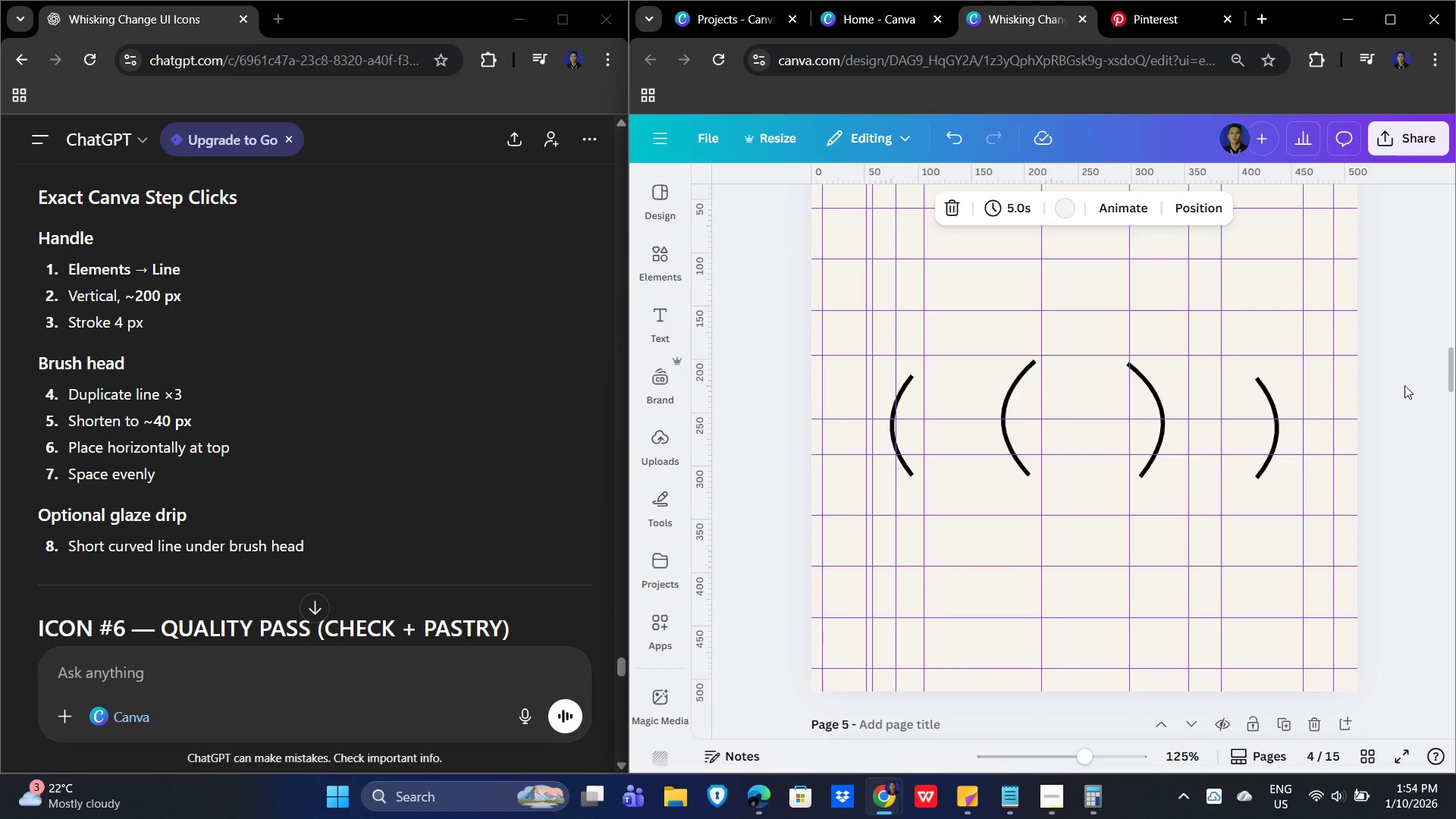 
left_click_drag(start_coordinate=[1389, 345], to_coordinate=[764, 519])
 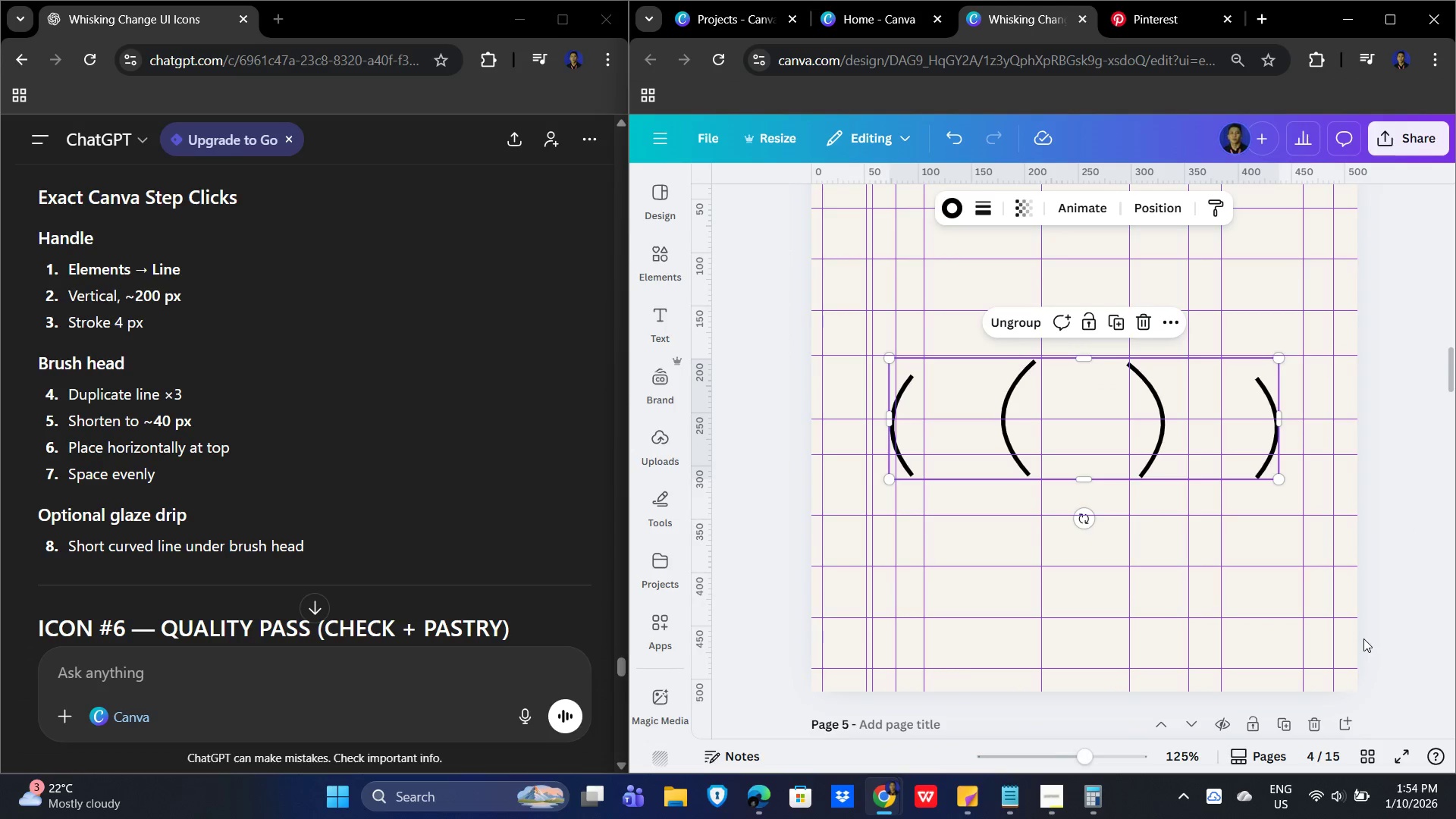 
key(Control+C)
 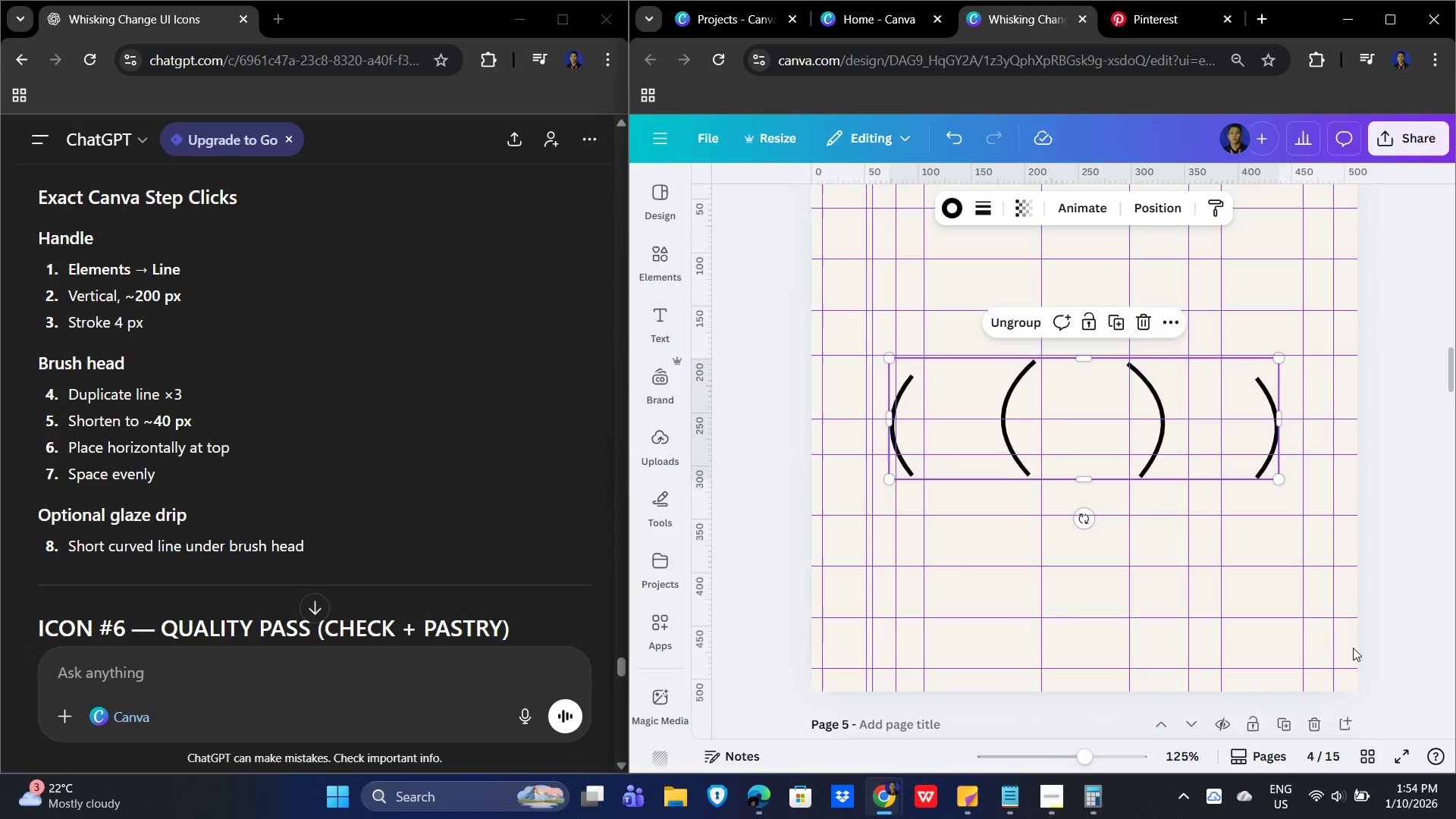 
scroll: coordinate [1187, 653], scroll_direction: down, amount: 51.0
 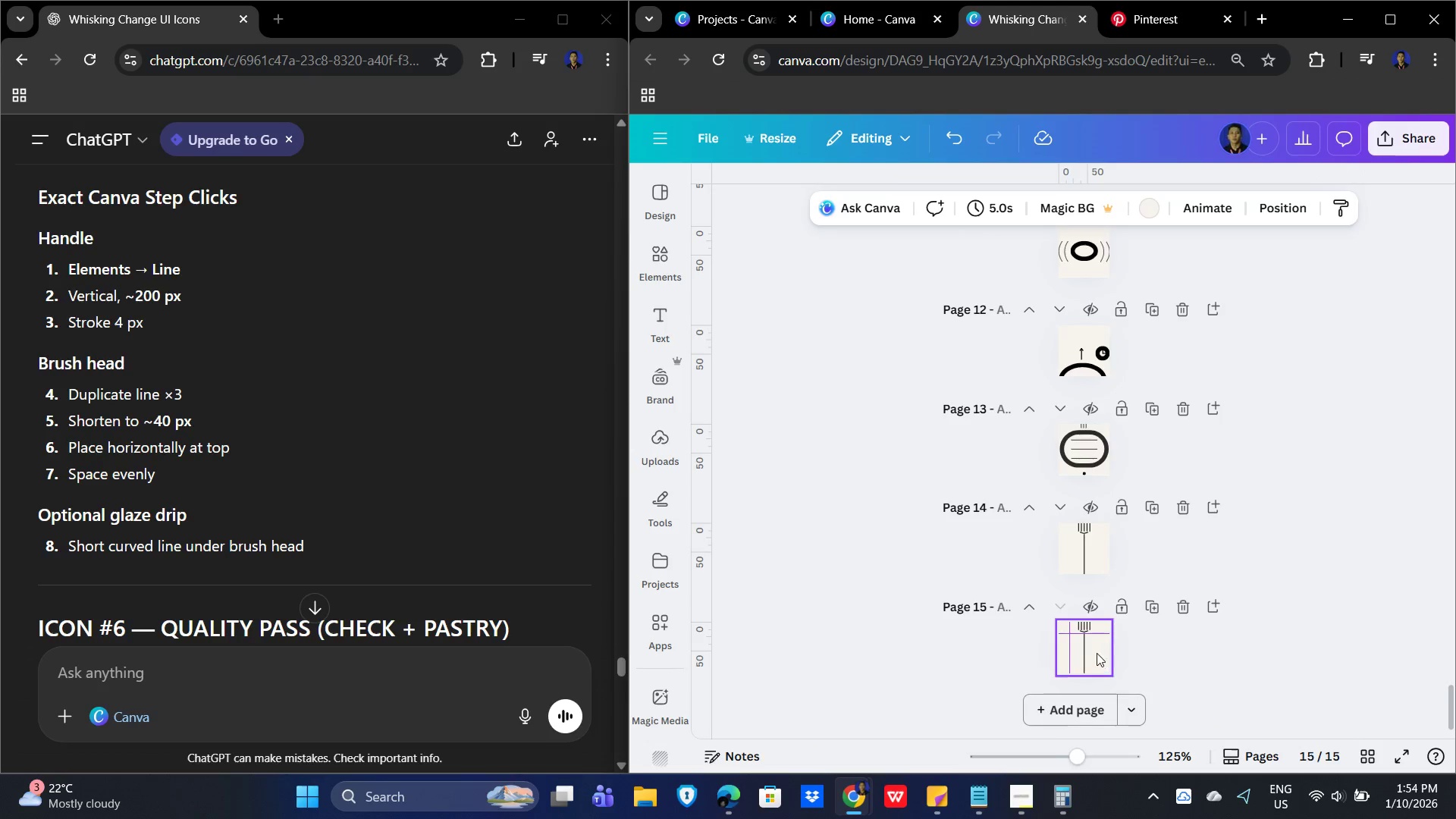 
left_click([1085, 635])
 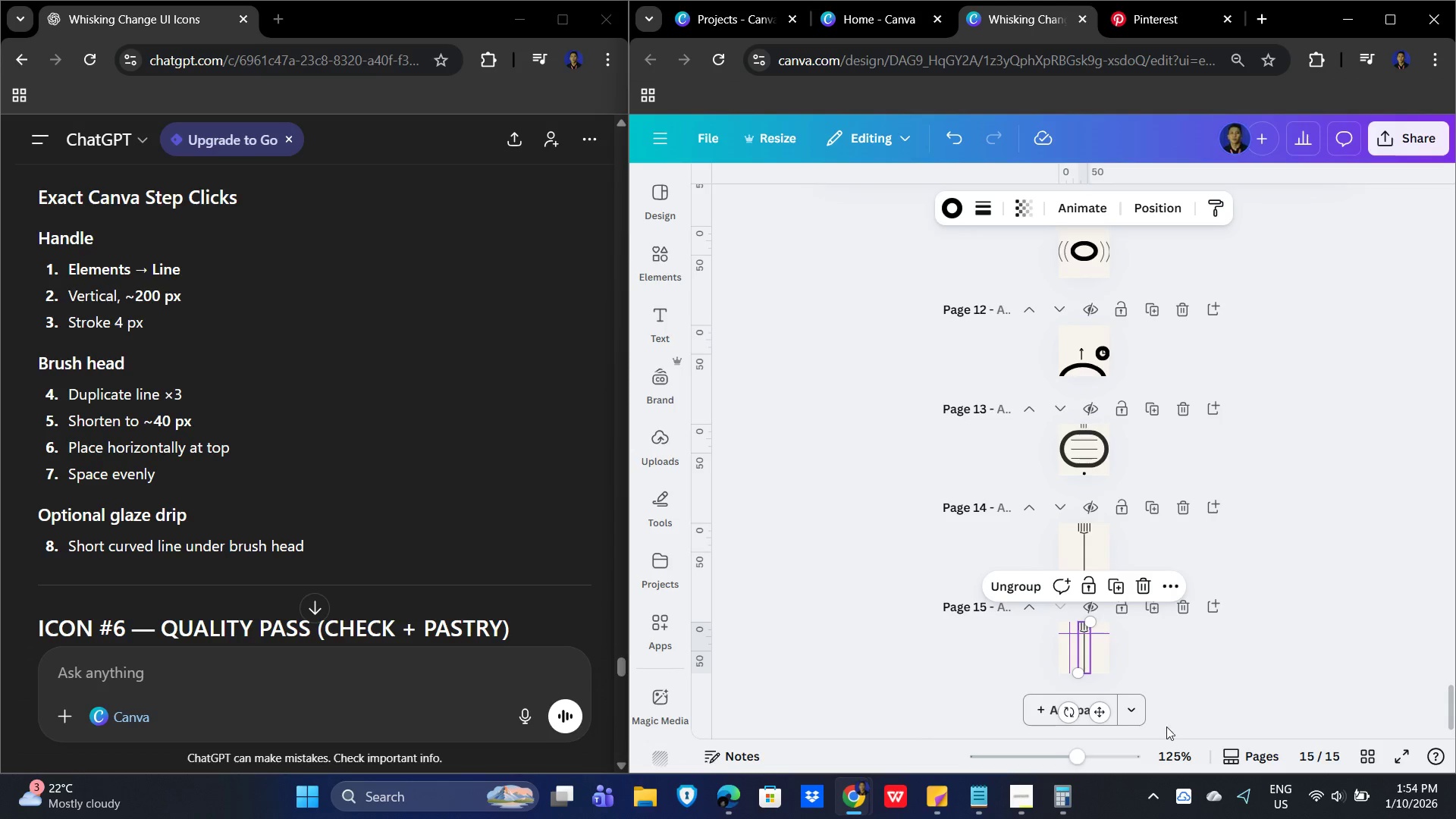 
key(Delete)
 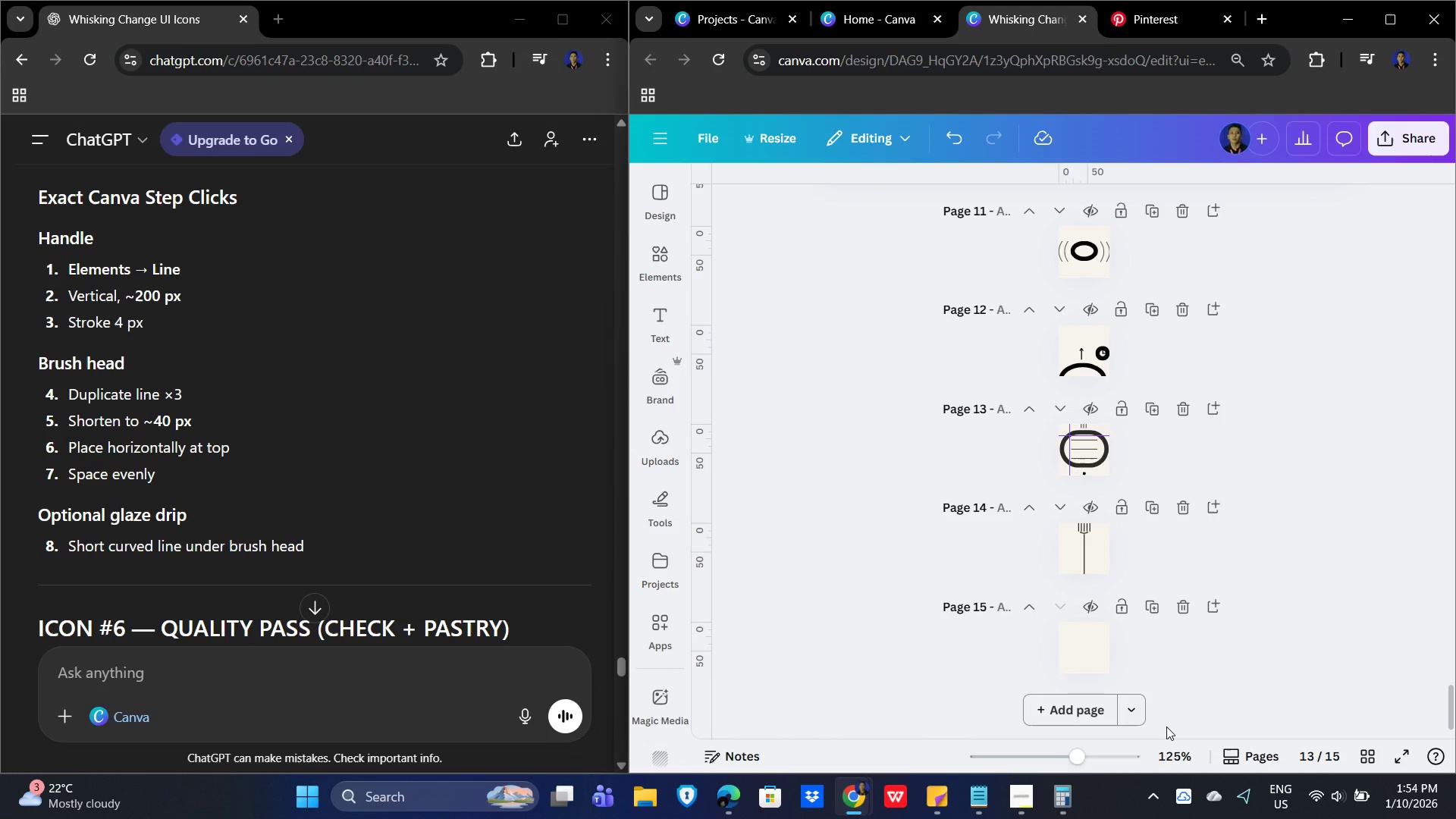 
key(Control+V)
 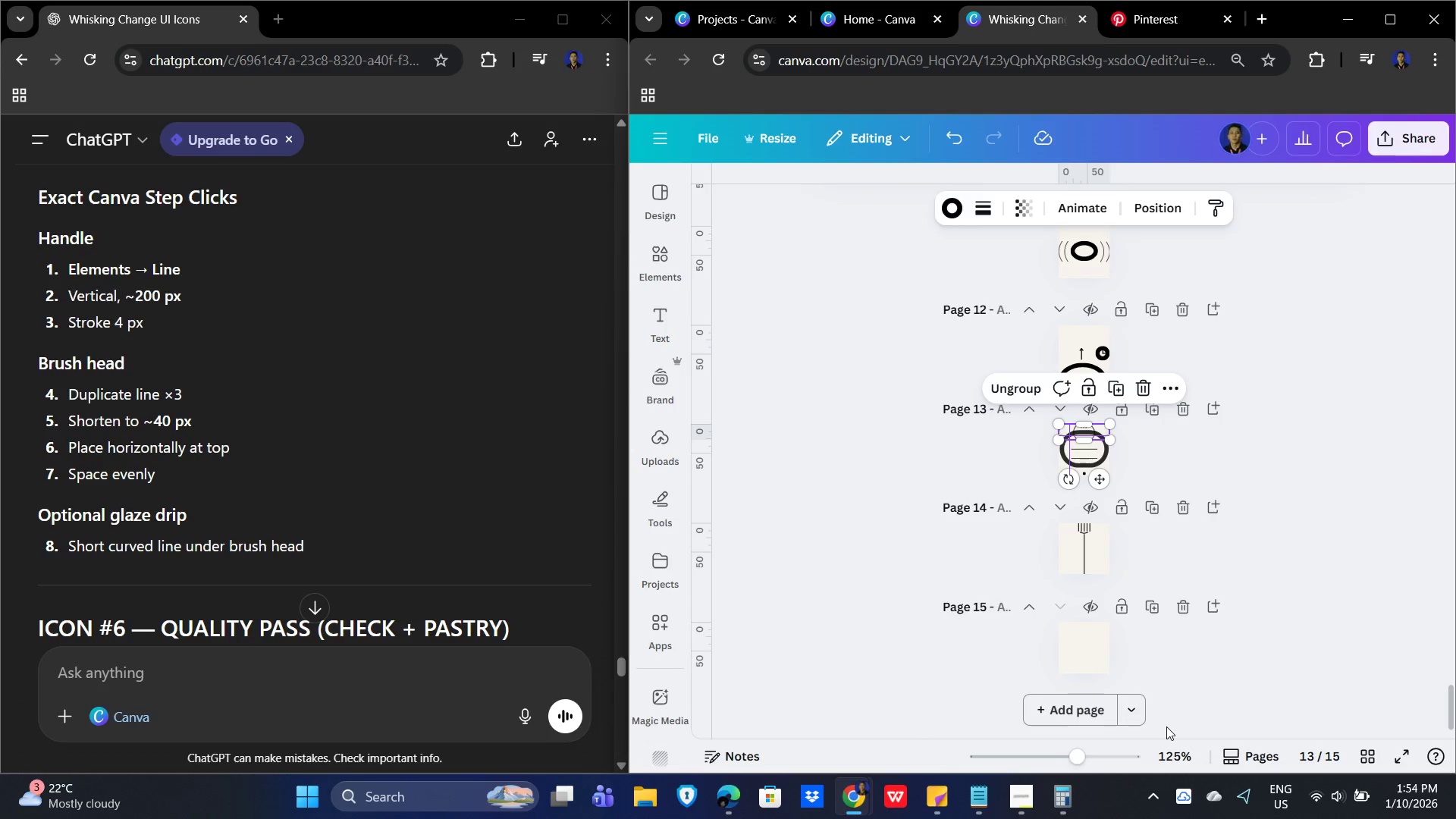 
key(S)
 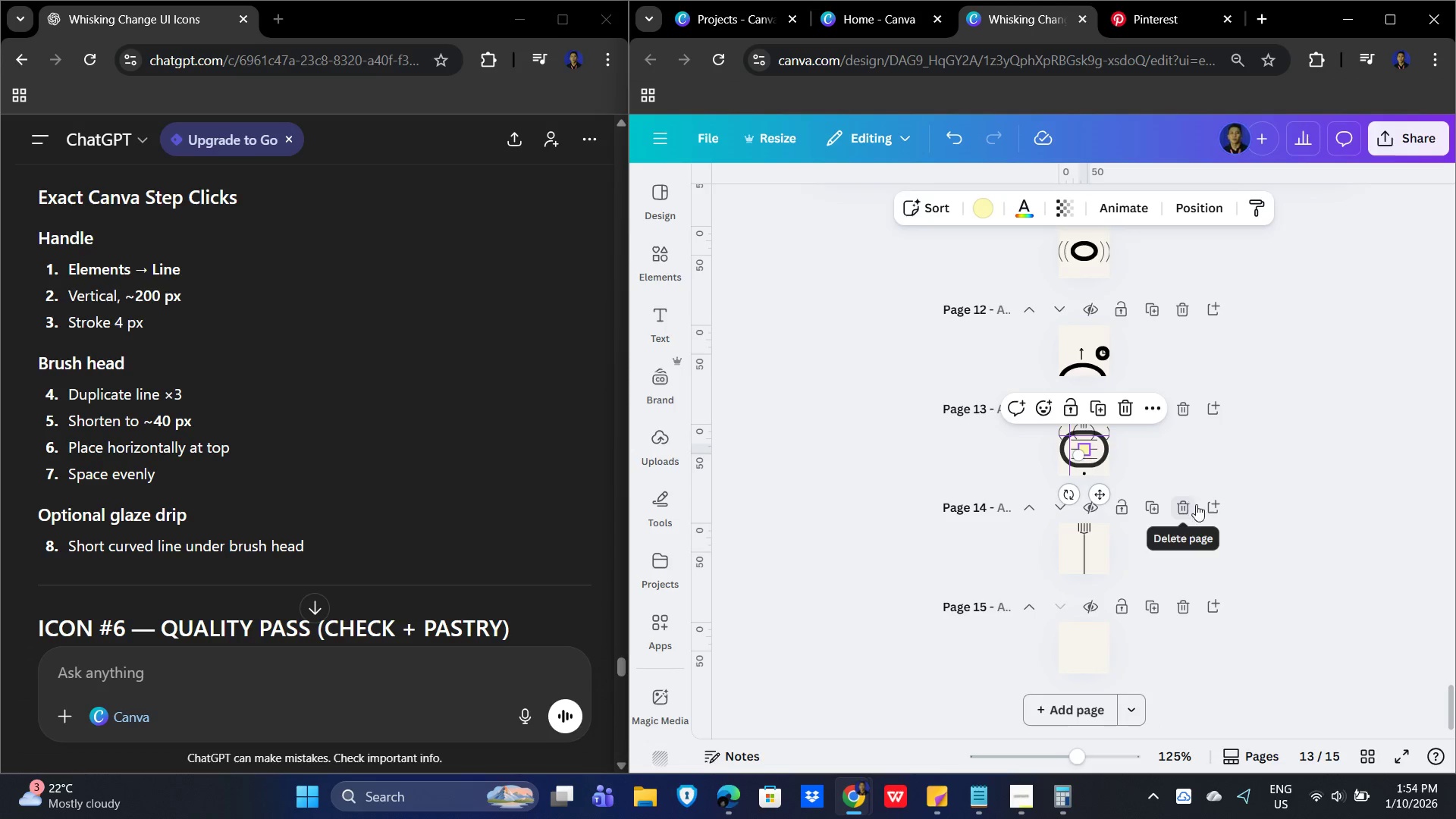 
key(Control+Z)
 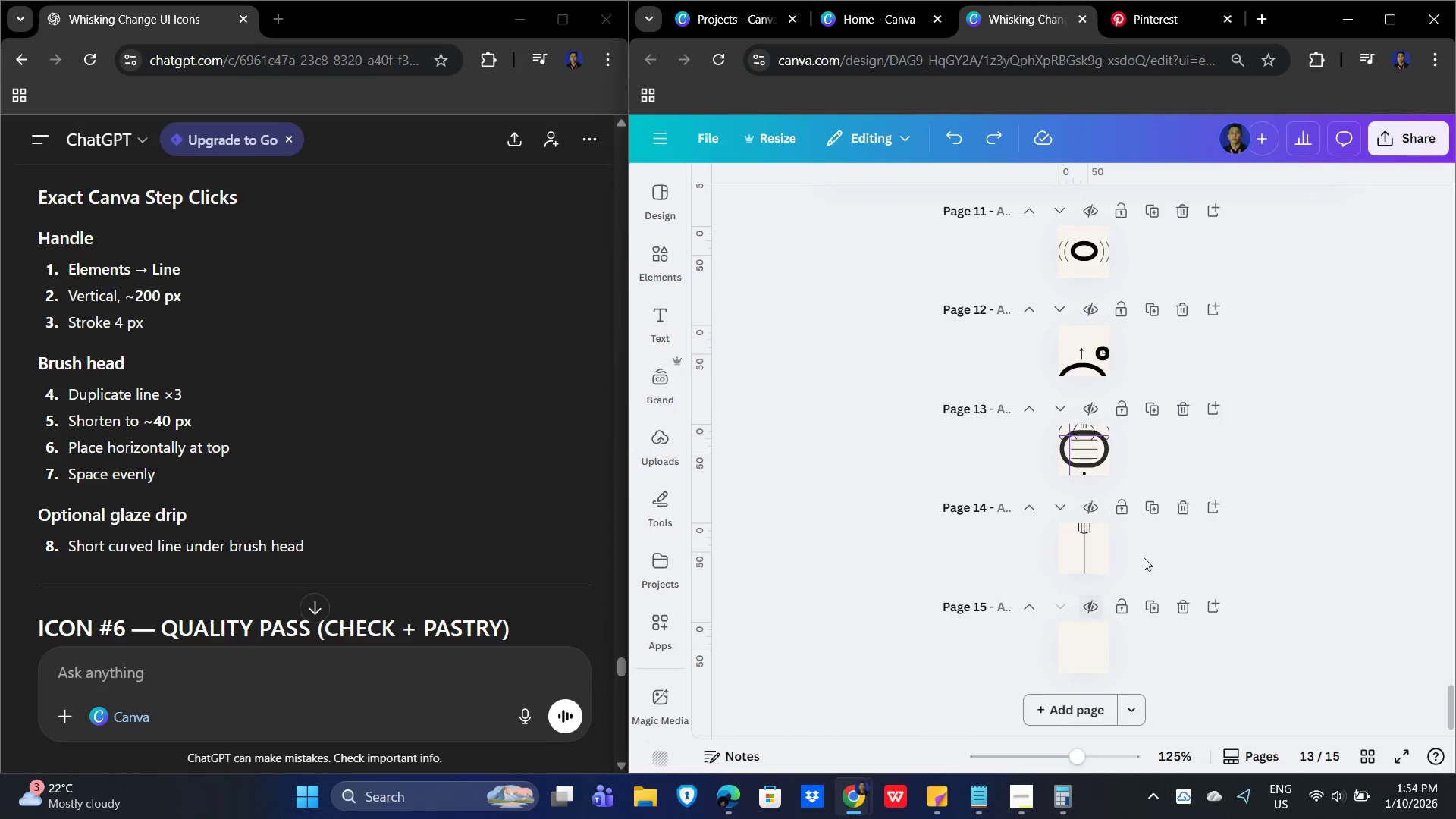 
key(Control+Z)
 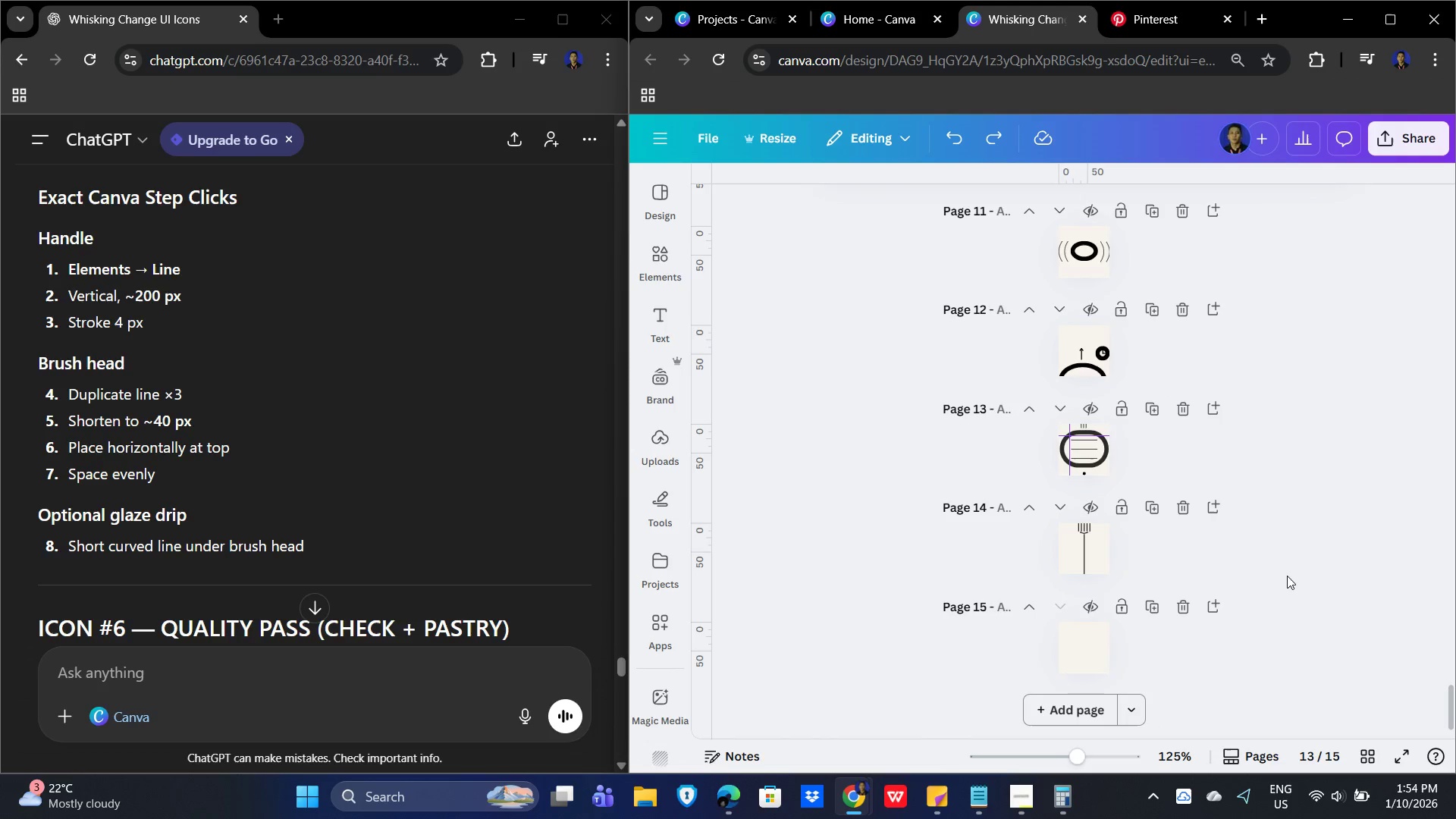 
left_click([1287, 577])
 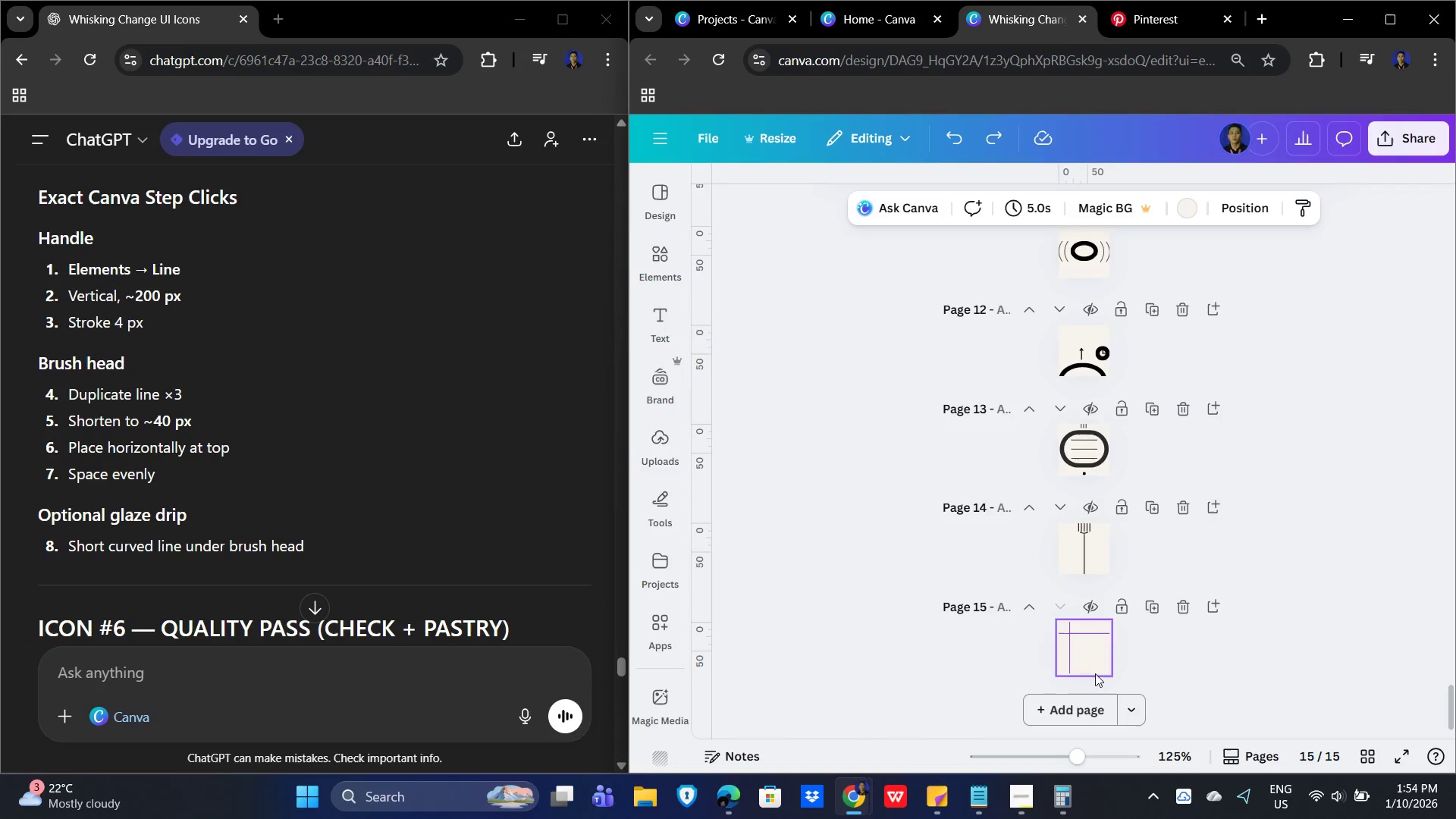 
double_click([1089, 653])
 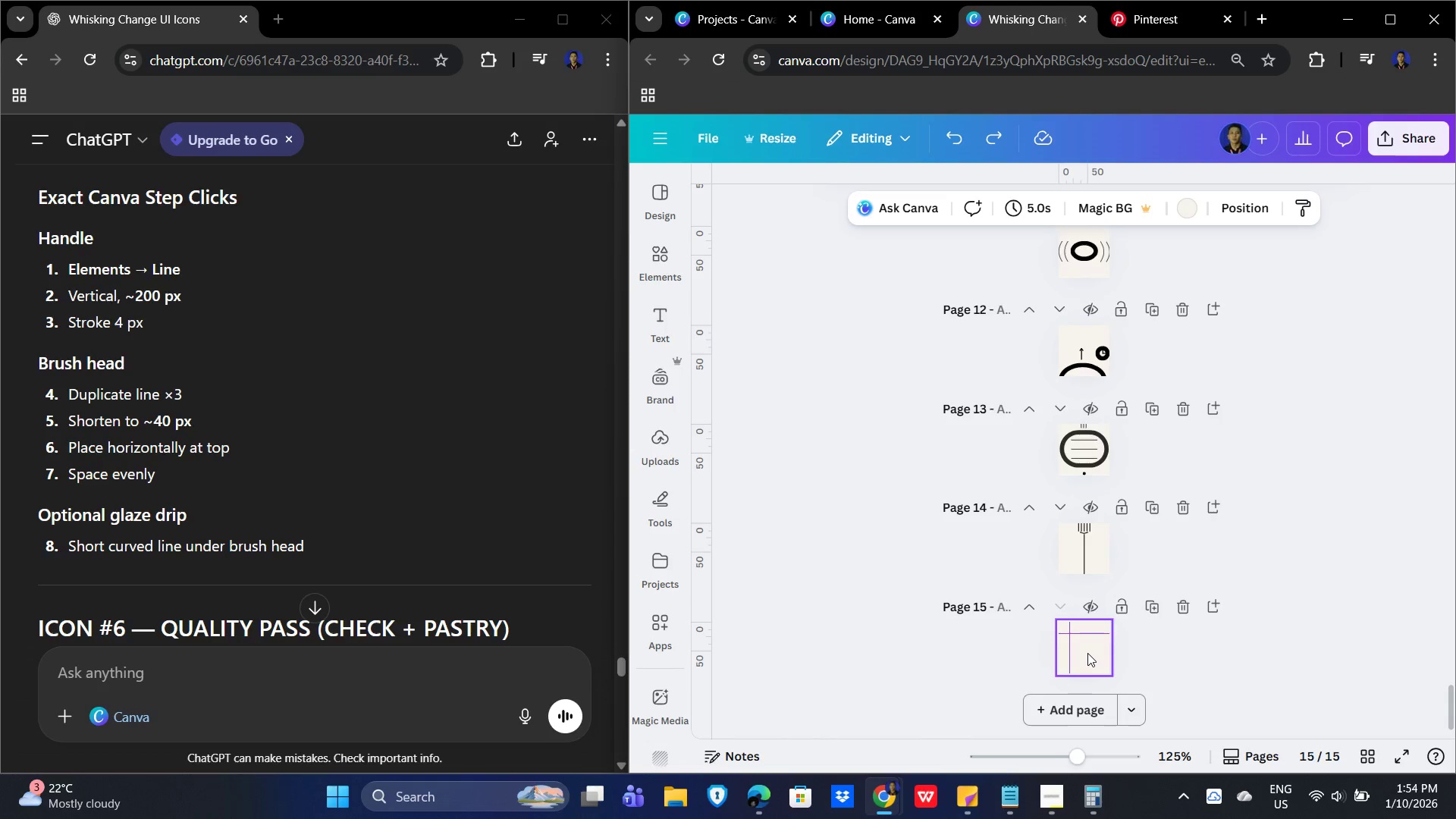 
key(Control+V)
 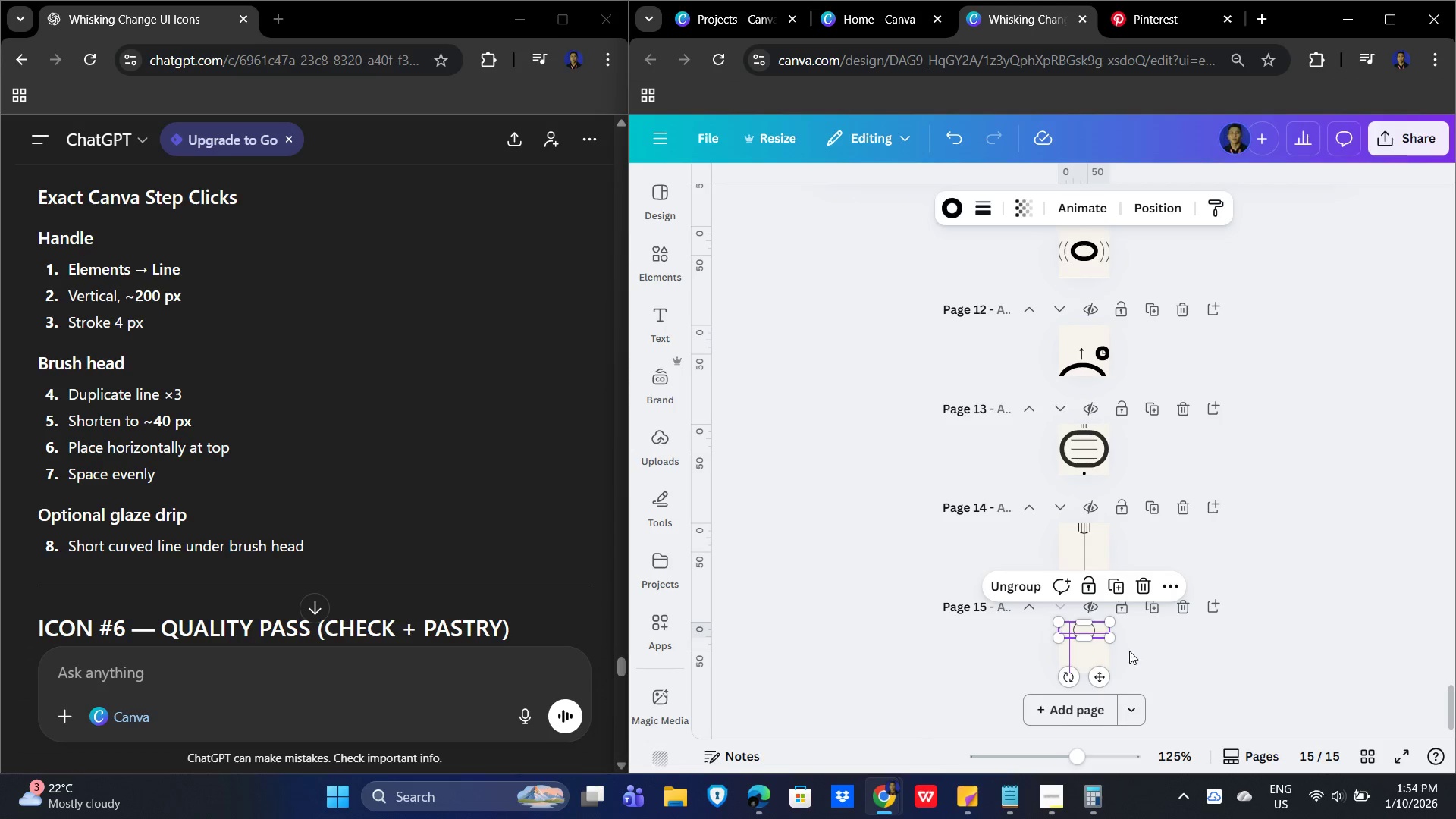 
left_click([1219, 648])
 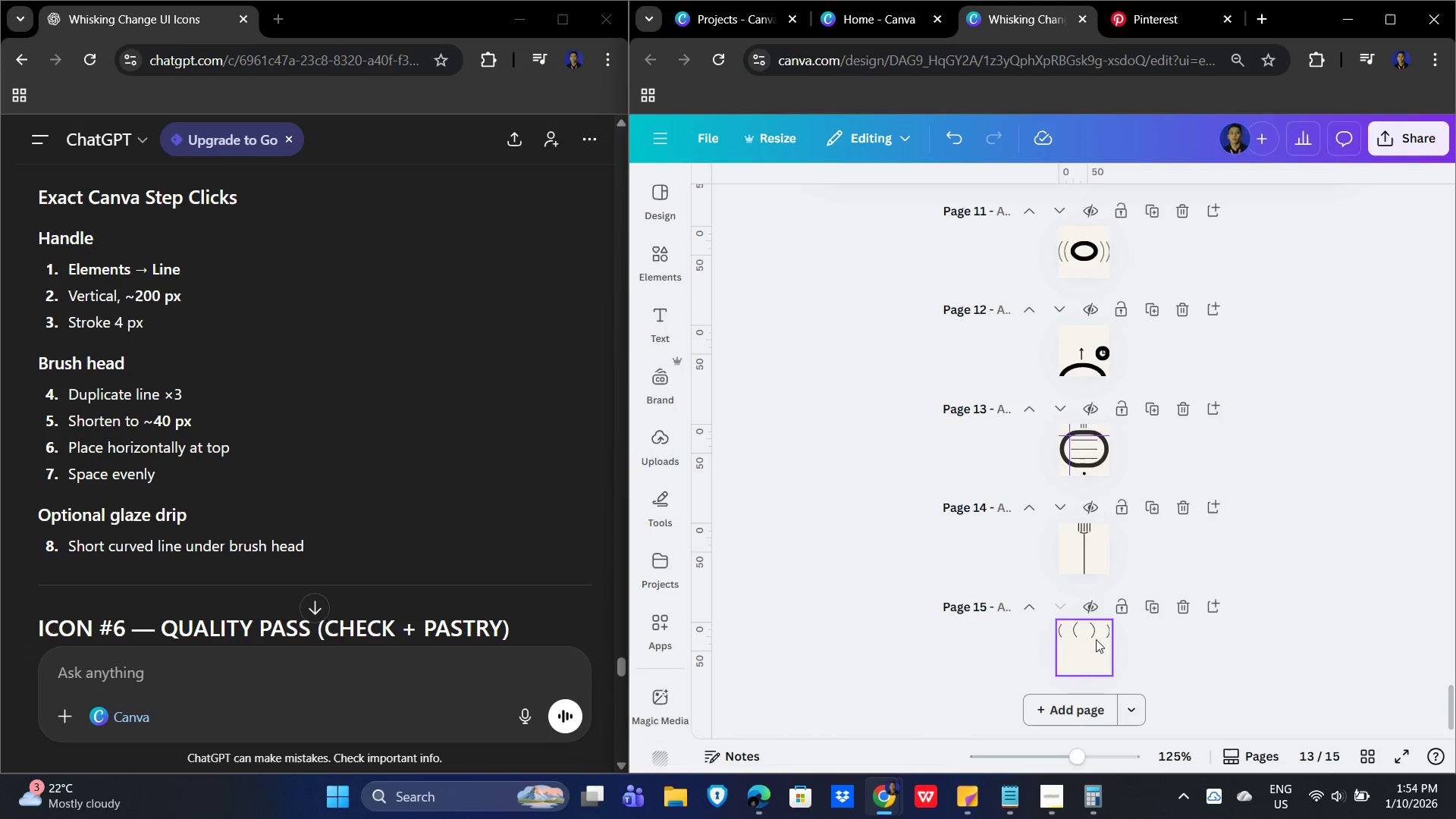 
left_click([1096, 638])
 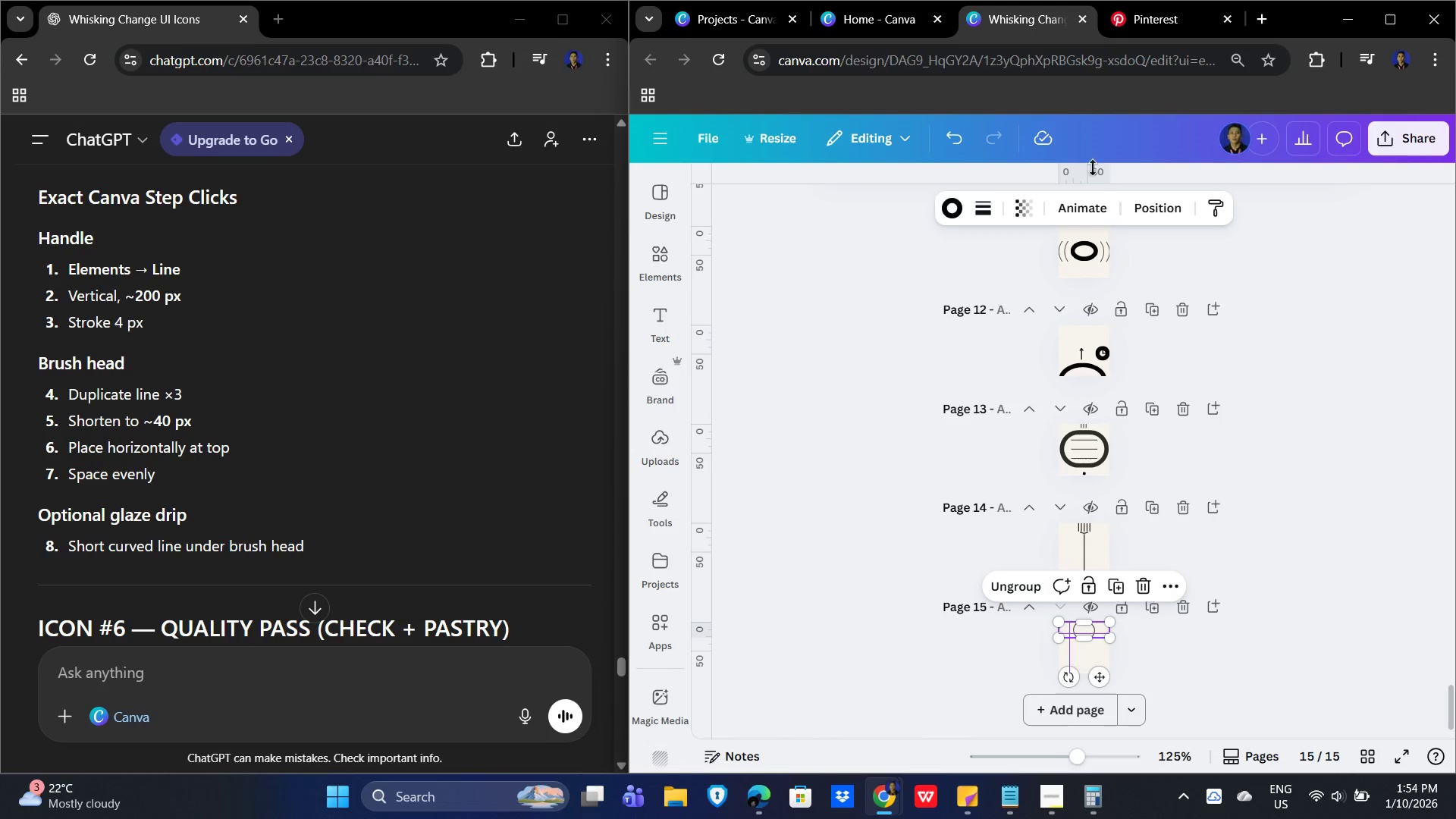 
left_click([1157, 206])
 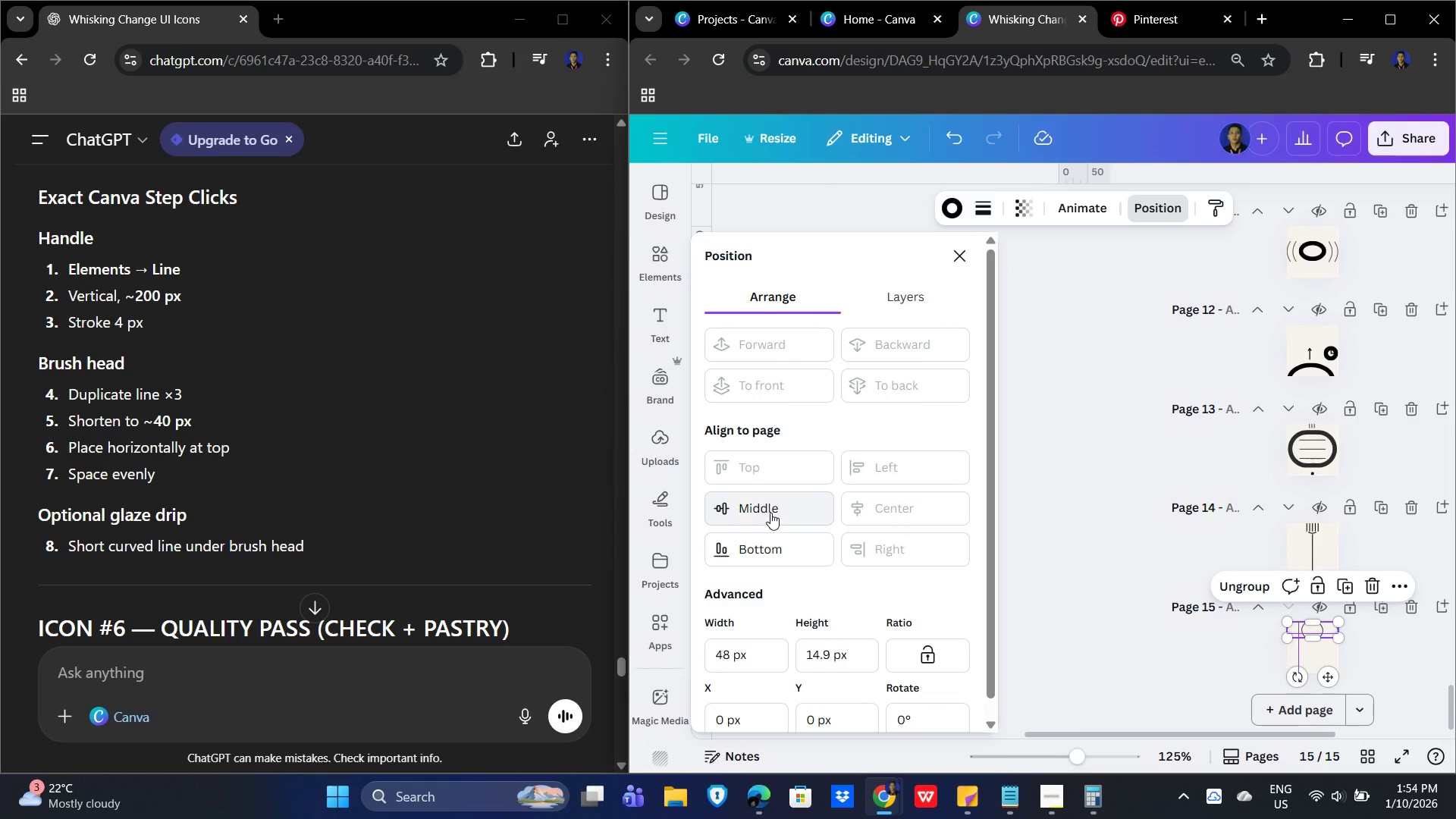 
left_click_drag(start_coordinate=[1128, 576], to_coordinate=[1132, 576])
 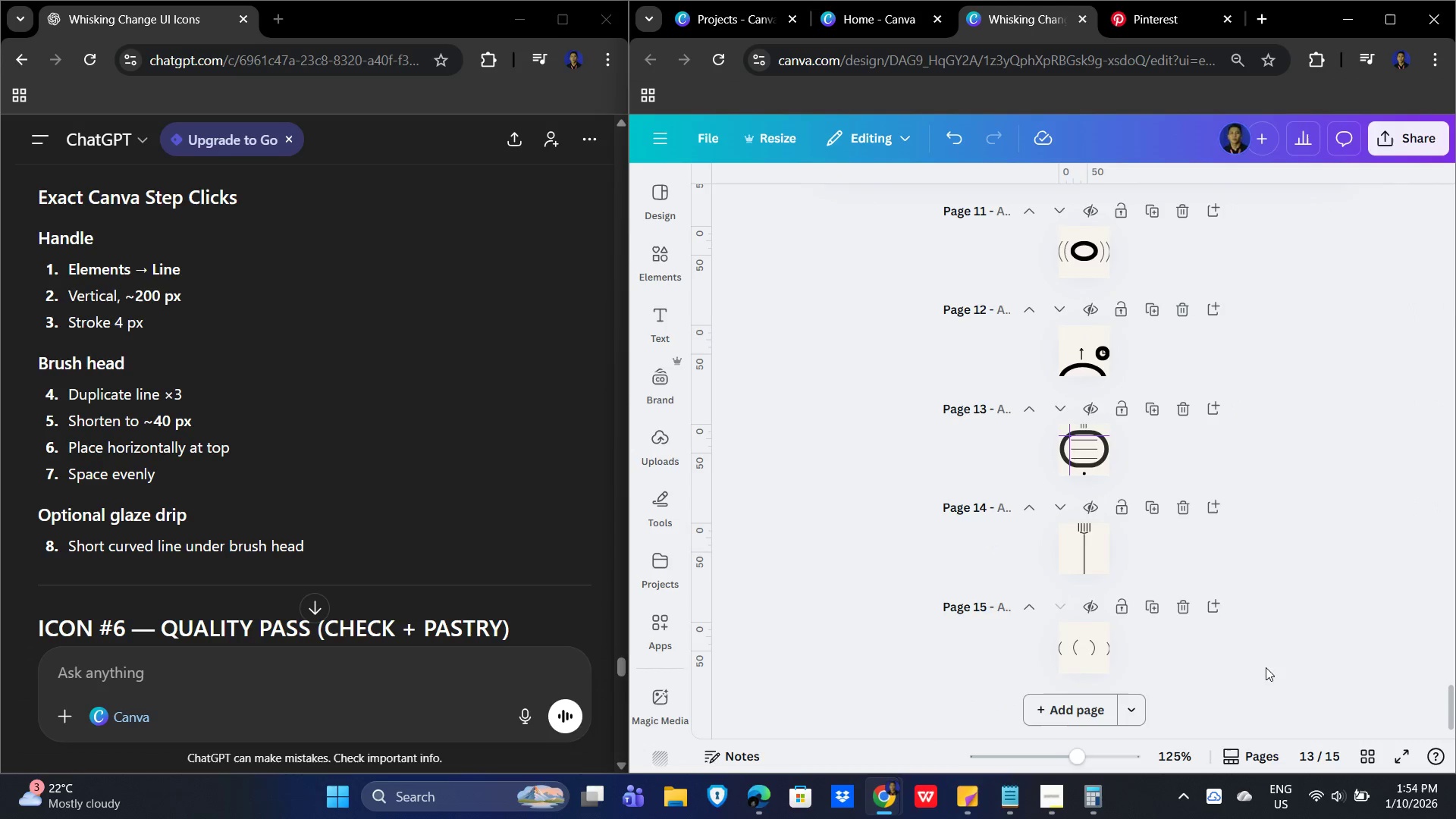 
left_click([1285, 673])
 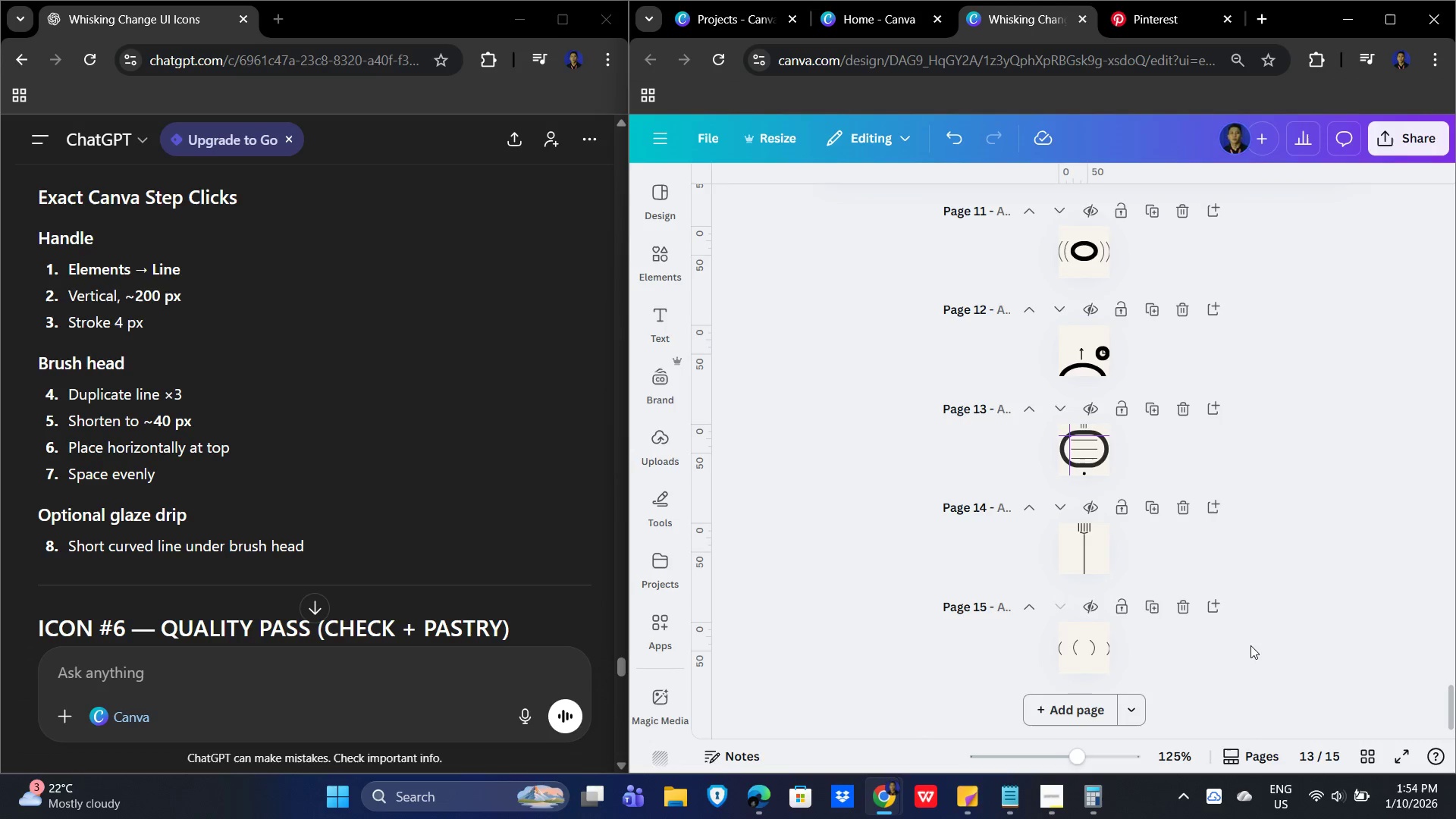 
scroll: coordinate [1211, 658], scroll_direction: none, amount: 0.0
 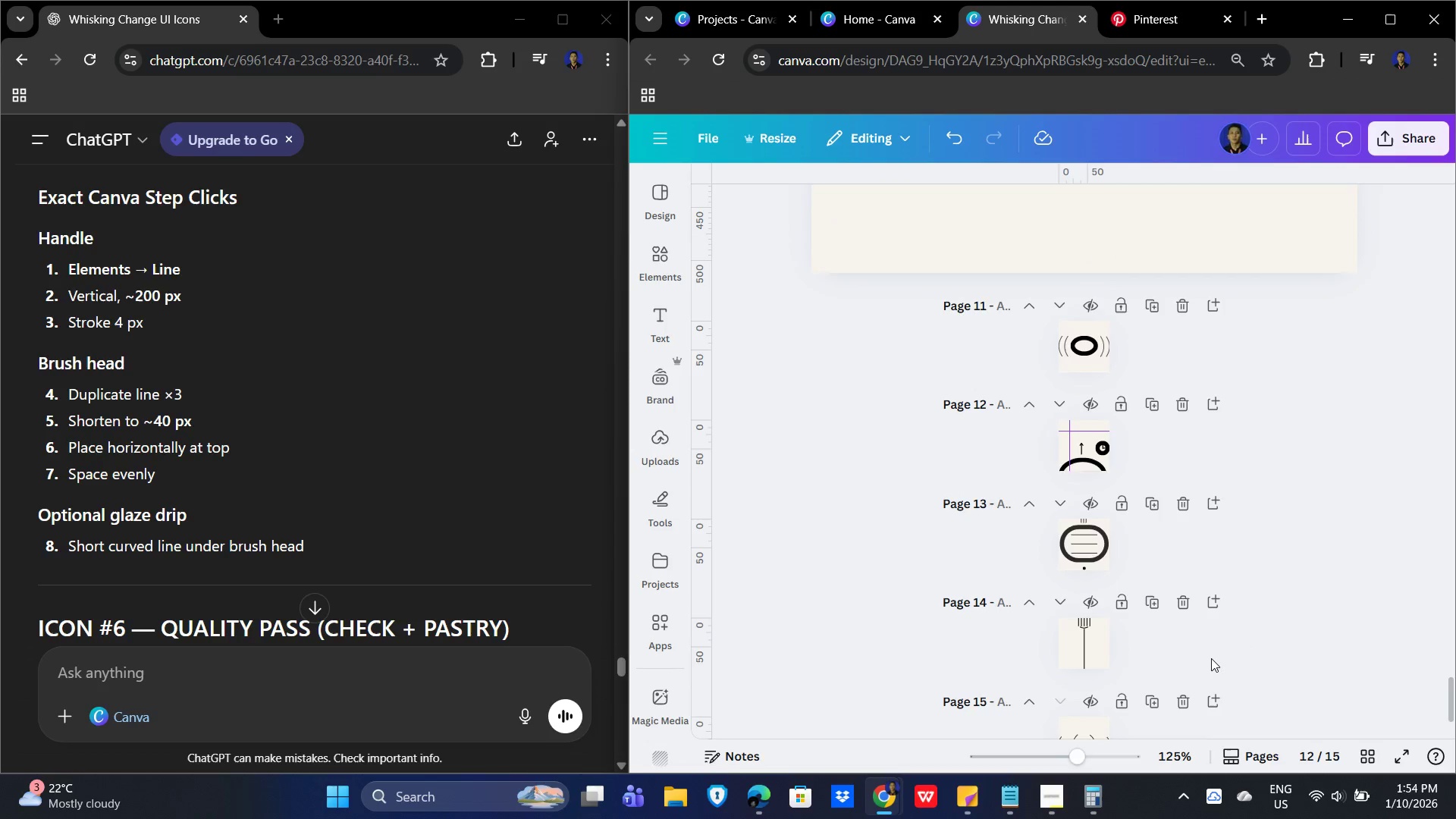 
scroll: coordinate [1392, 443], scroll_direction: down, amount: 10.0
 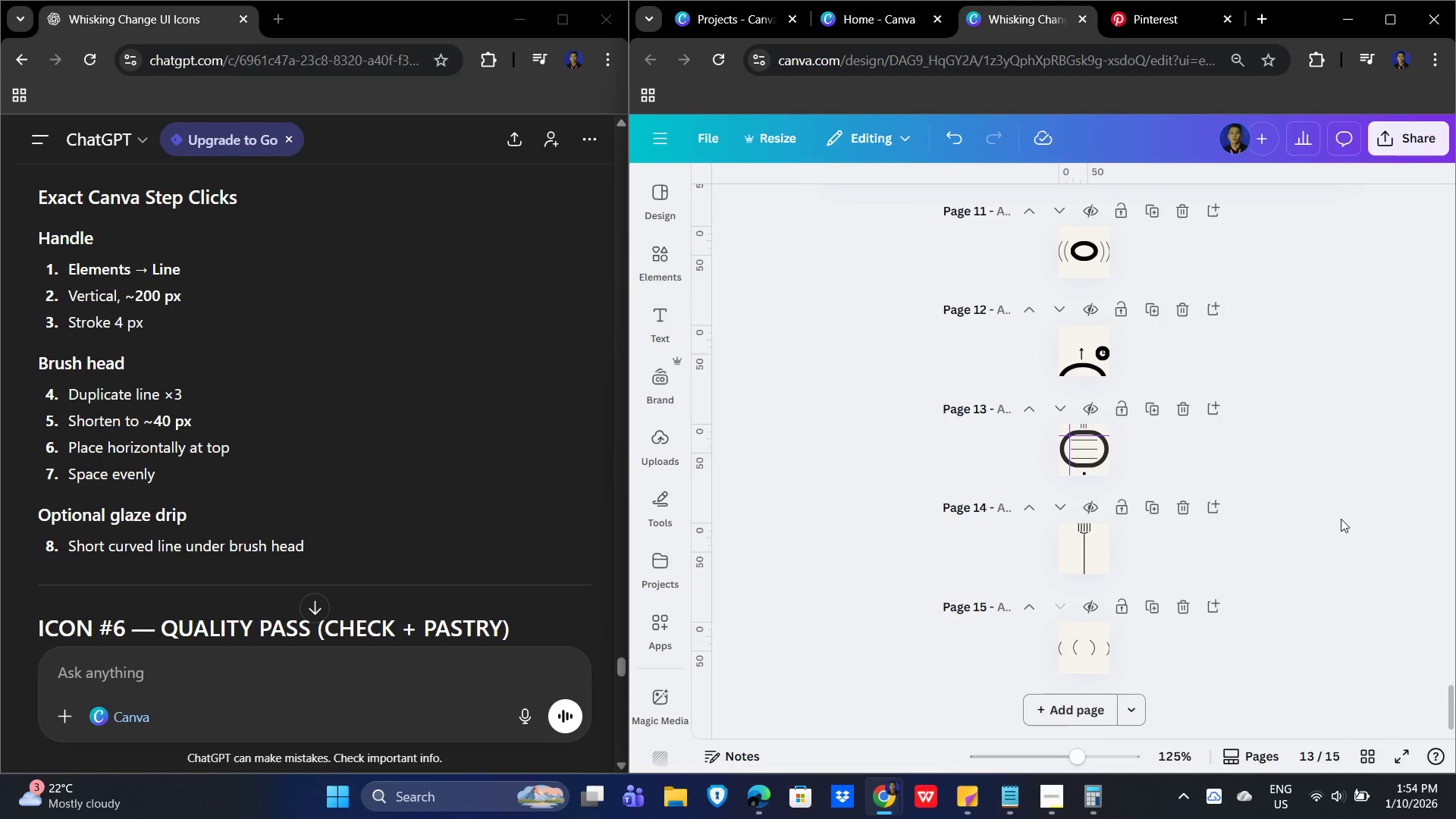 
scroll: coordinate [1248, 521], scroll_direction: up, amount: 68.0
 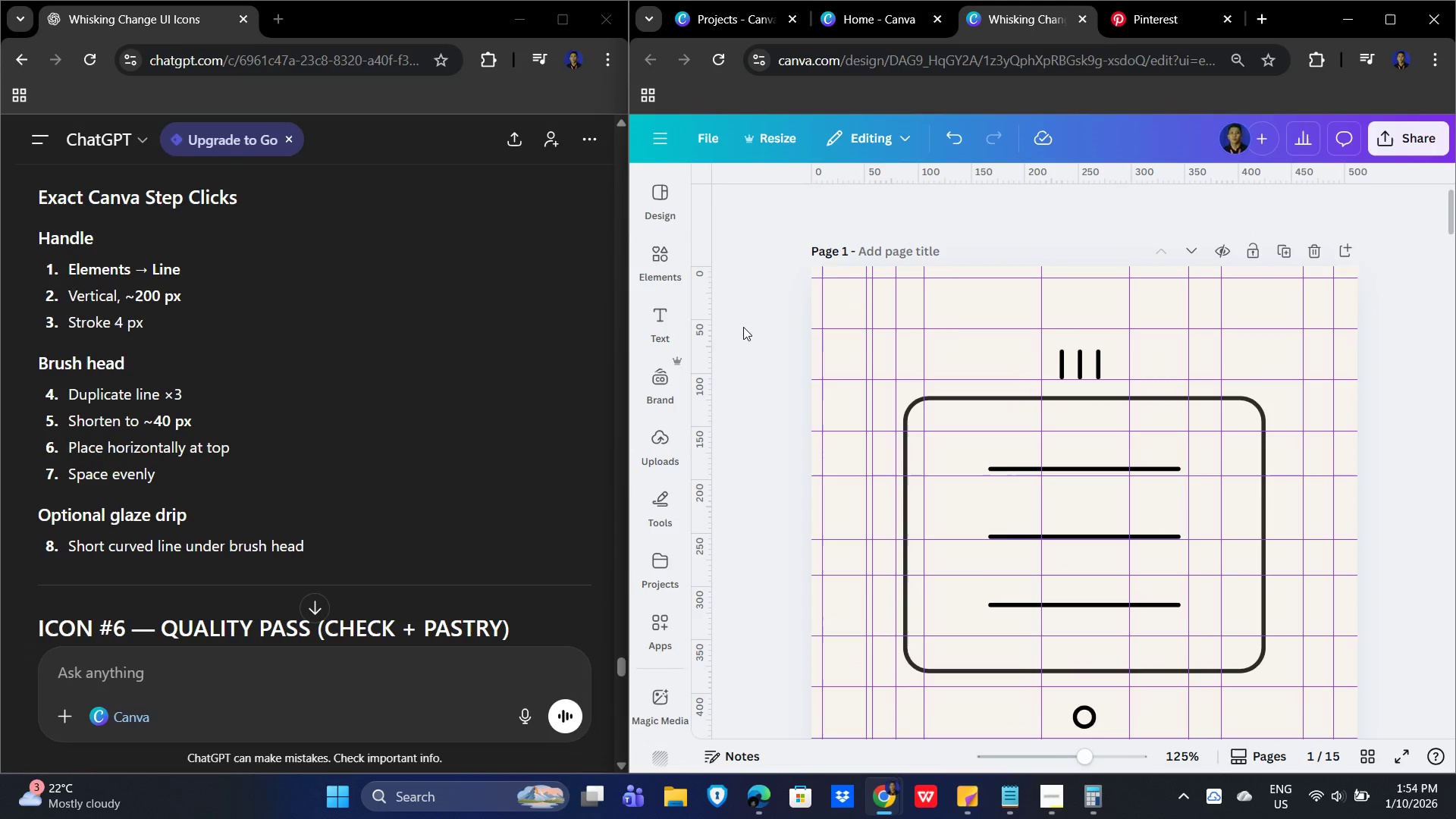 
scroll: coordinate [1385, 578], scroll_direction: down, amount: 44.0
 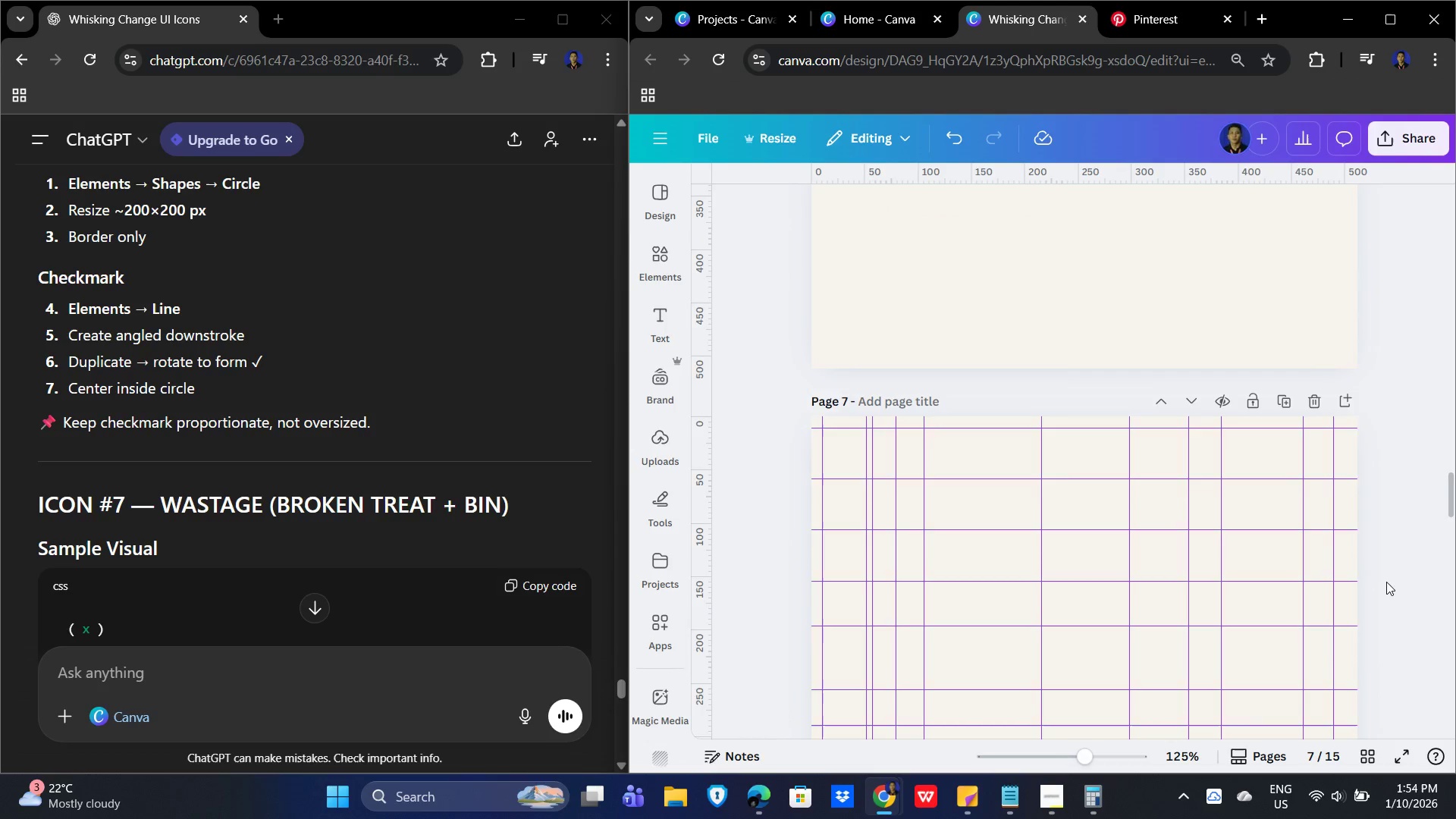 
scroll: coordinate [1387, 583], scroll_direction: up, amount: 4.0
 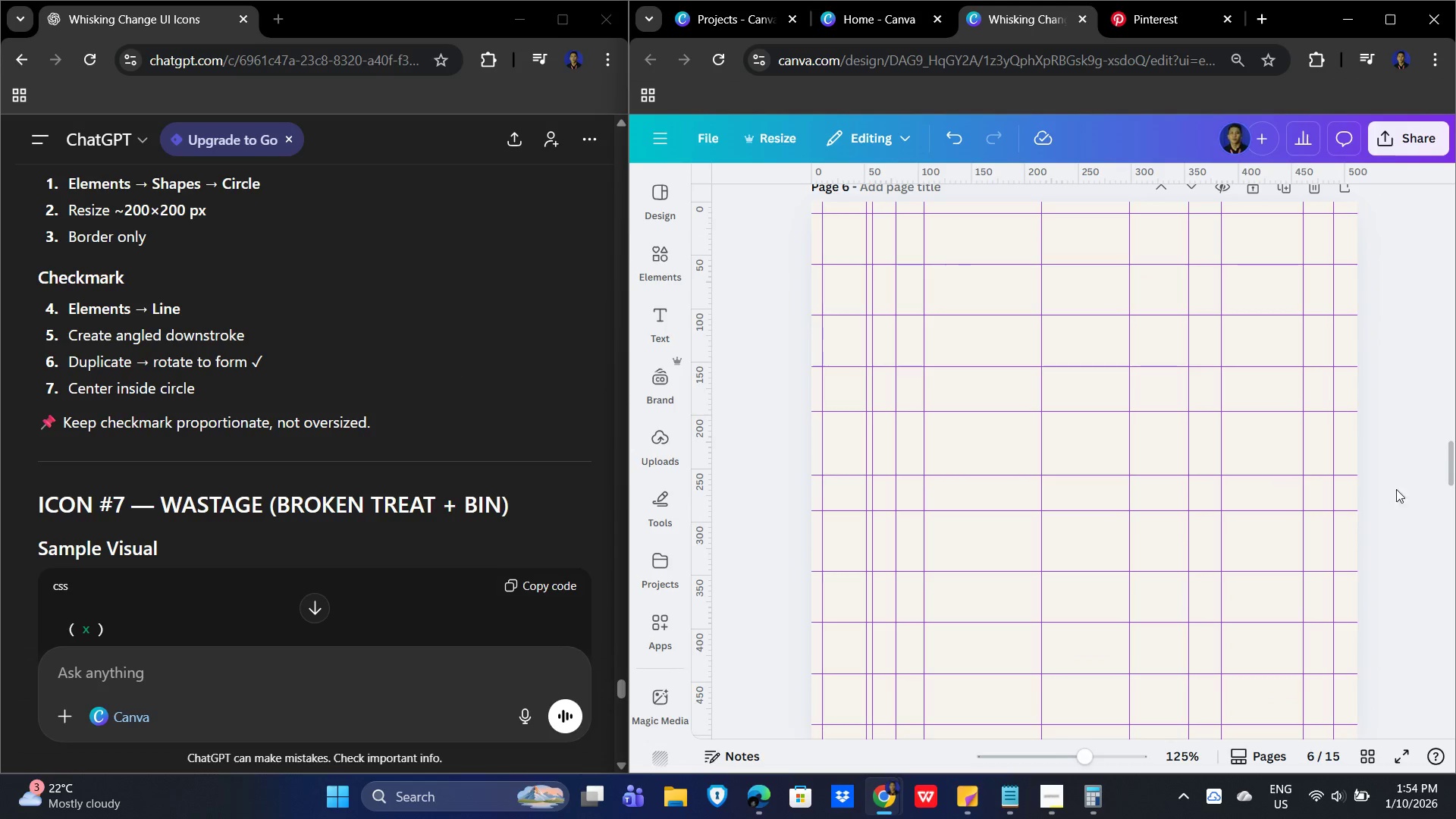 
scroll: coordinate [1243, 512], scroll_direction: down, amount: 1.0
 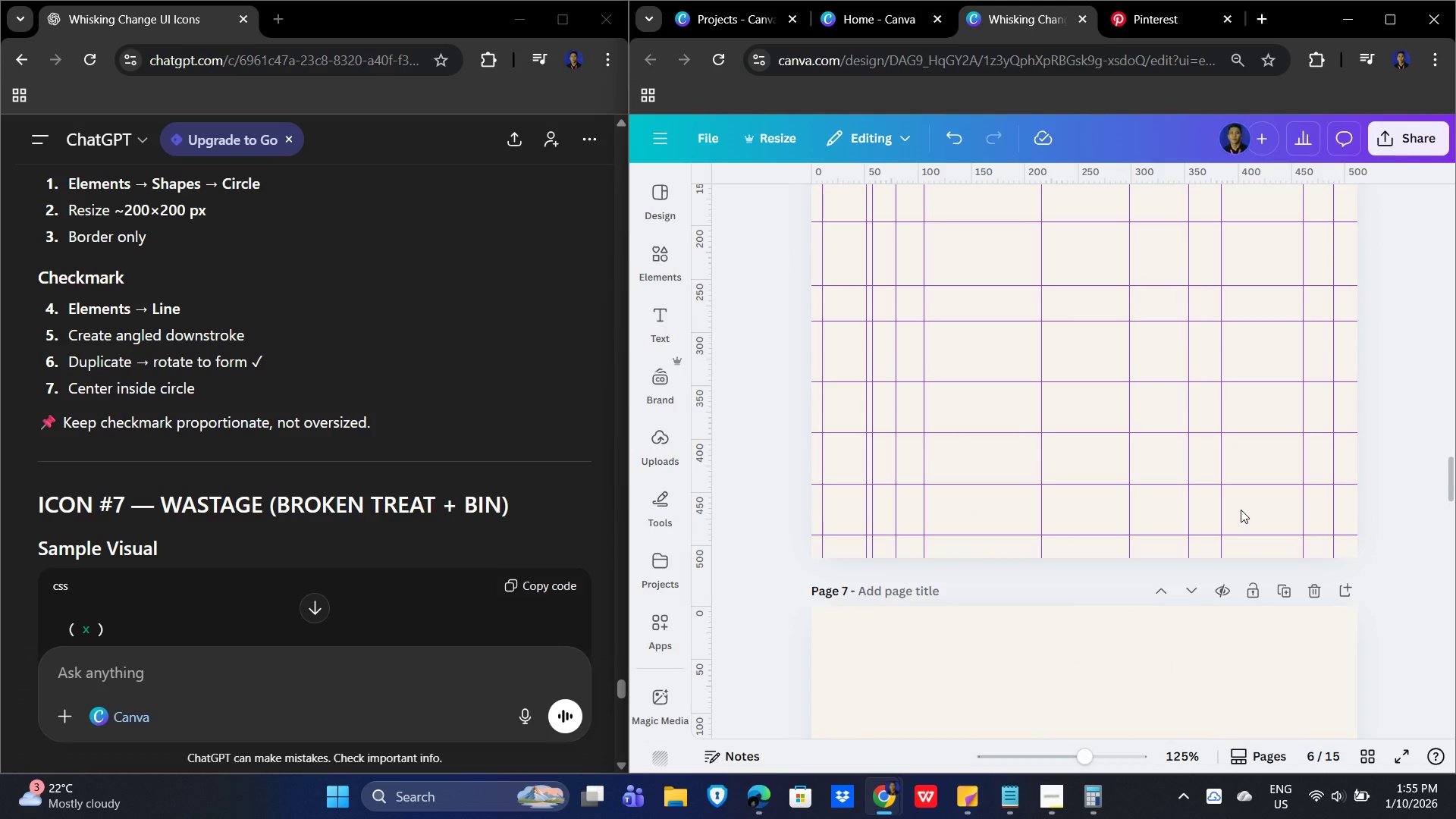 
scroll: coordinate [1241, 514], scroll_direction: up, amount: 8.0
 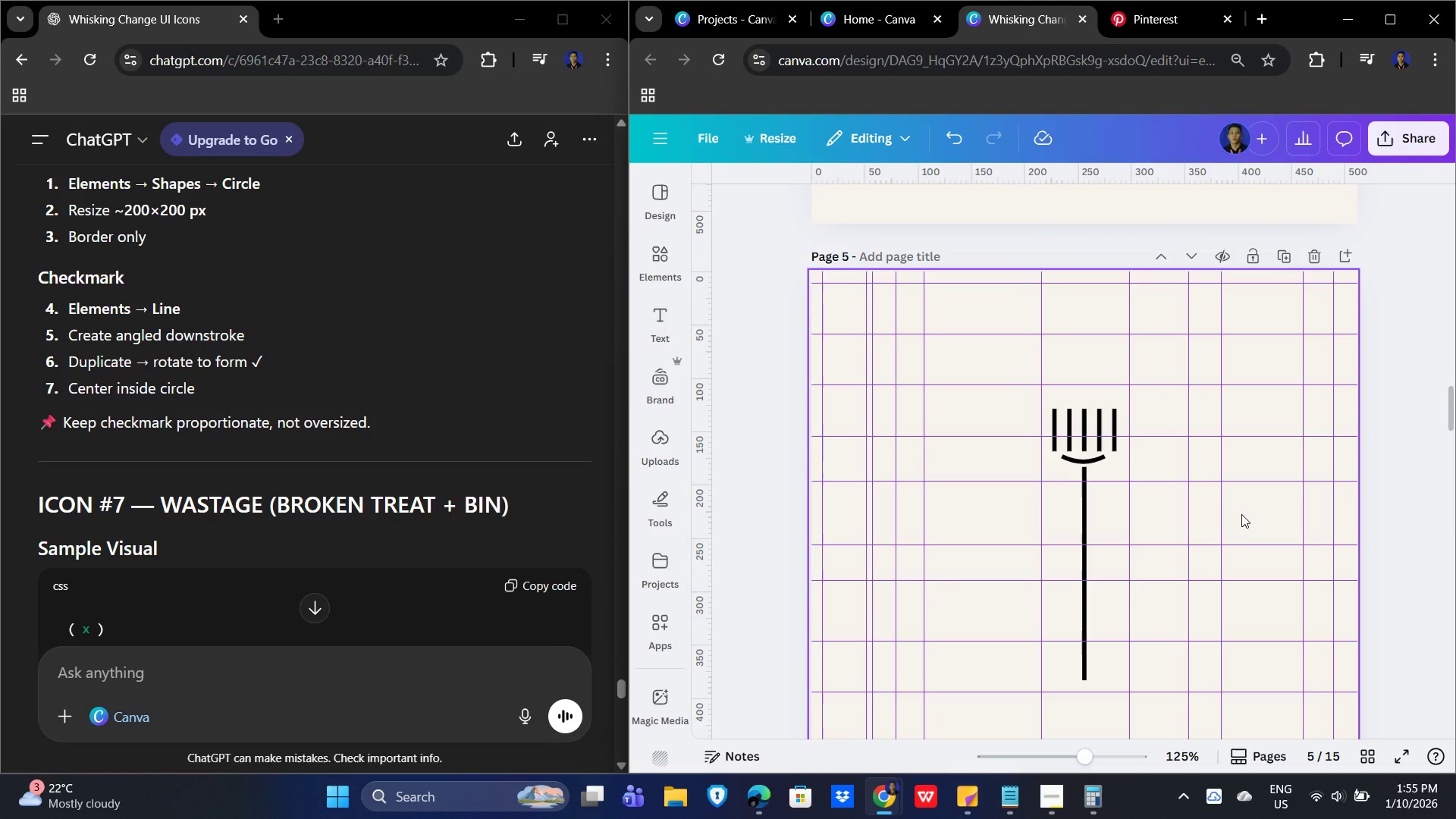 
scroll: coordinate [1241, 514], scroll_direction: down, amount: 3.0
 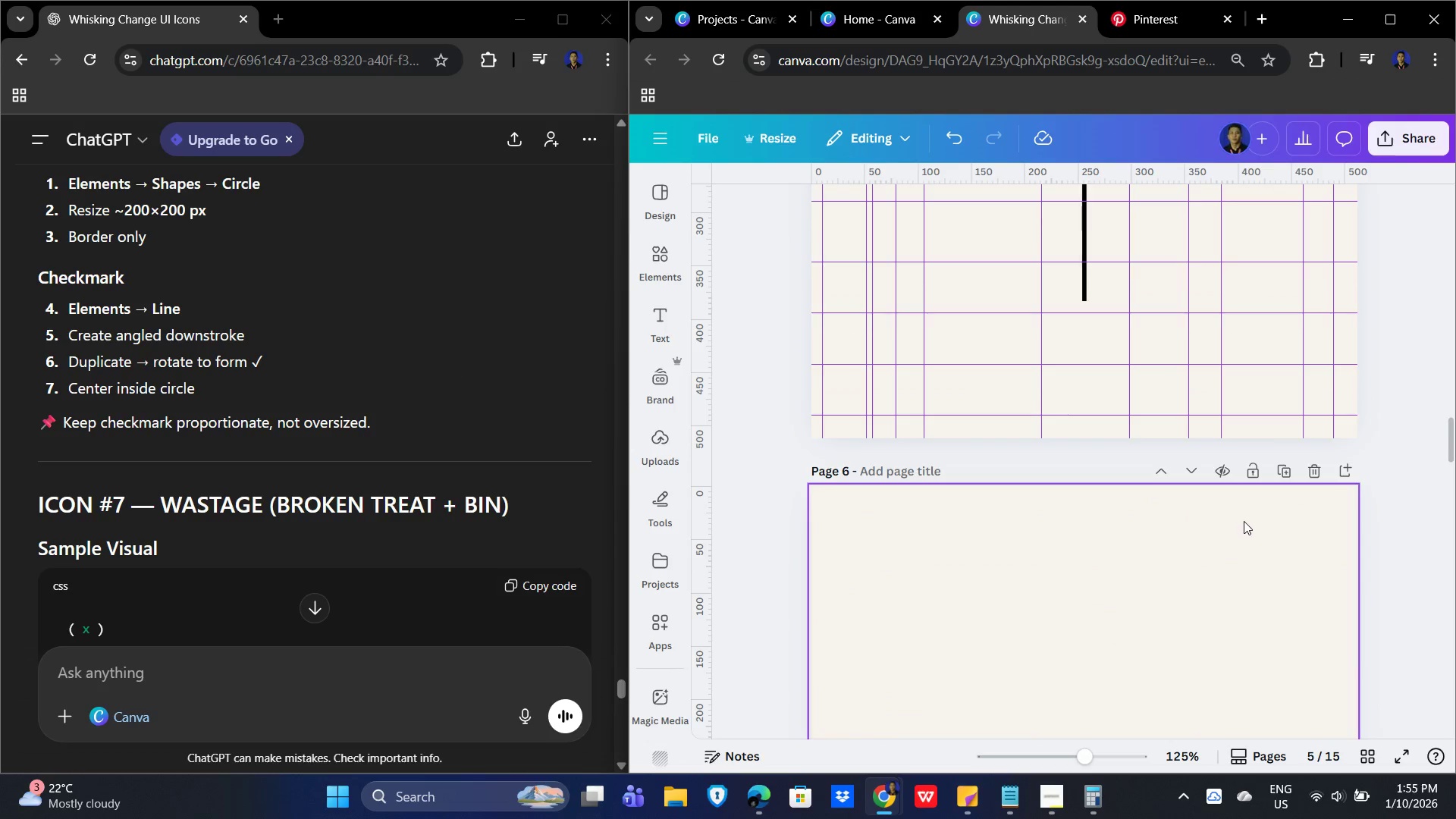 
left_click([1084, 530])
 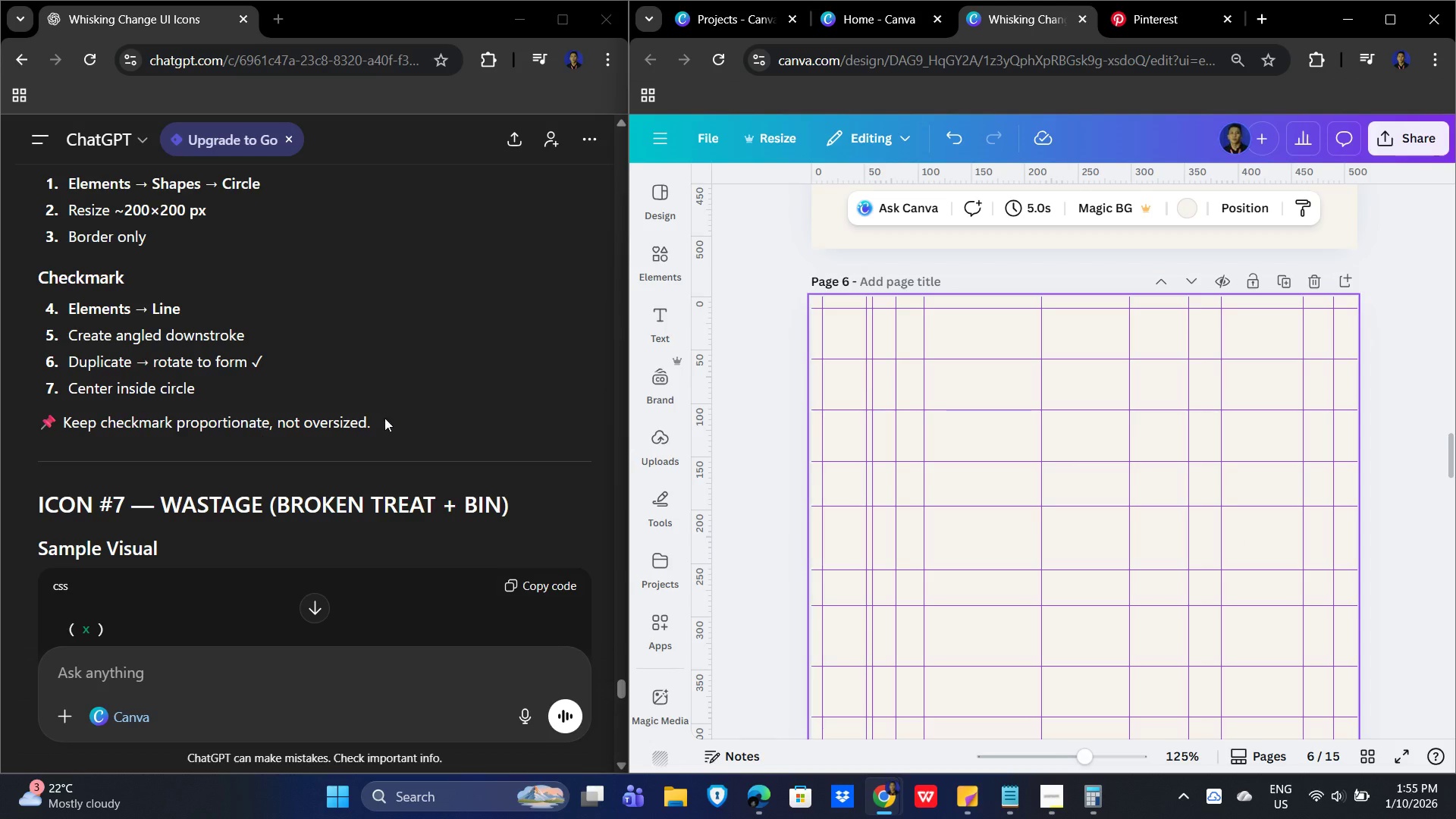 
scroll: coordinate [357, 403], scroll_direction: down, amount: 5.0
 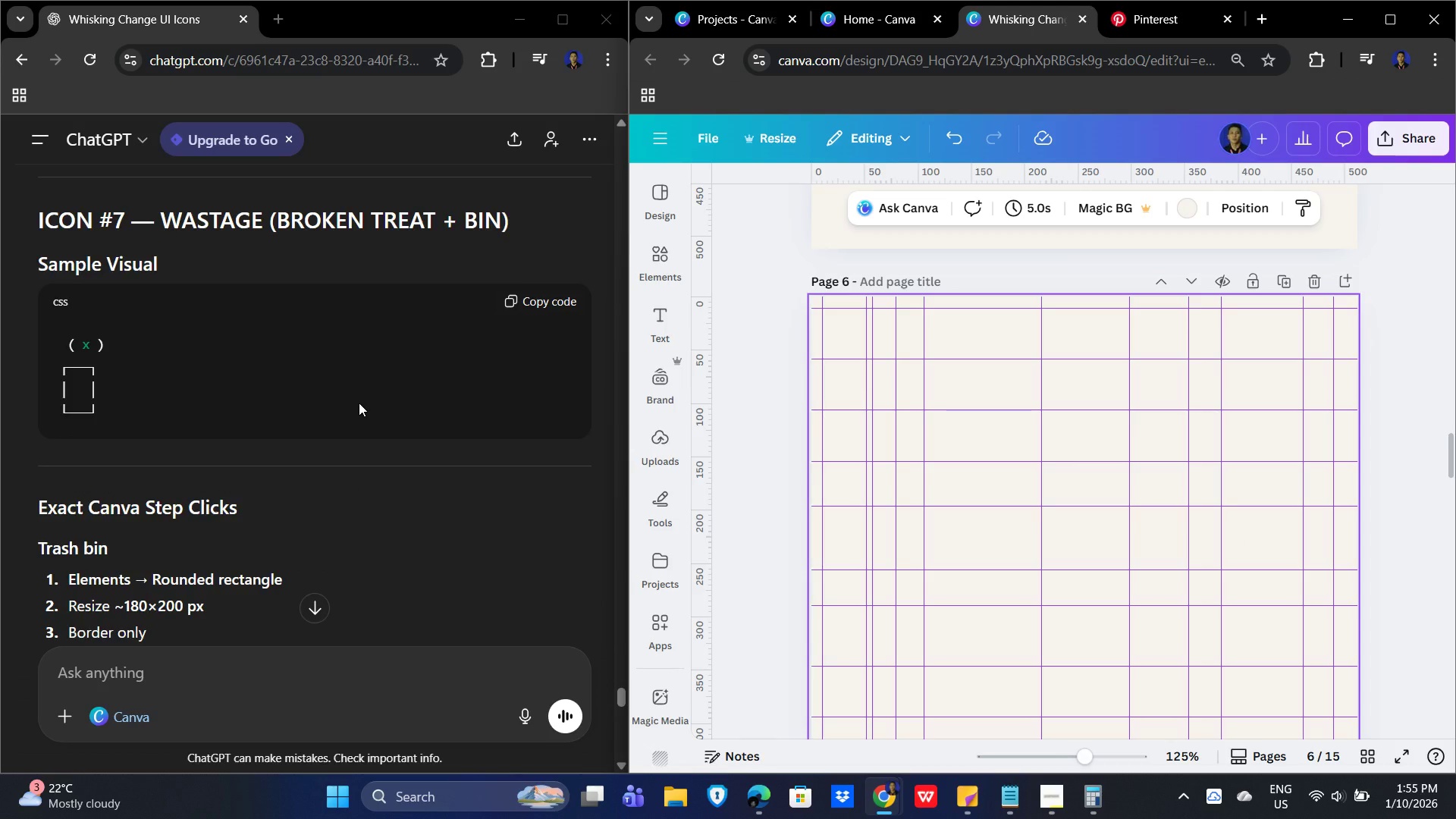 
scroll: coordinate [358, 412], scroll_direction: up, amount: 5.0
 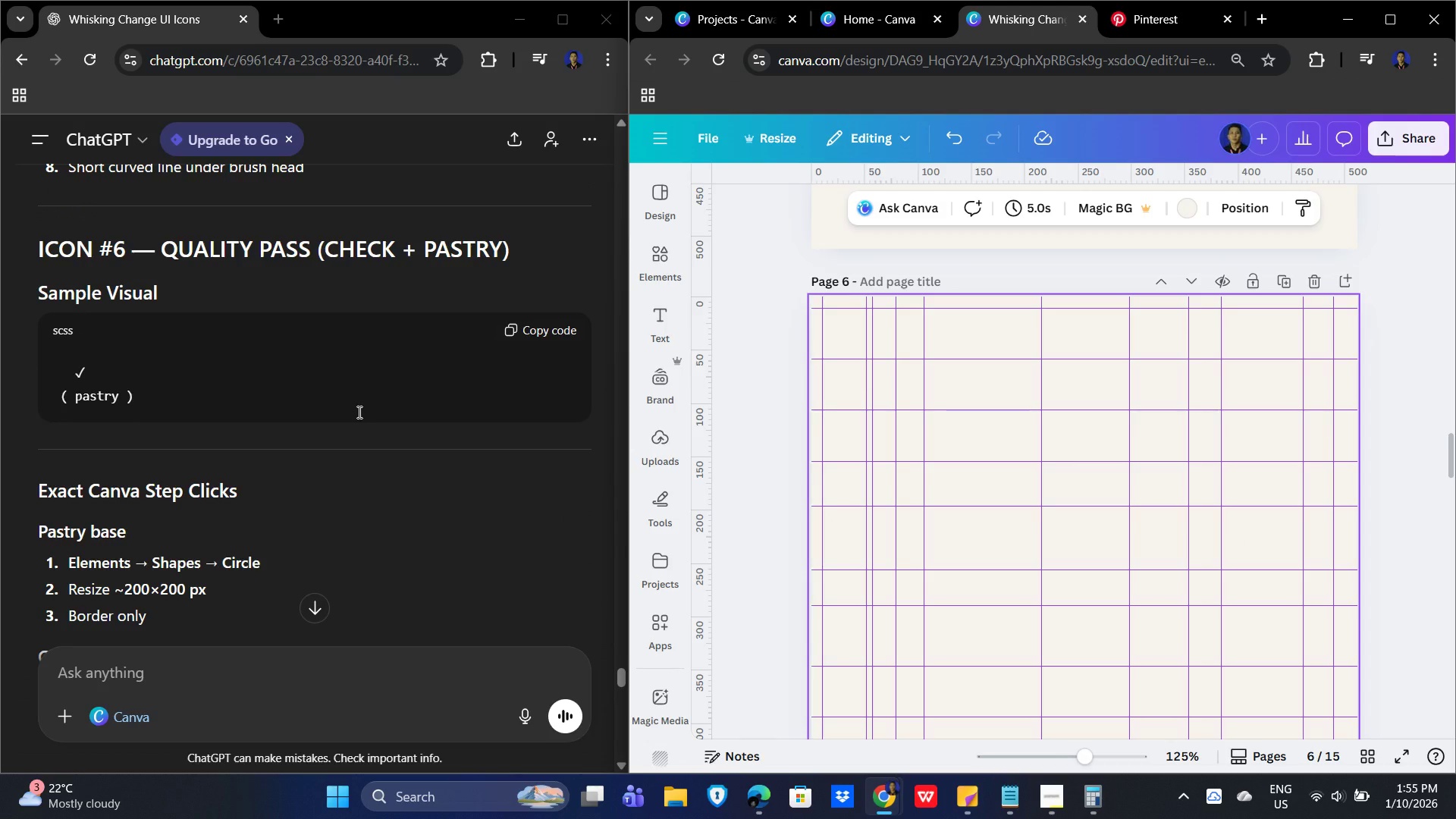 
scroll: coordinate [359, 408], scroll_direction: down, amount: 1.0
 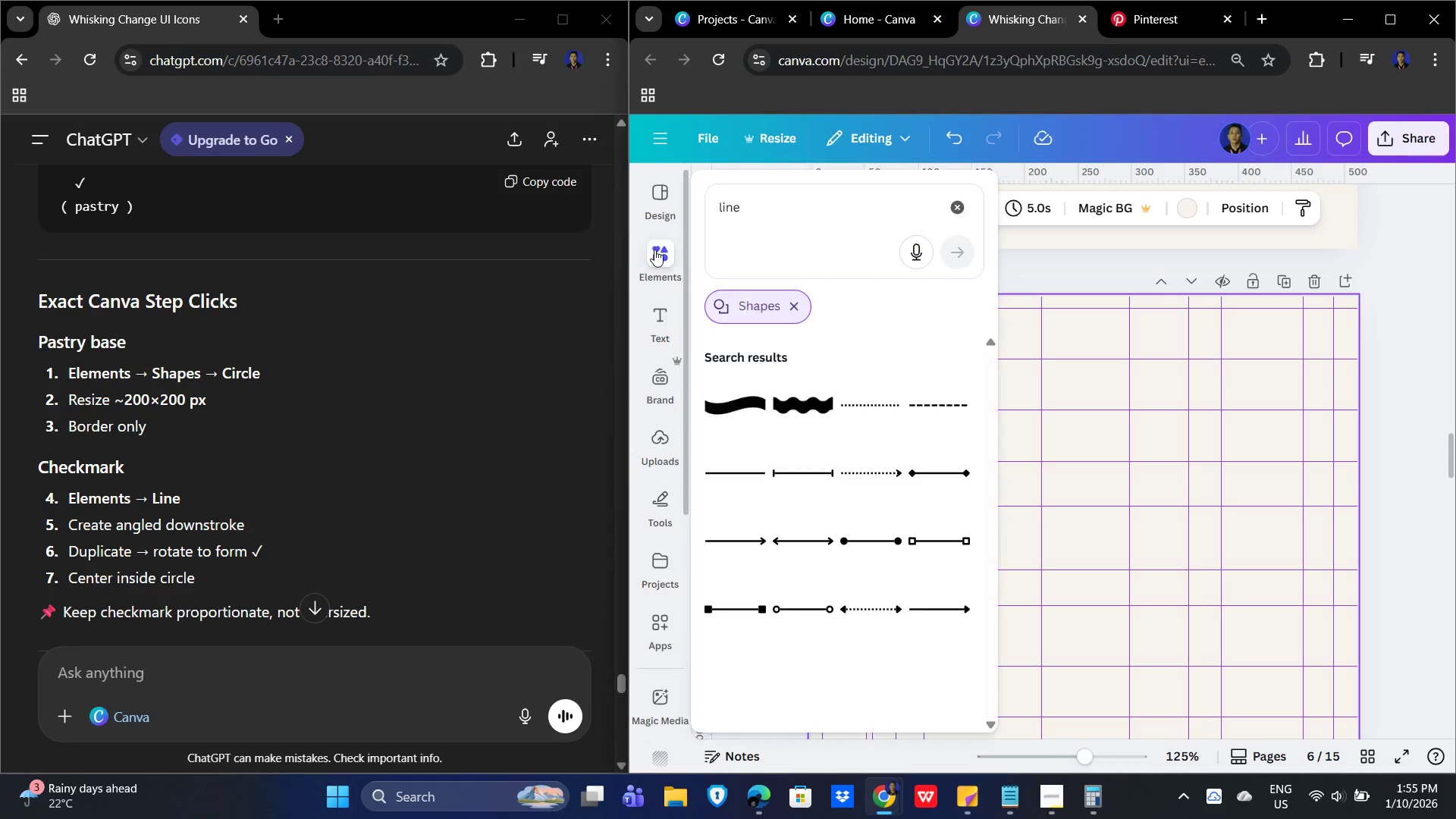 
wait(5.95)
 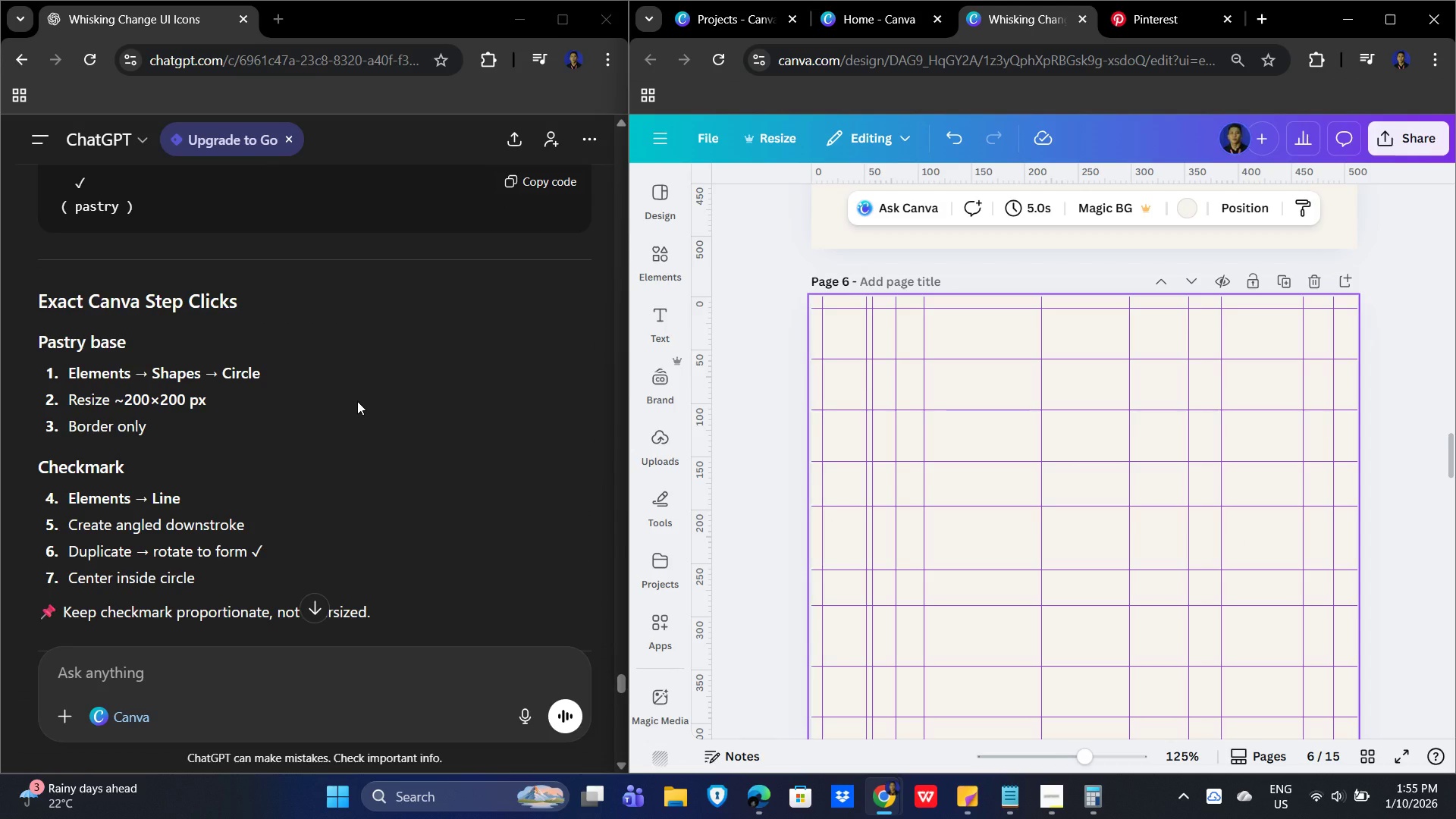 
left_click_drag(start_coordinate=[753, 196], to_coordinate=[686, 194])
 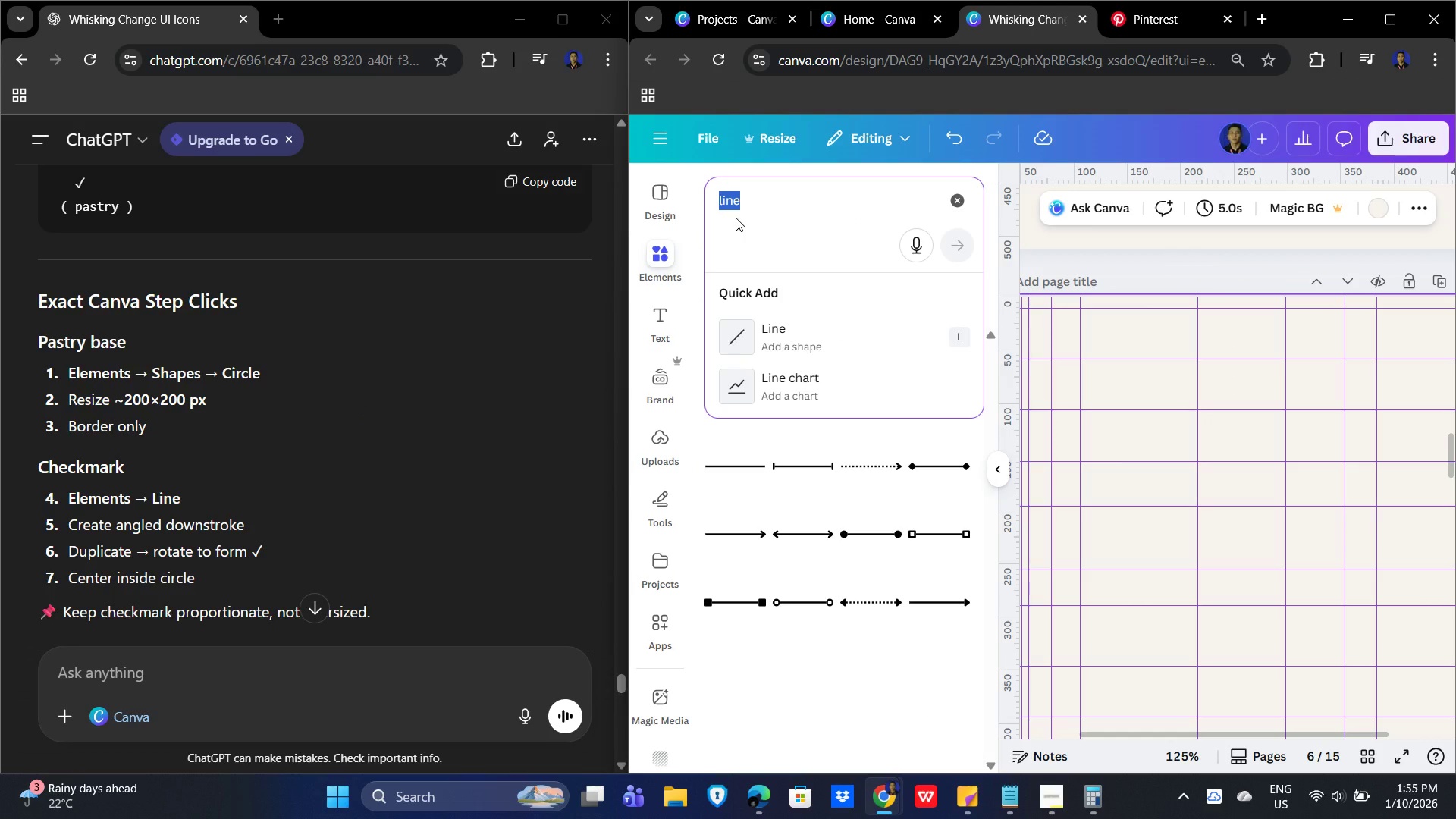 
type(circle)
 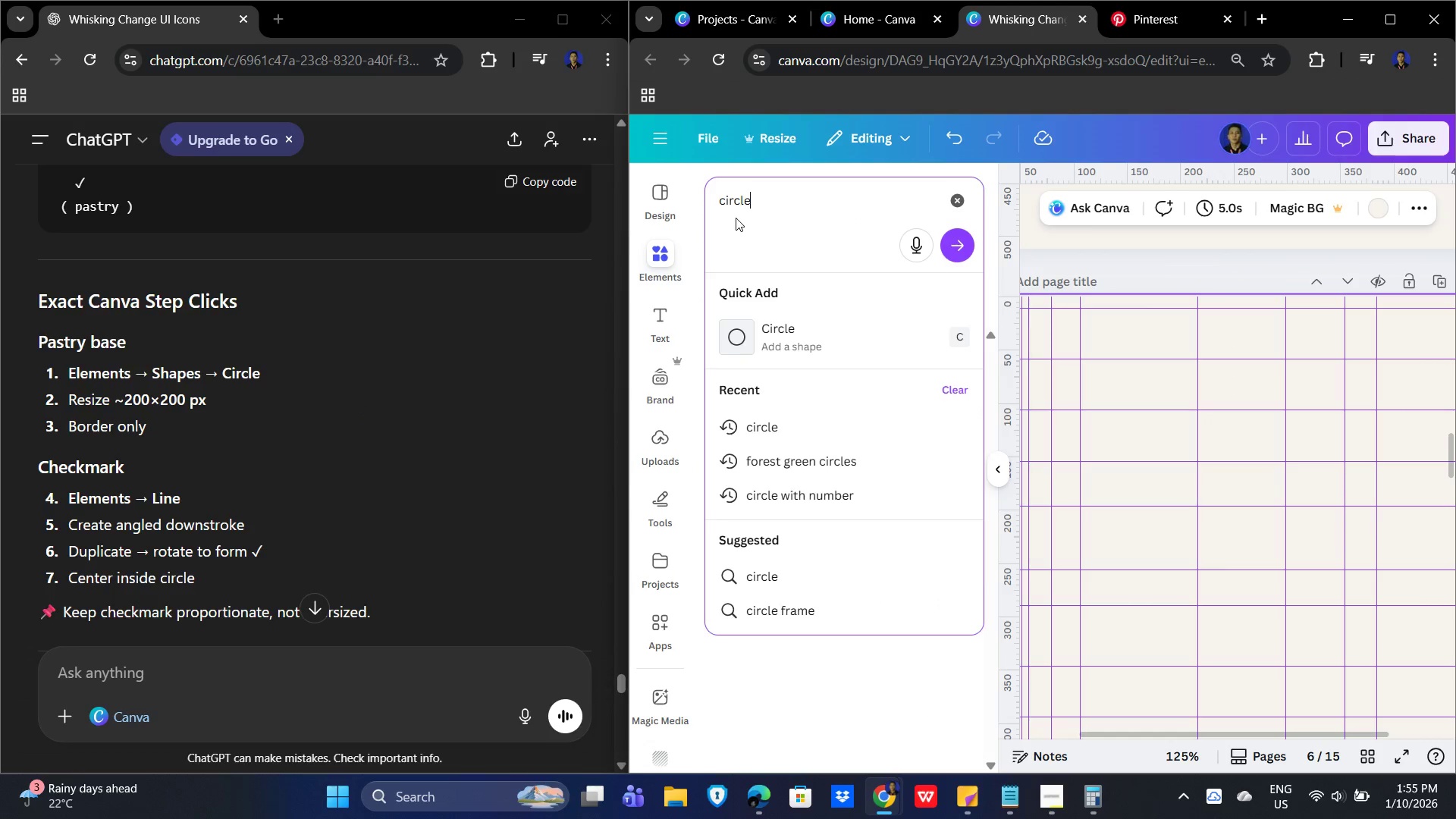 
key(Enter)
 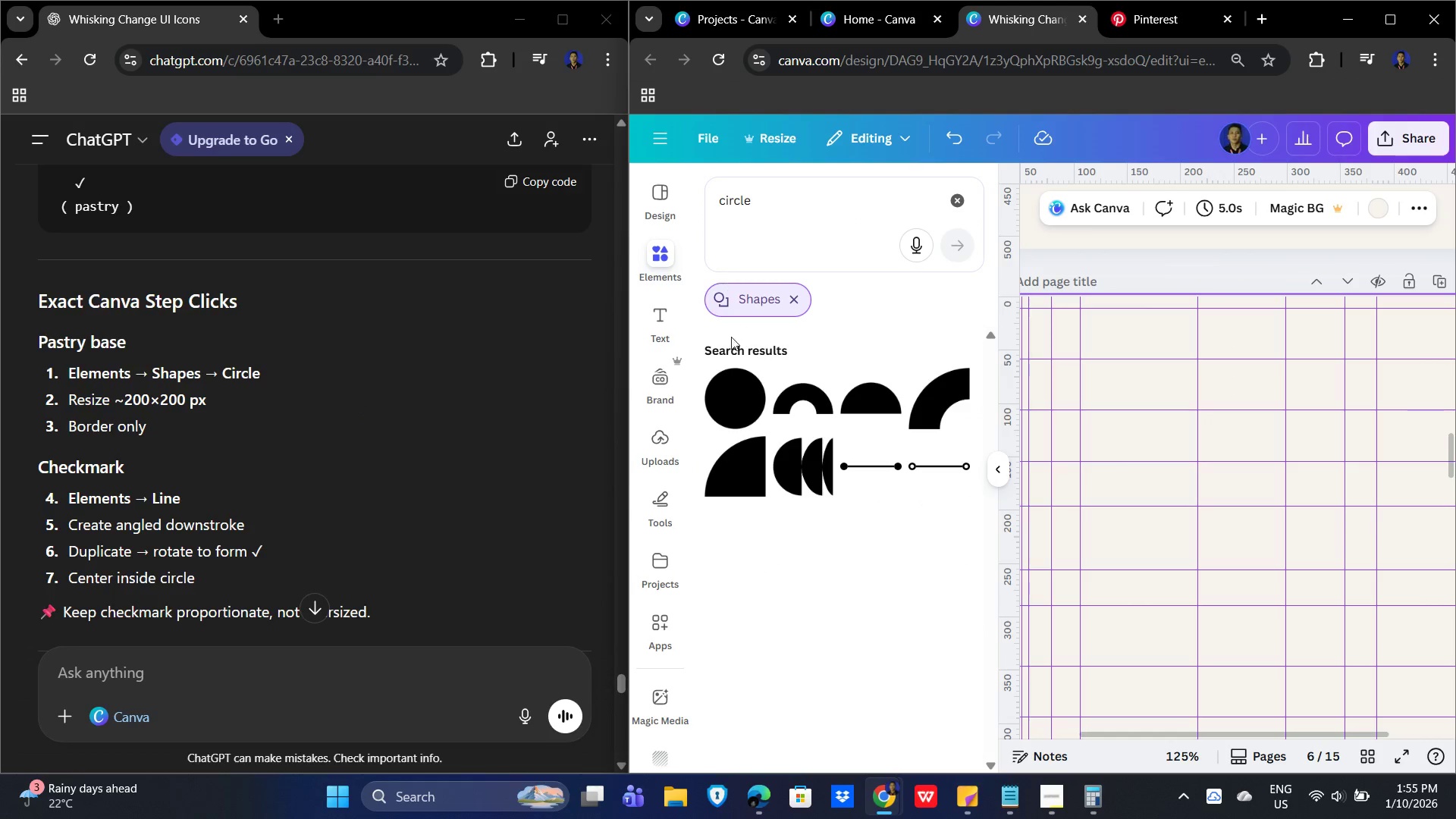 
left_click([733, 389])
 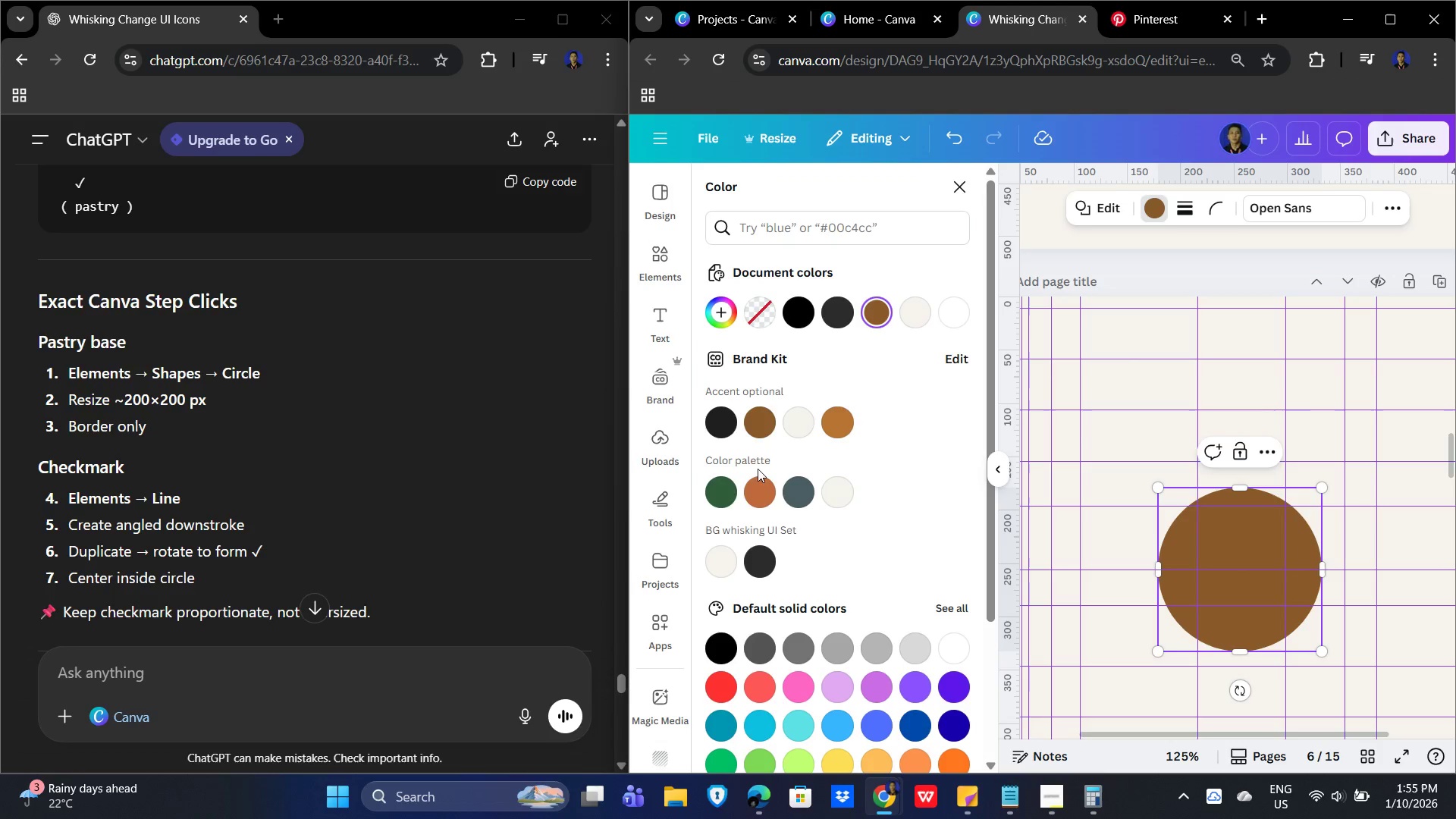 
mouse_move([767, 564])
 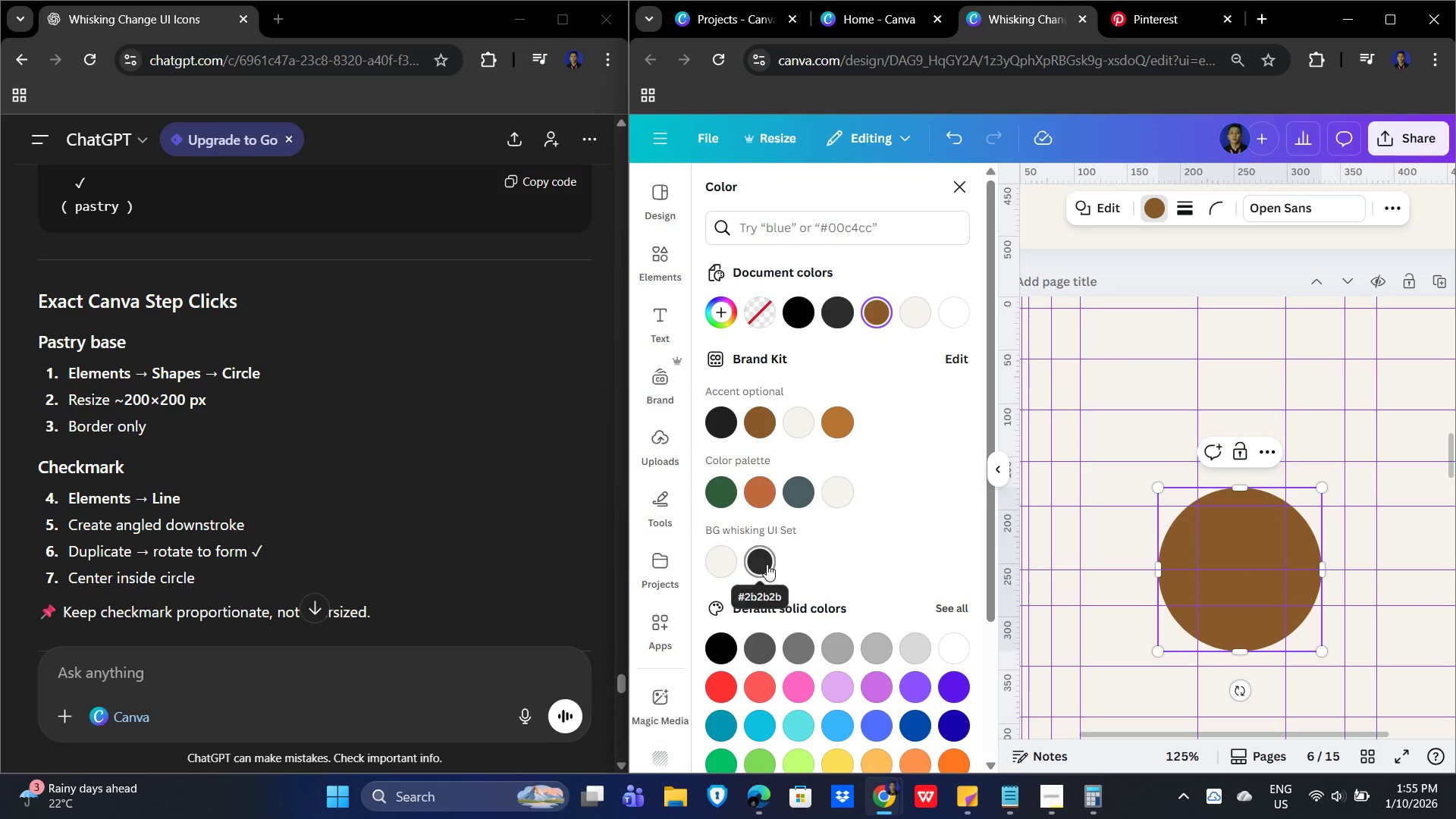 
left_click([767, 564])
 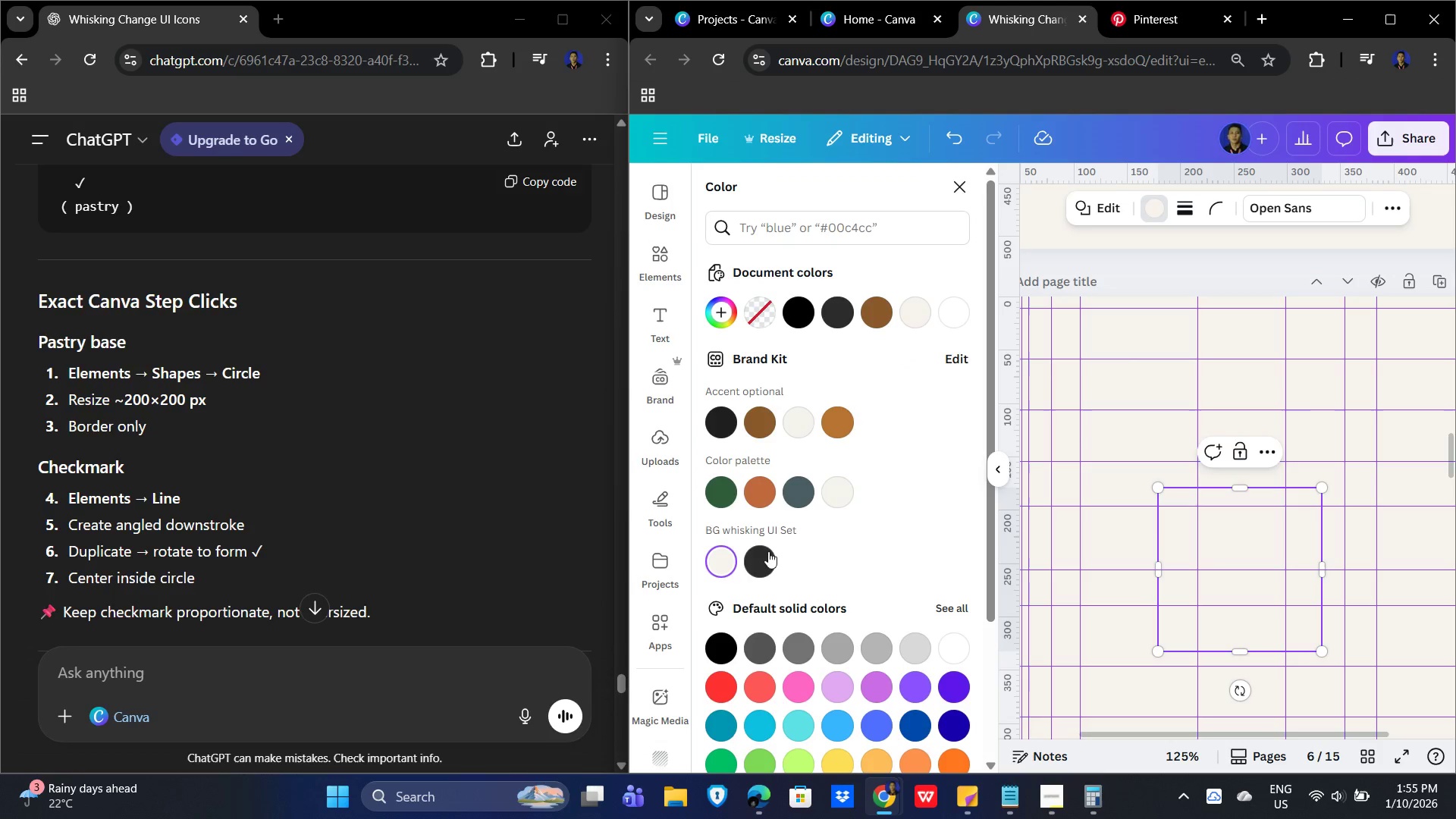 
left_click([1193, 198])
 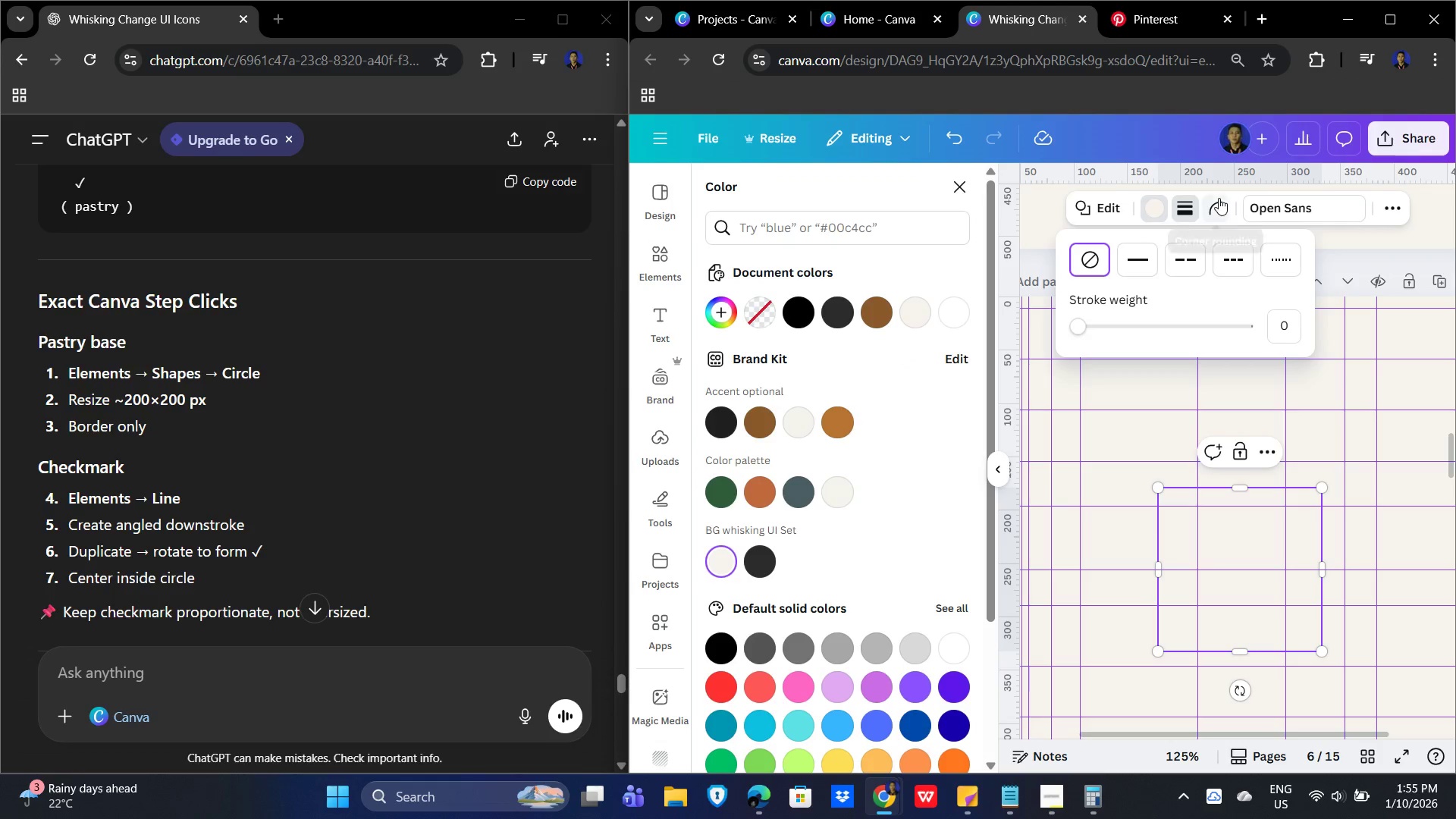 
left_click([1220, 198])
 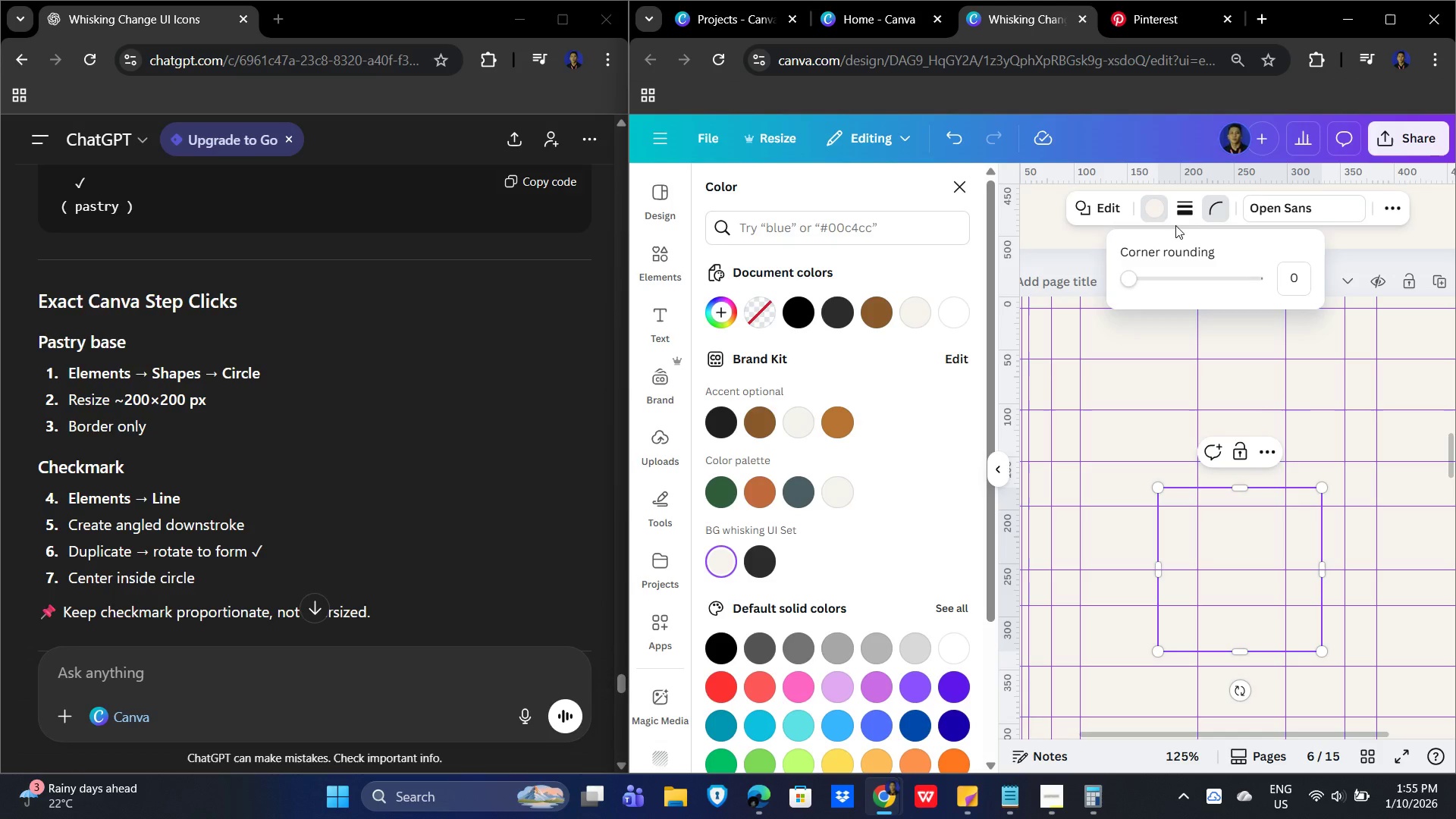 
left_click([1177, 207])
 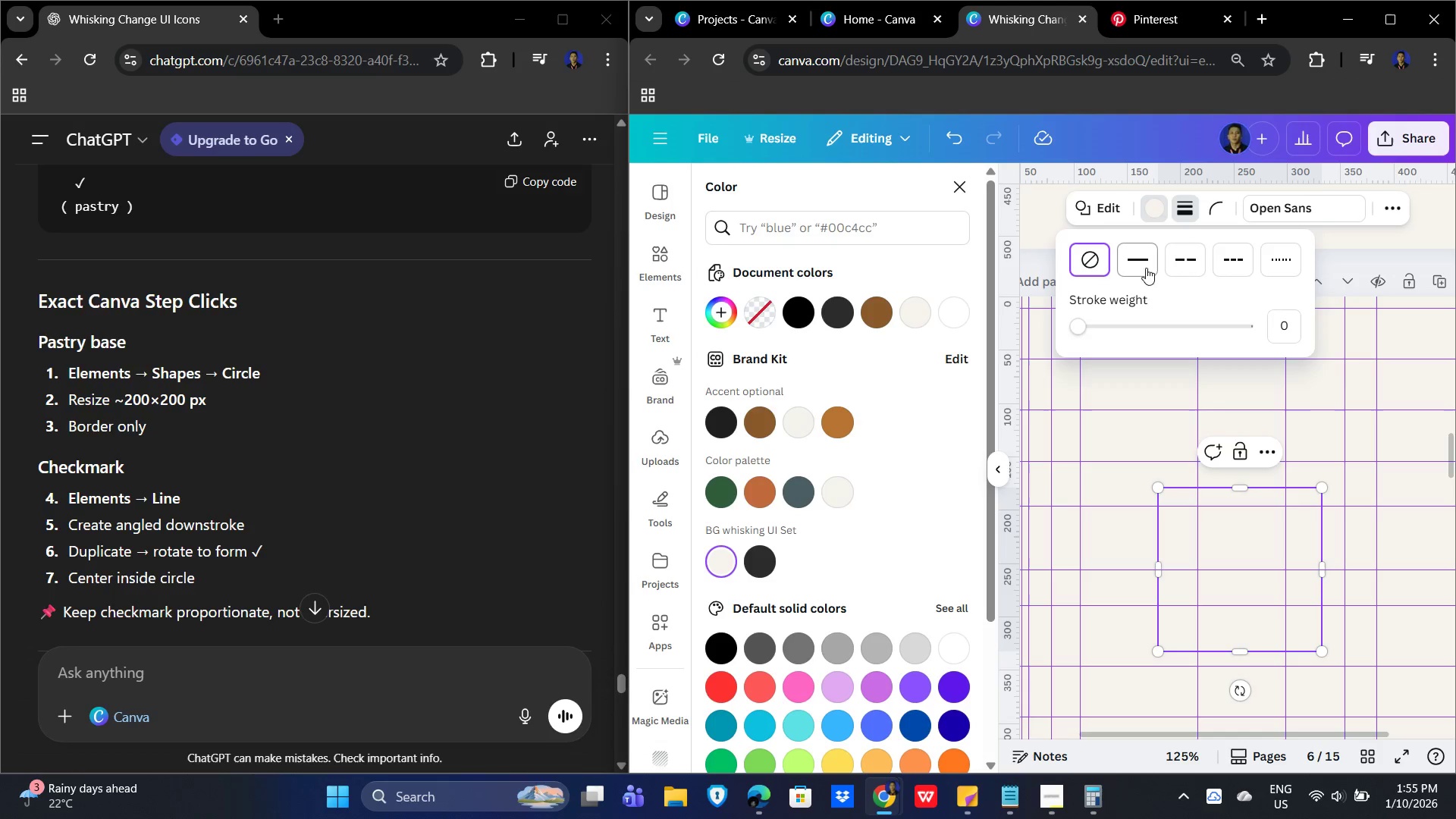 
left_click([1138, 258])
 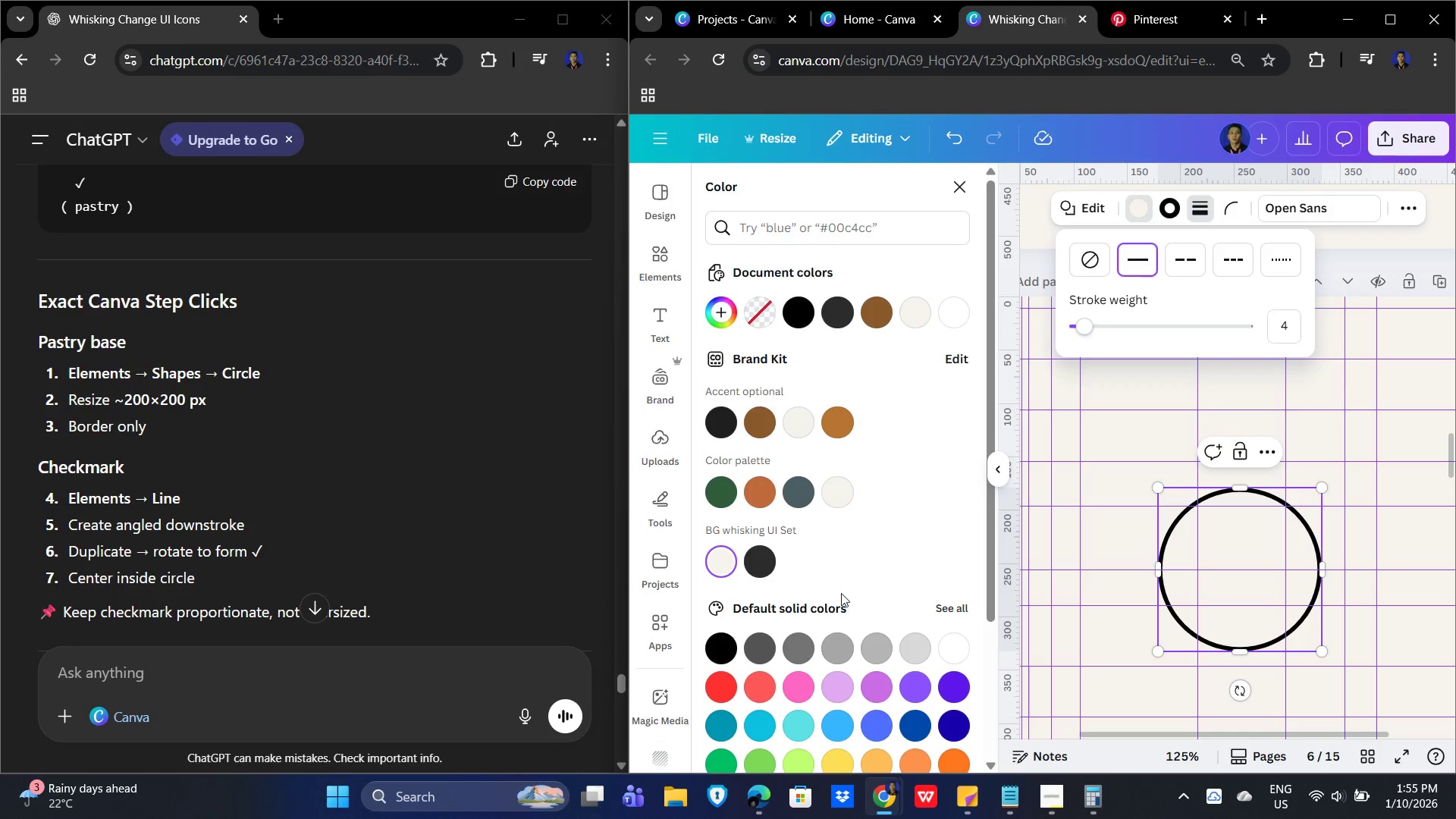 
left_click([752, 568])
 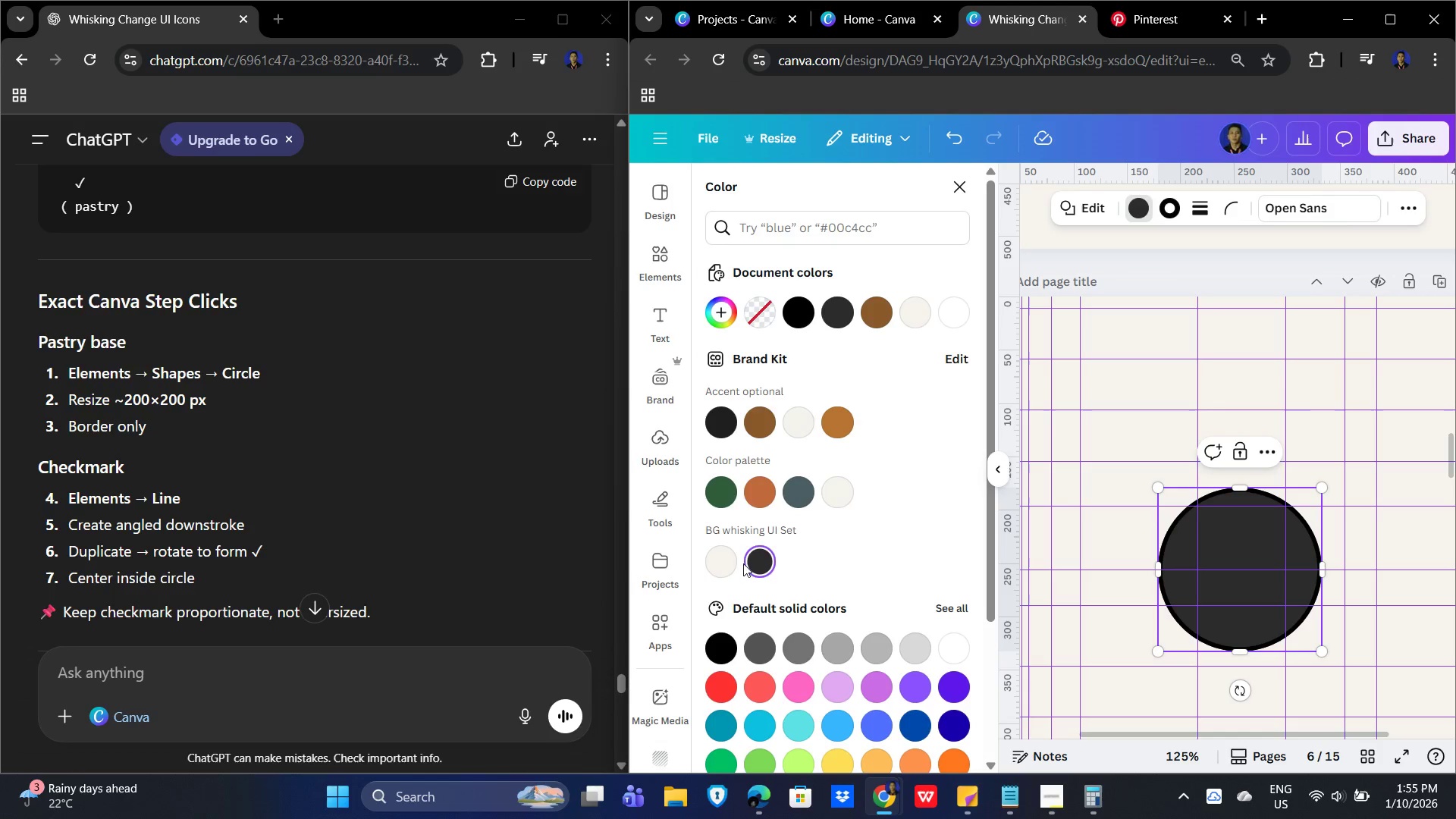 
left_click_drag(start_coordinate=[714, 563], to_coordinate=[720, 558])
 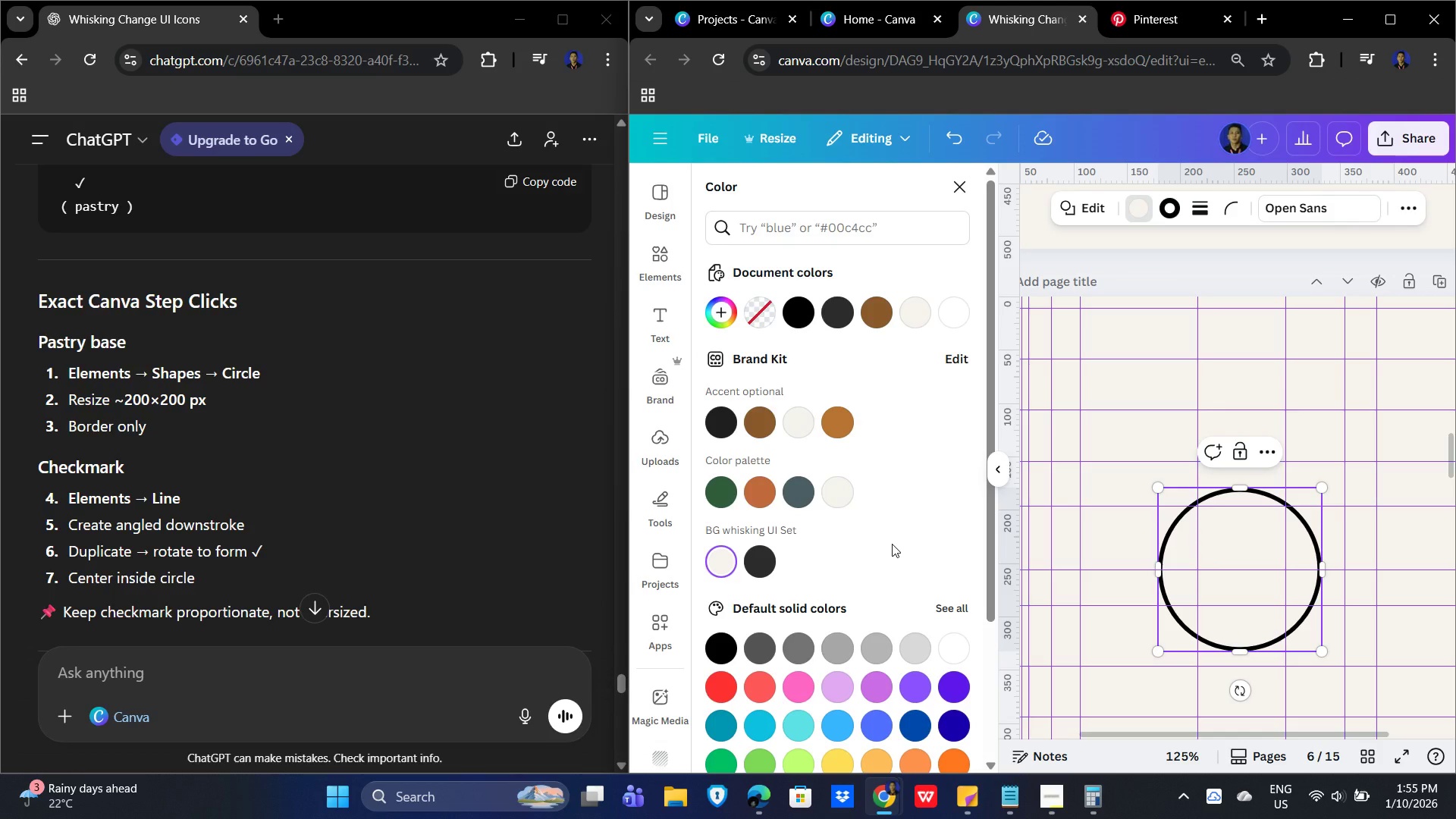 
left_click([892, 544])
 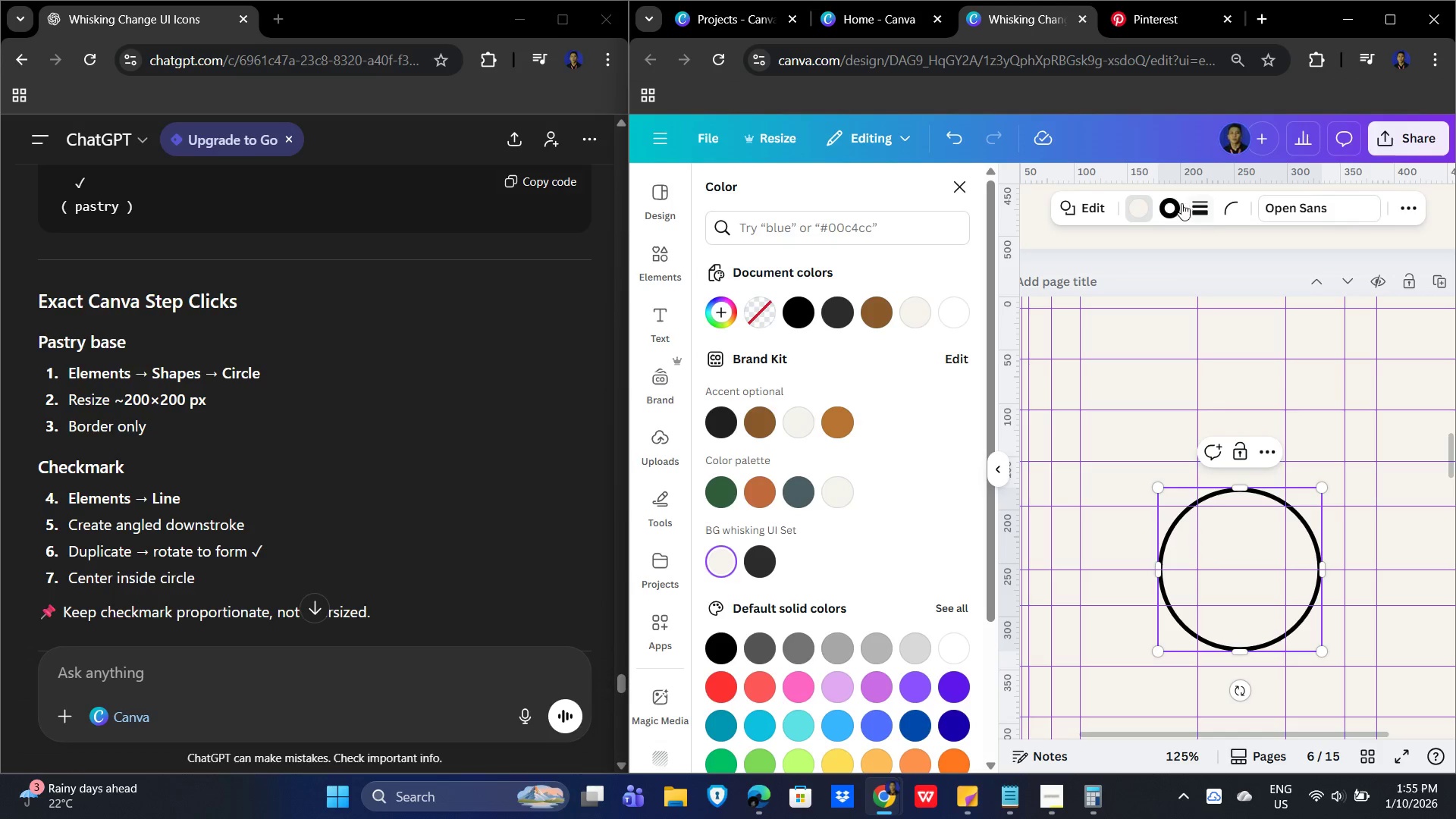 
left_click([1172, 204])
 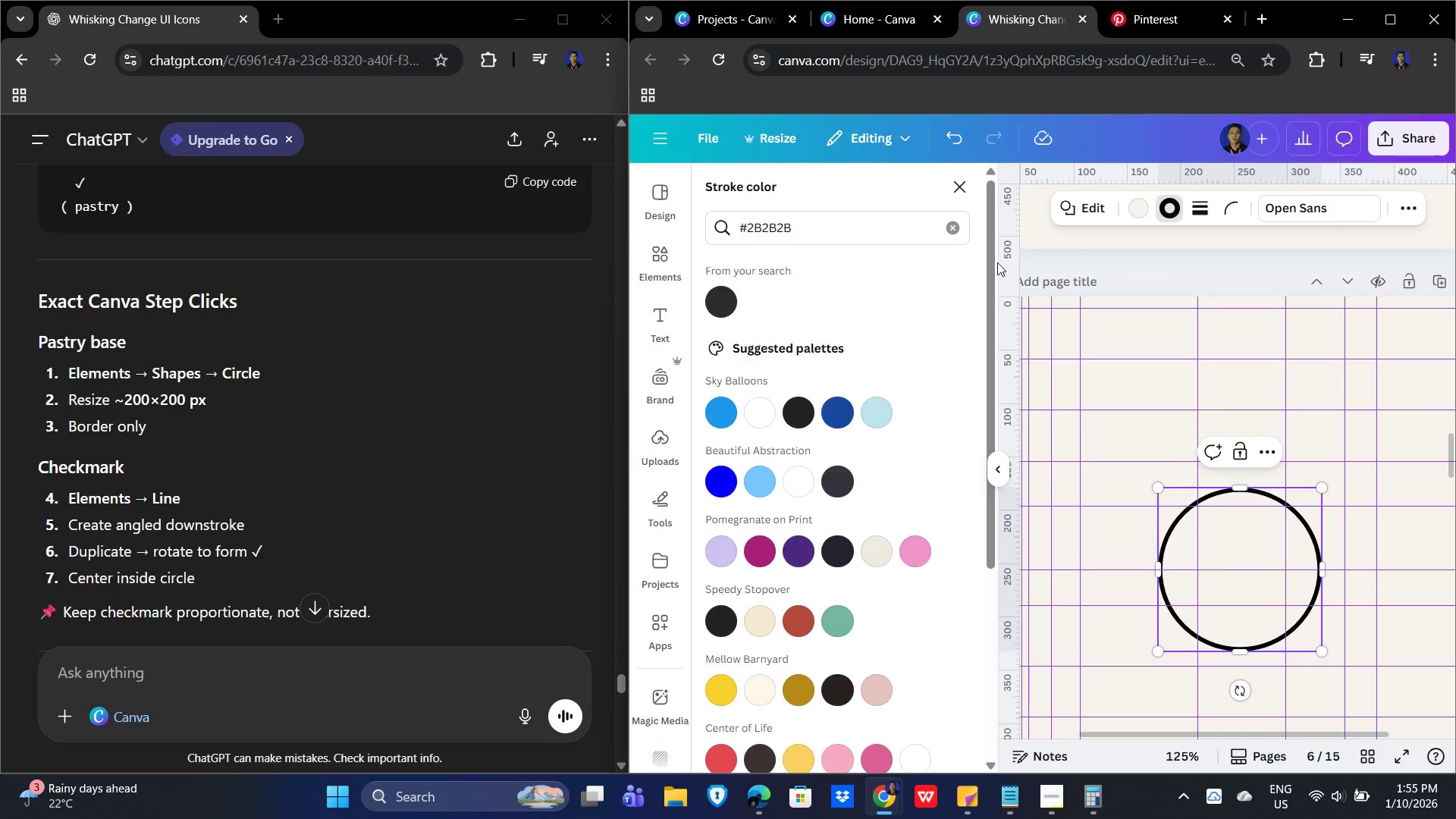 
left_click([1174, 207])
 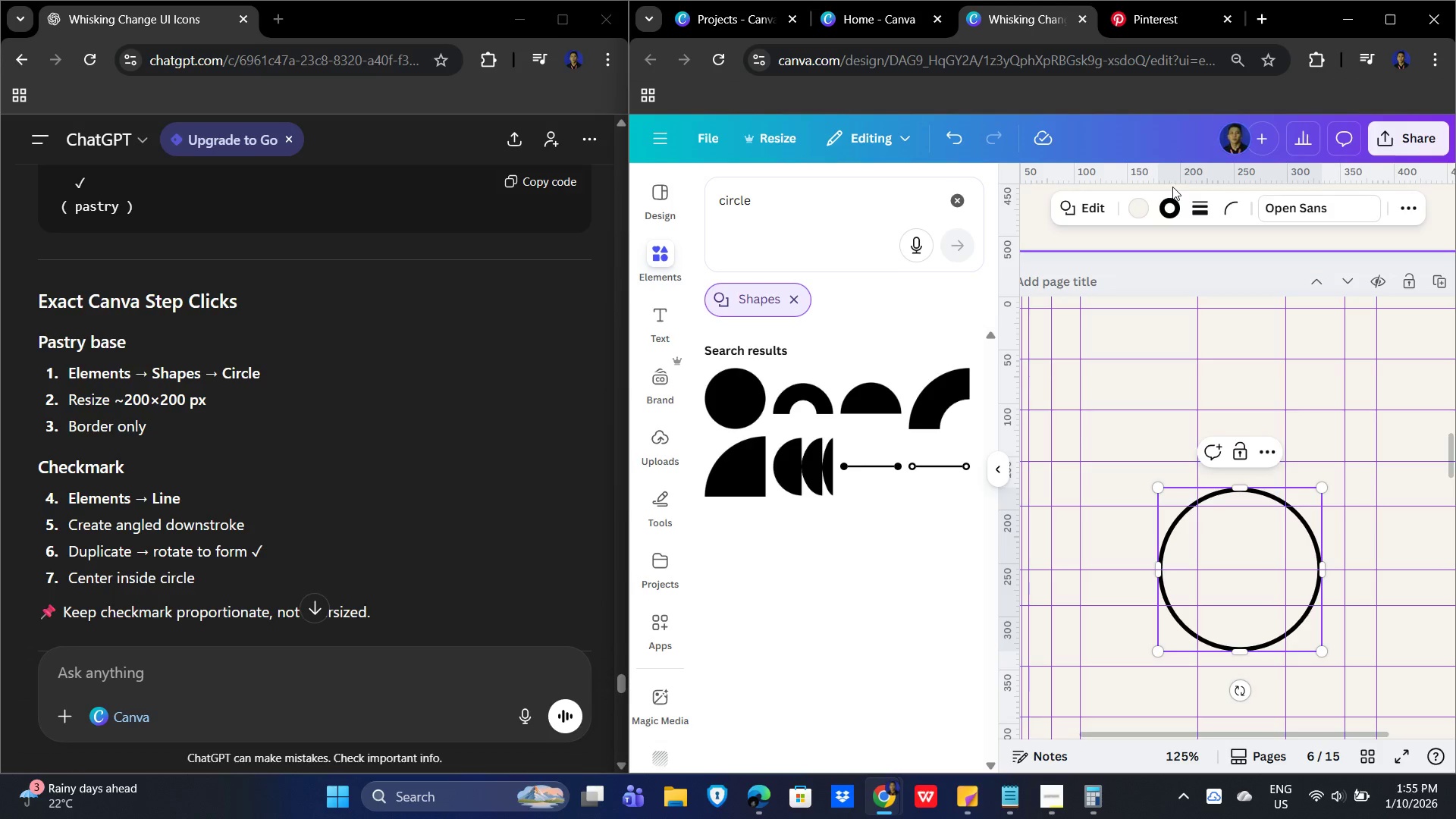 
left_click([1166, 212])
 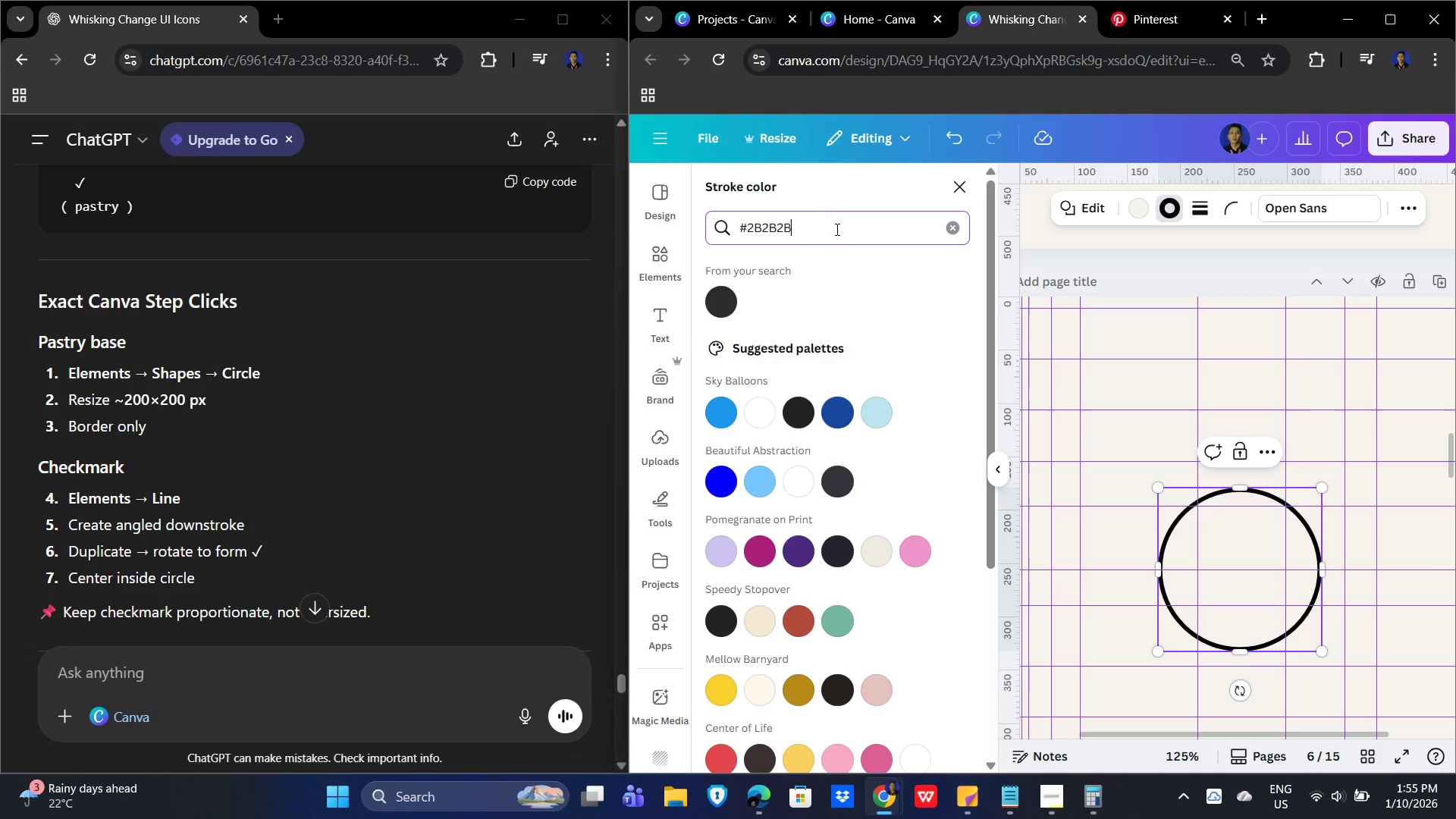 
left_click([711, 293])
 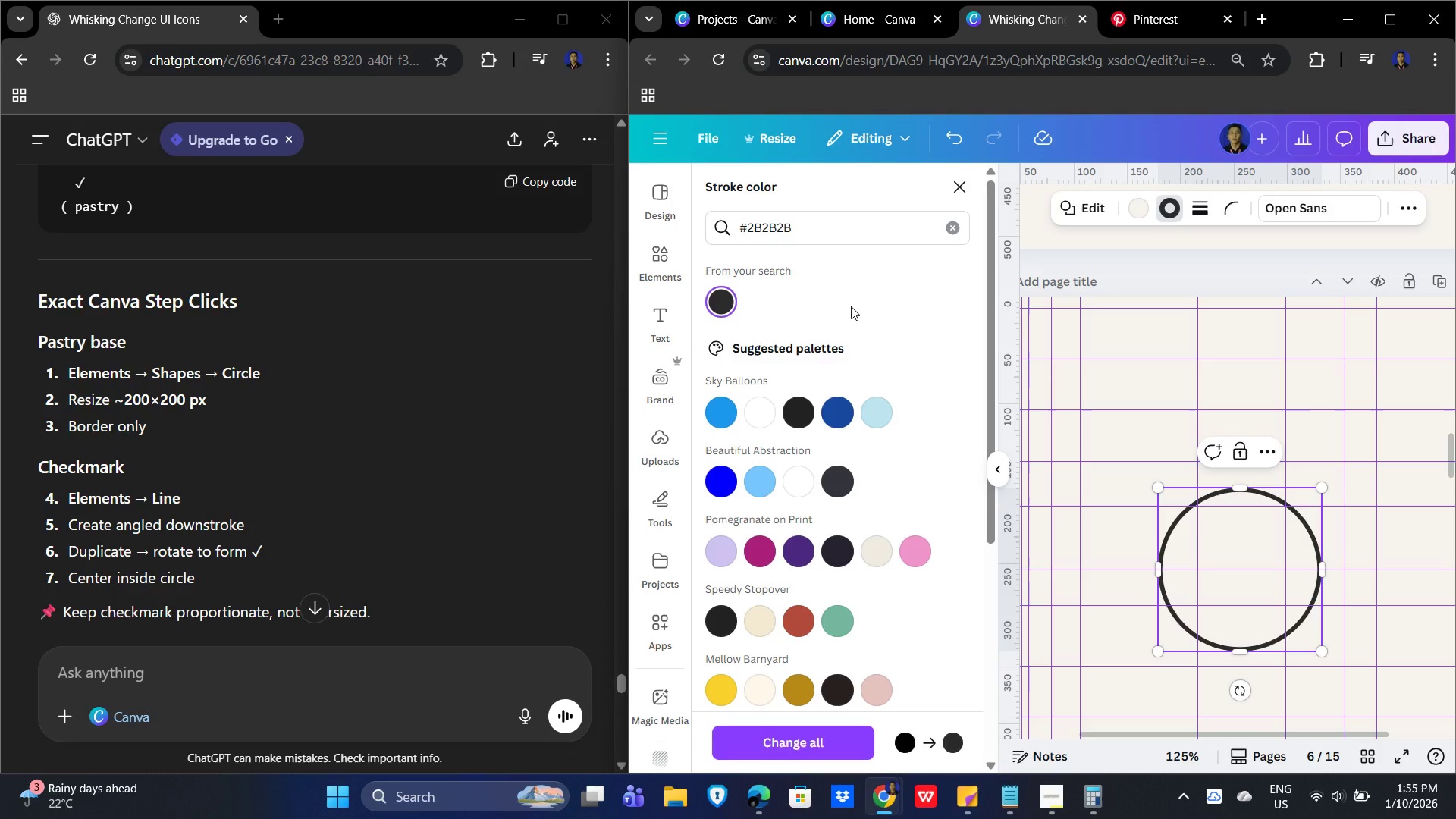 
left_click([851, 306])
 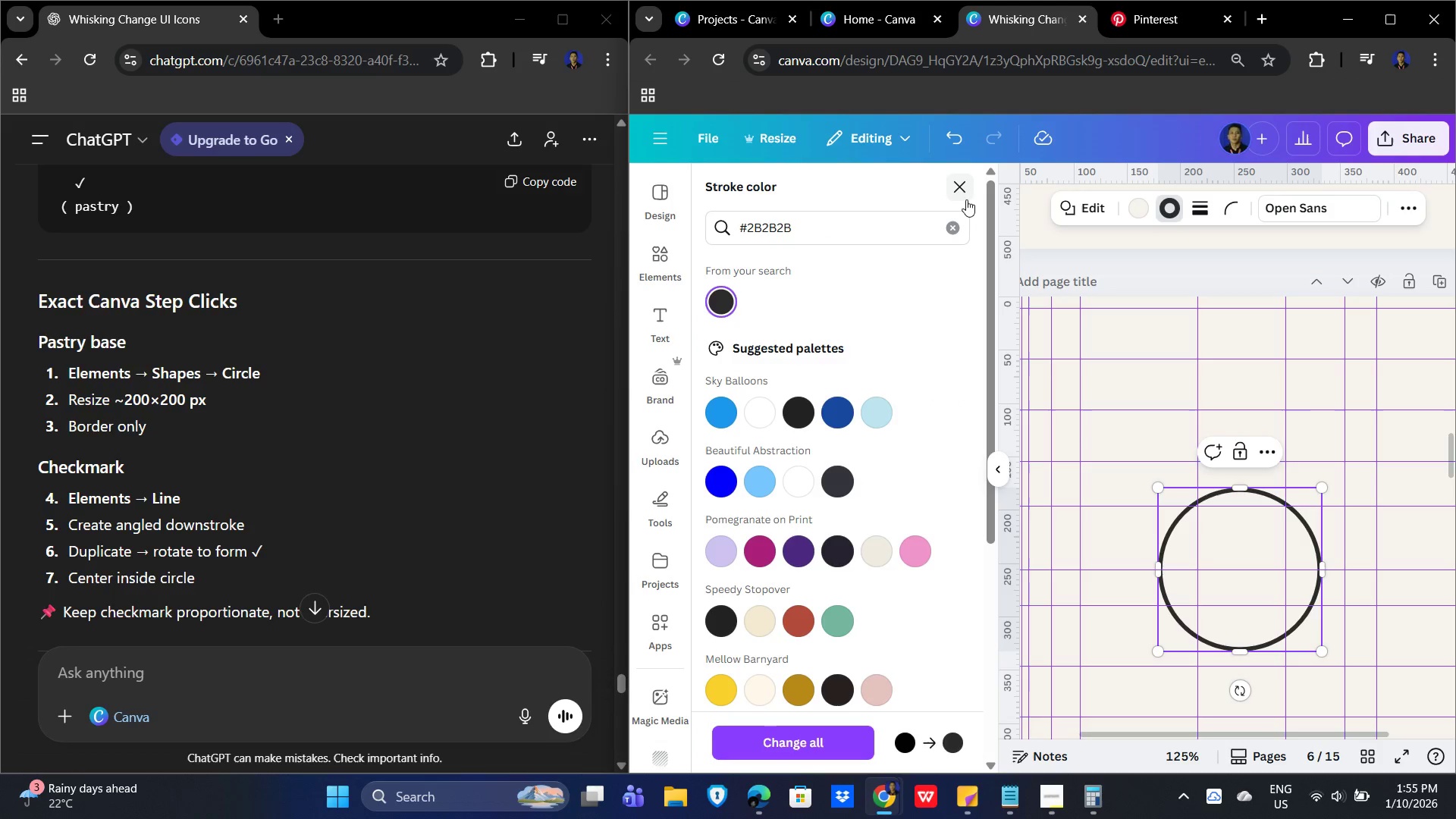 
left_click([961, 181])
 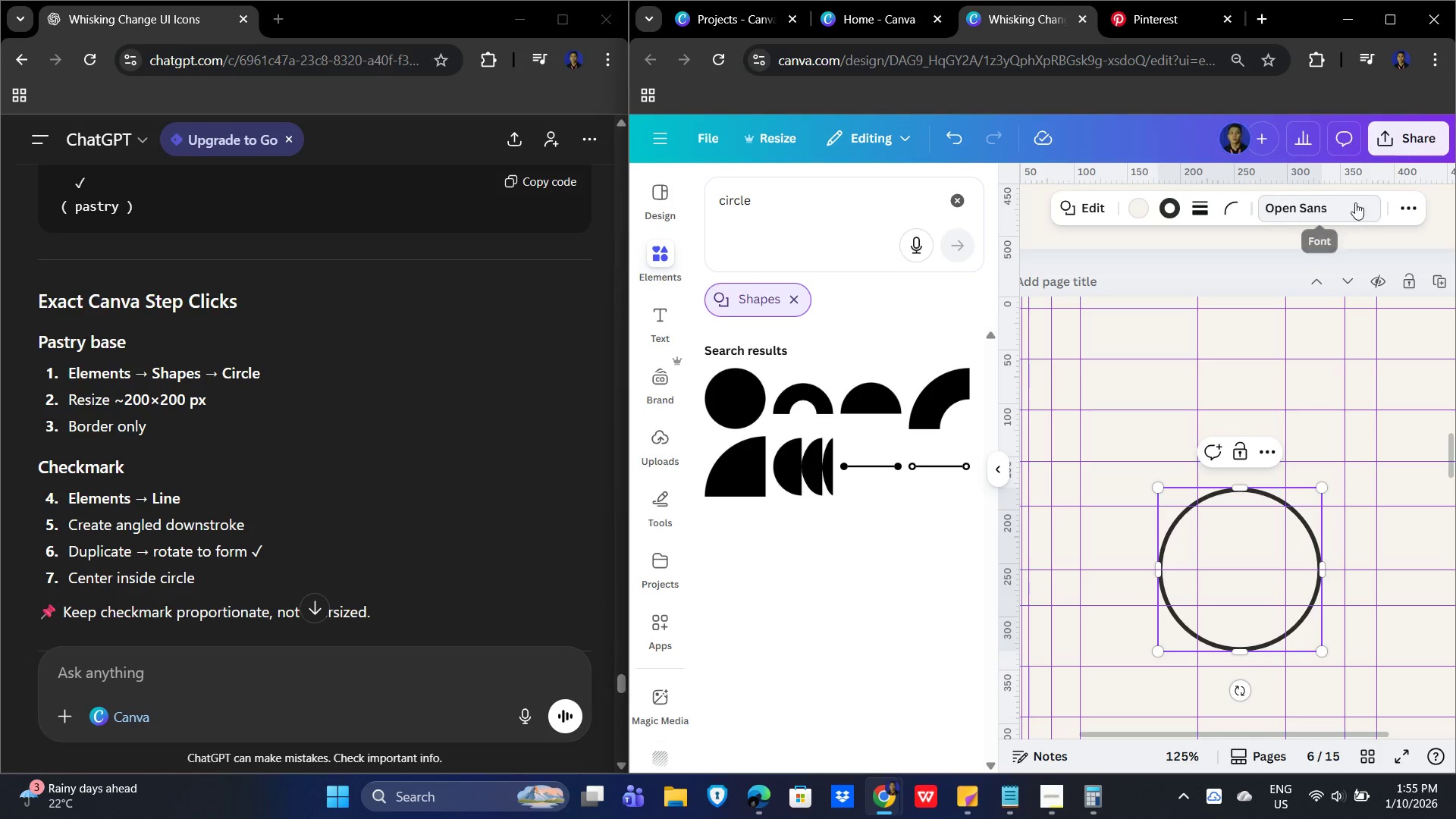 
wait(7.39)
 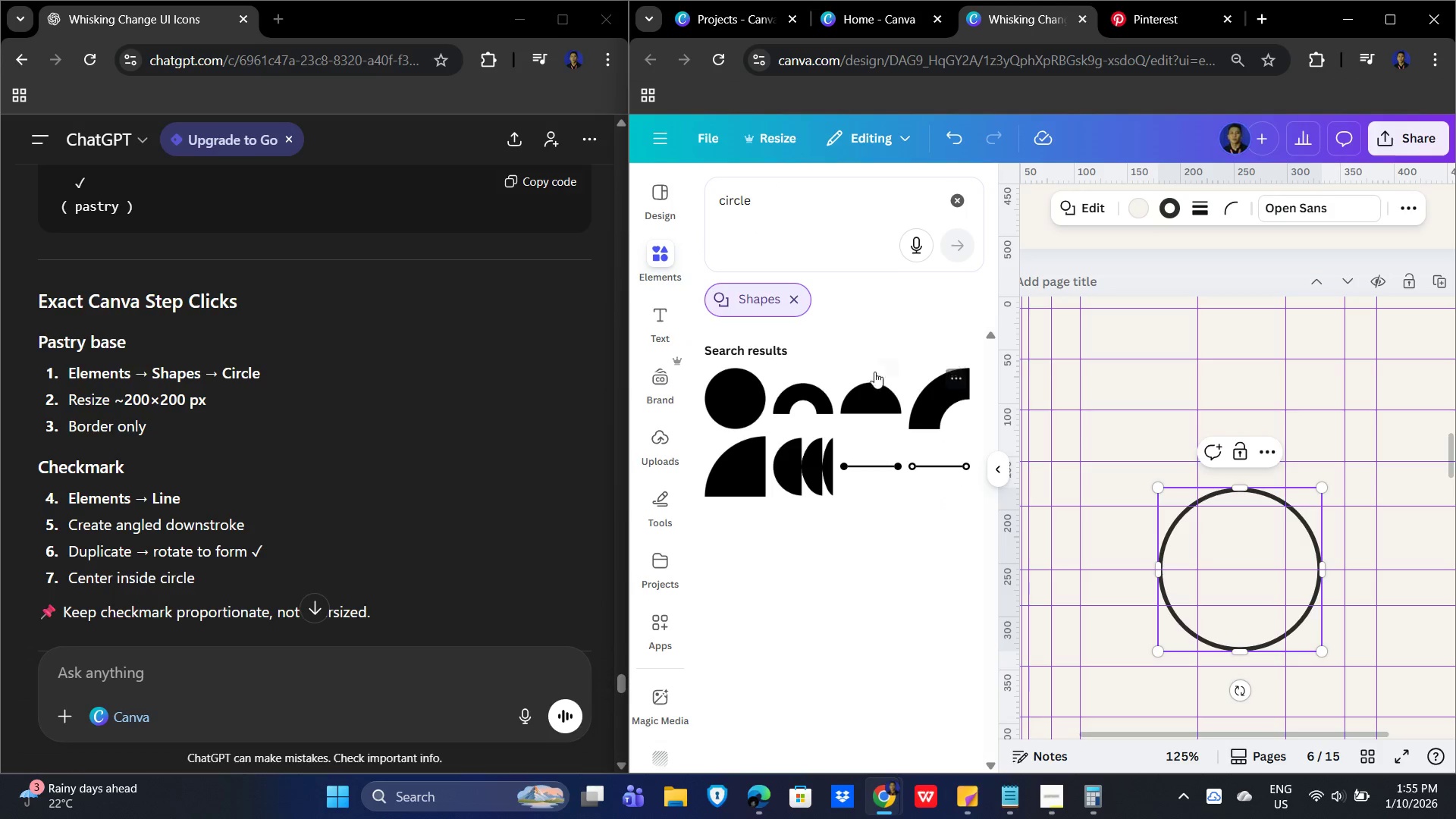 
left_click([1407, 206])
 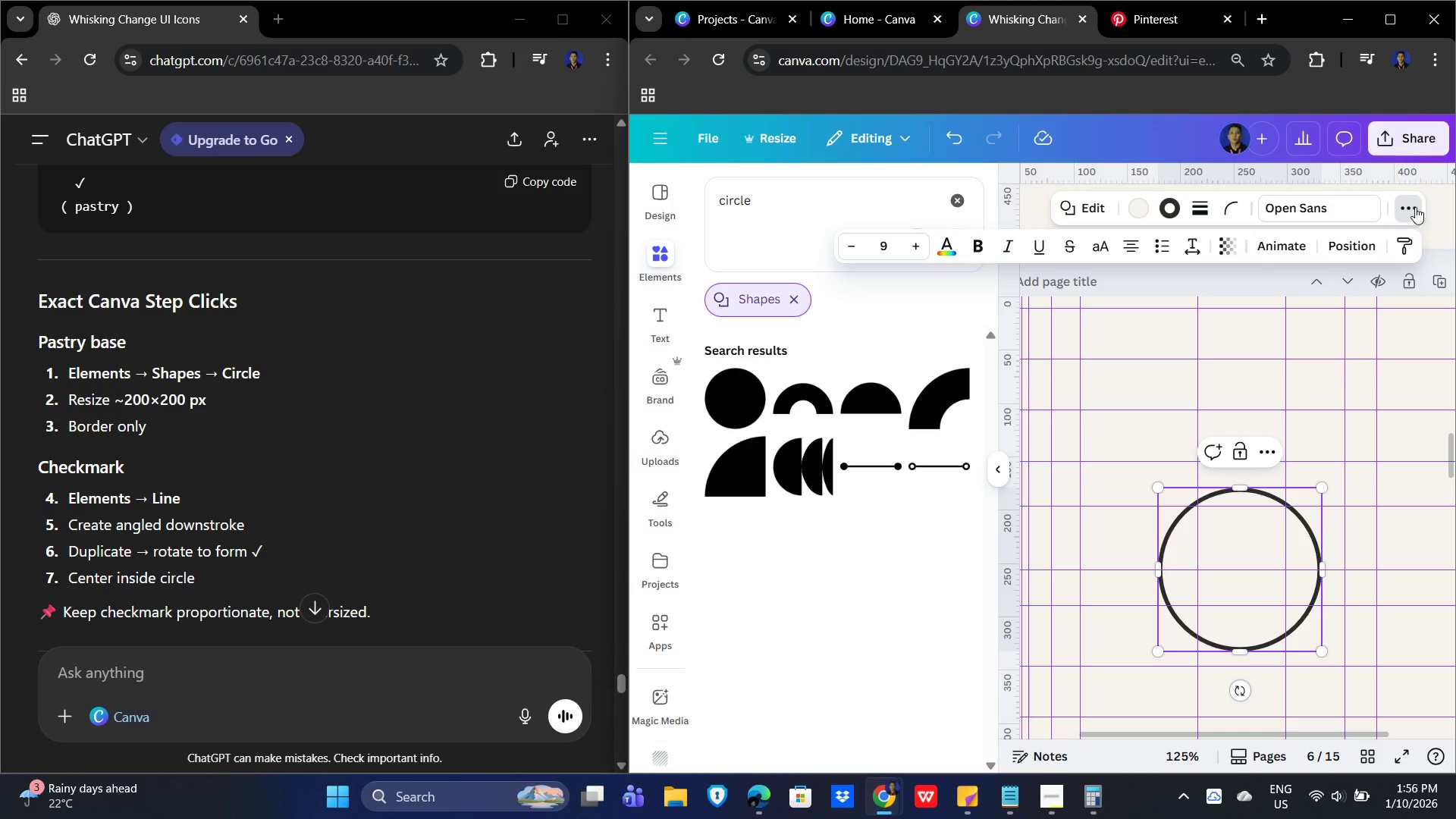 
left_click([1352, 246])
 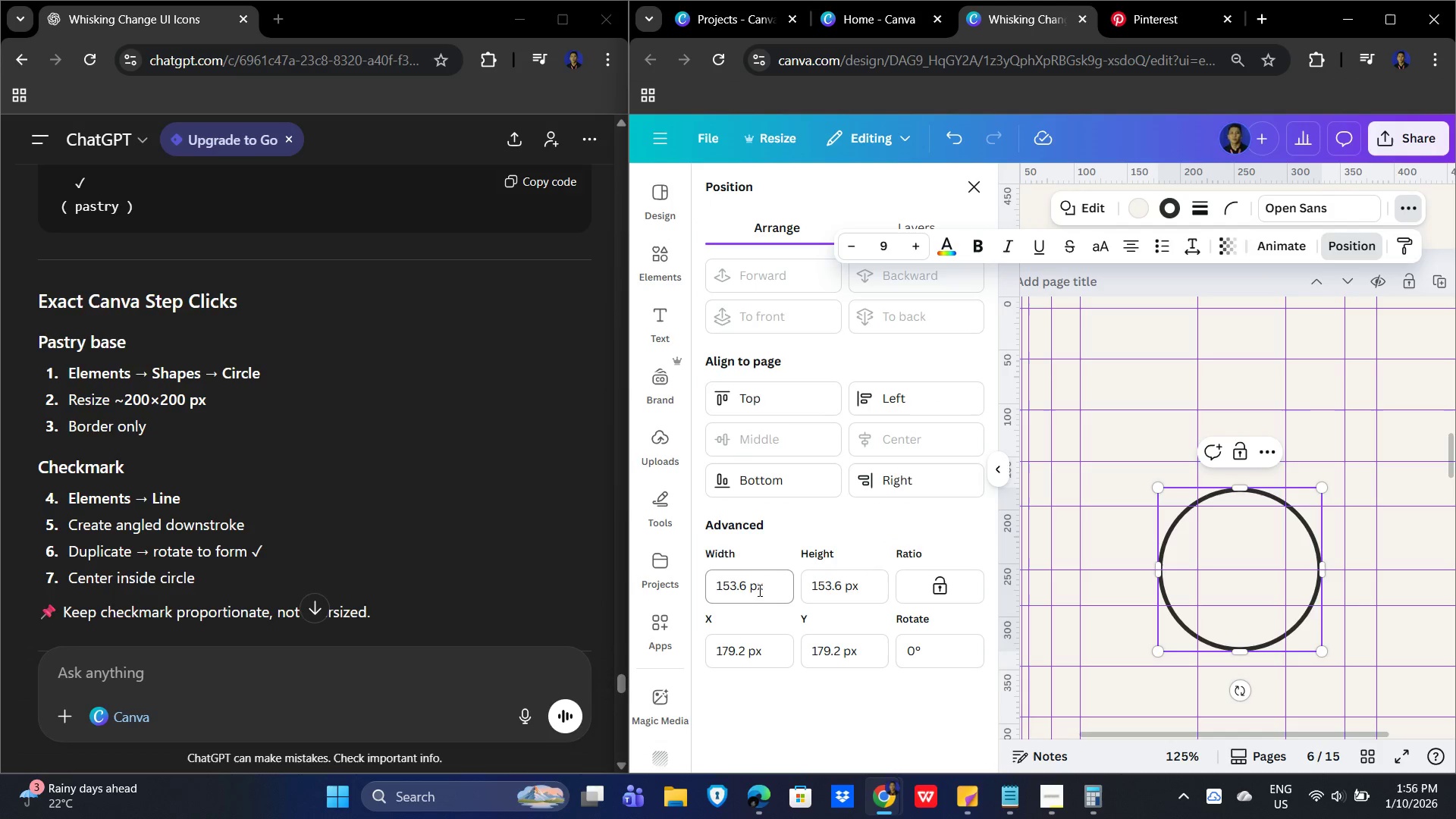 
left_click_drag(start_coordinate=[770, 583], to_coordinate=[677, 579])
 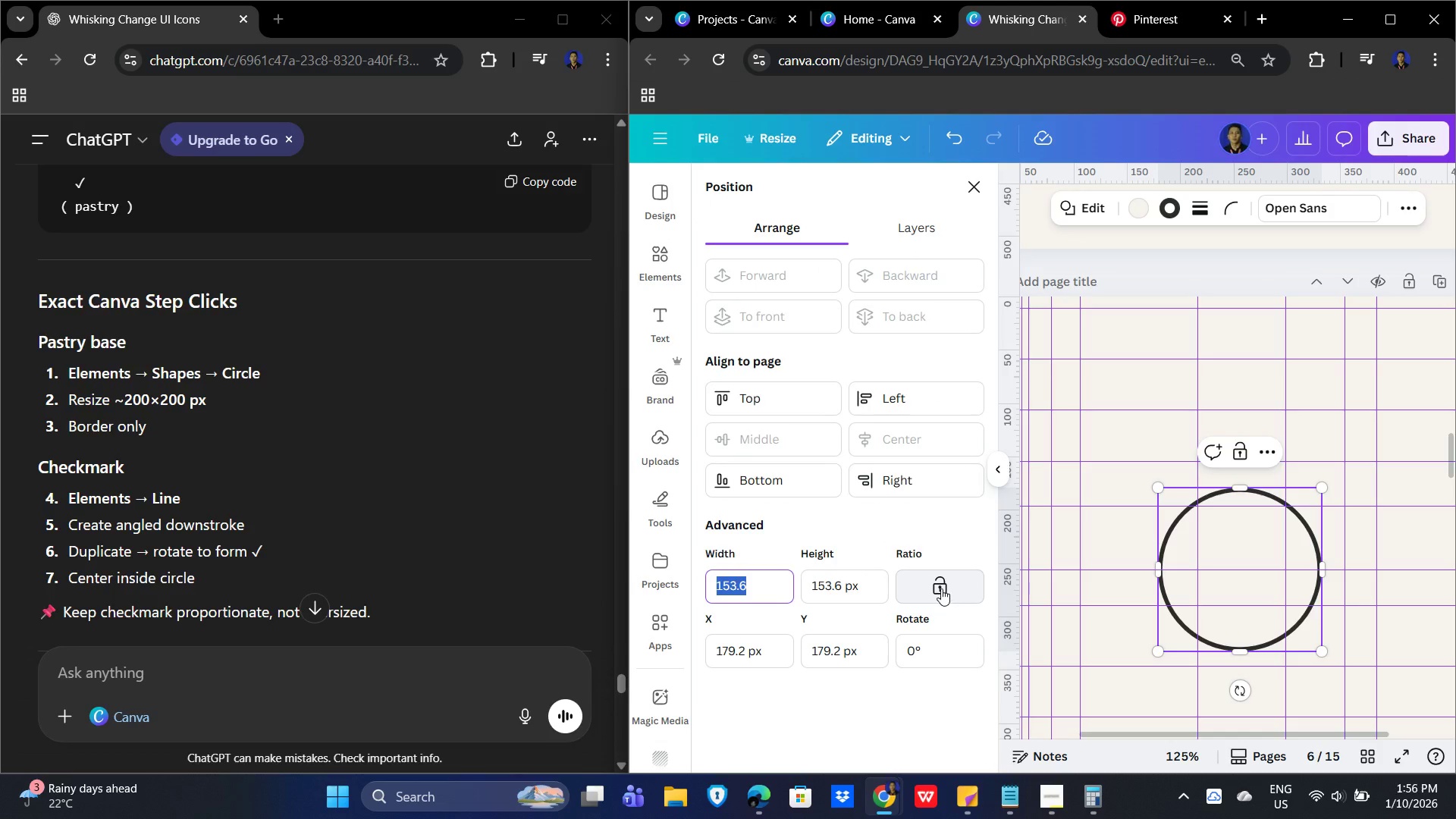 
key(Numpad2)
 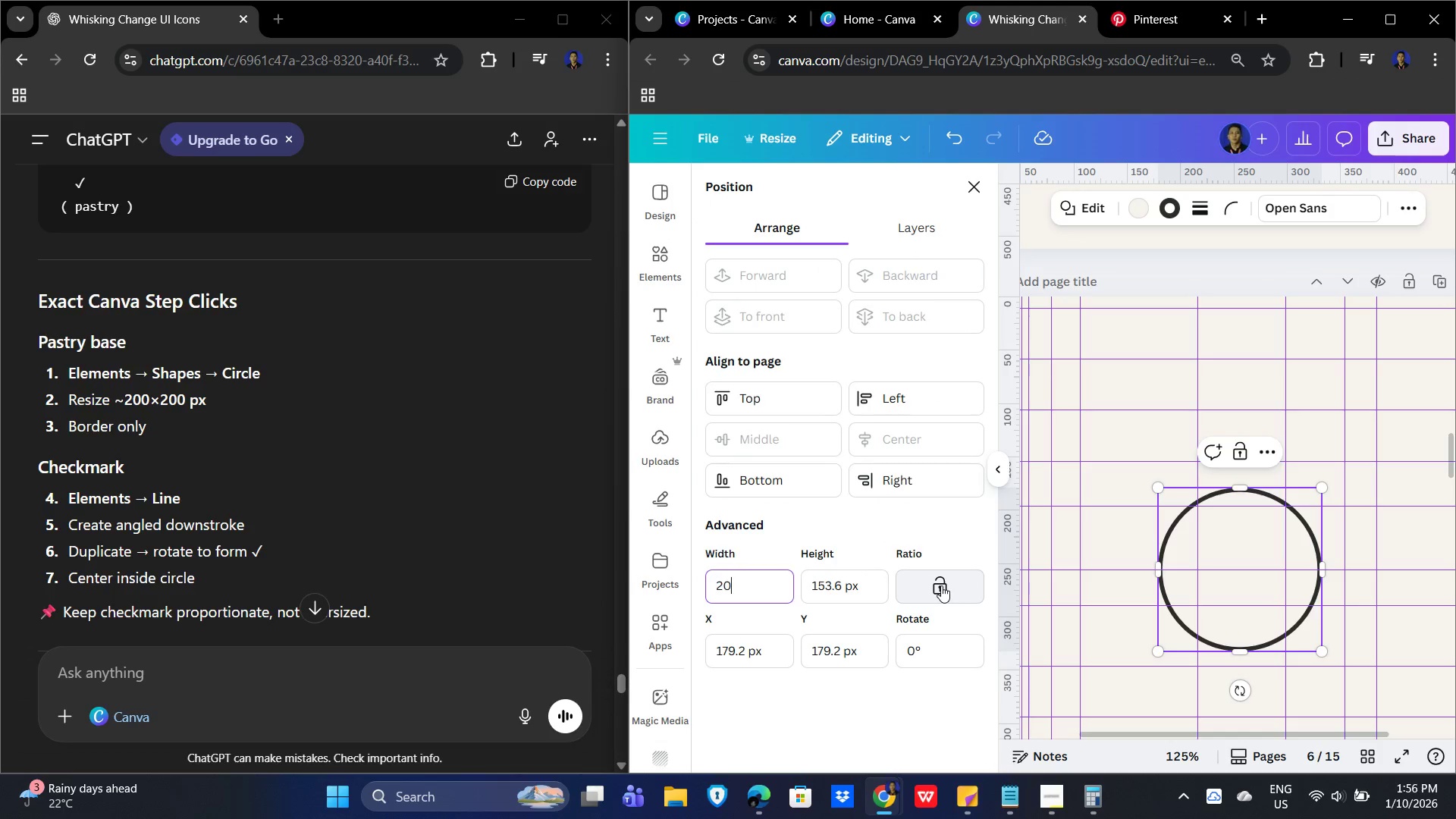 
key(Numpad0)
 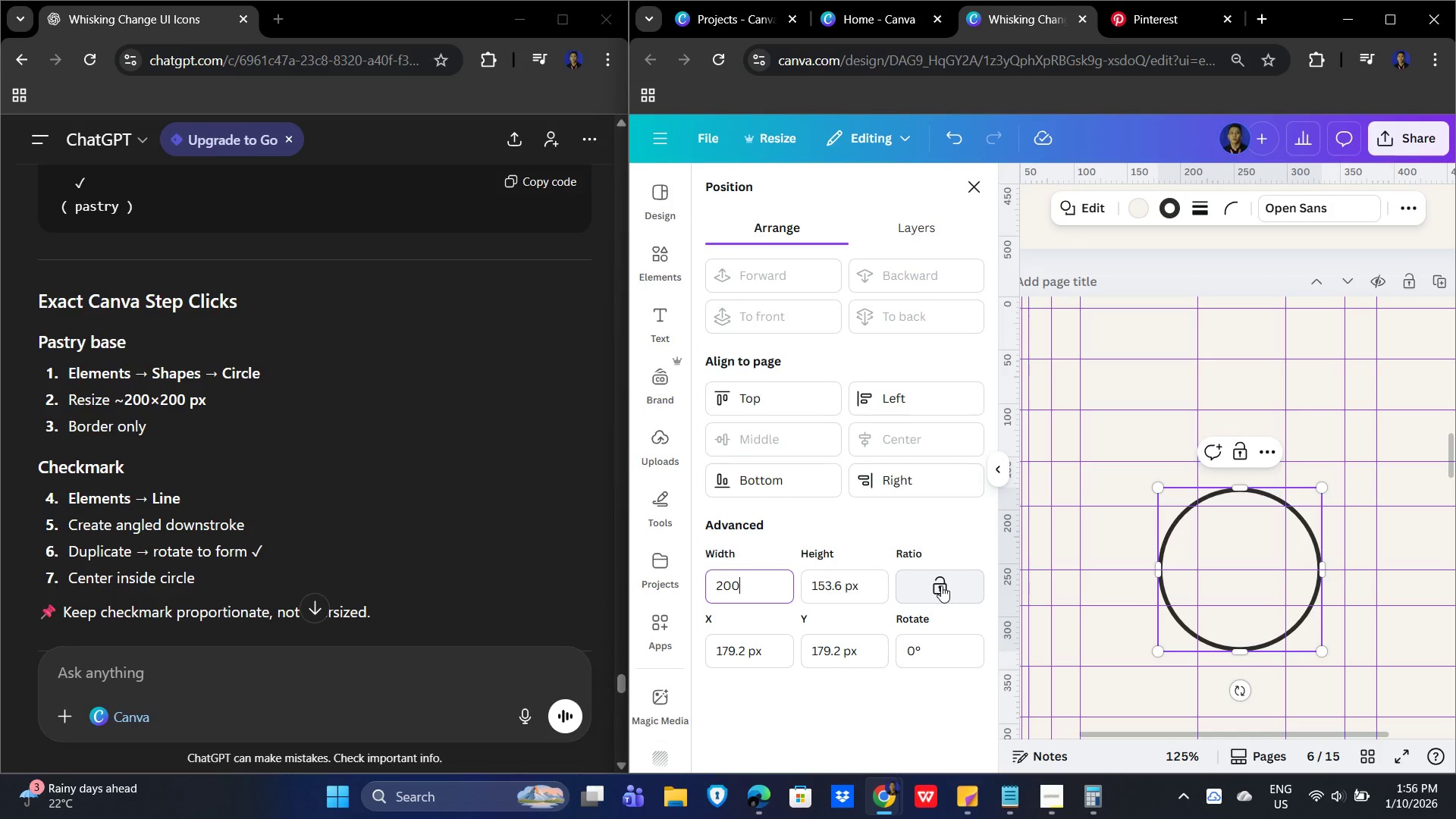 
key(Numpad0)
 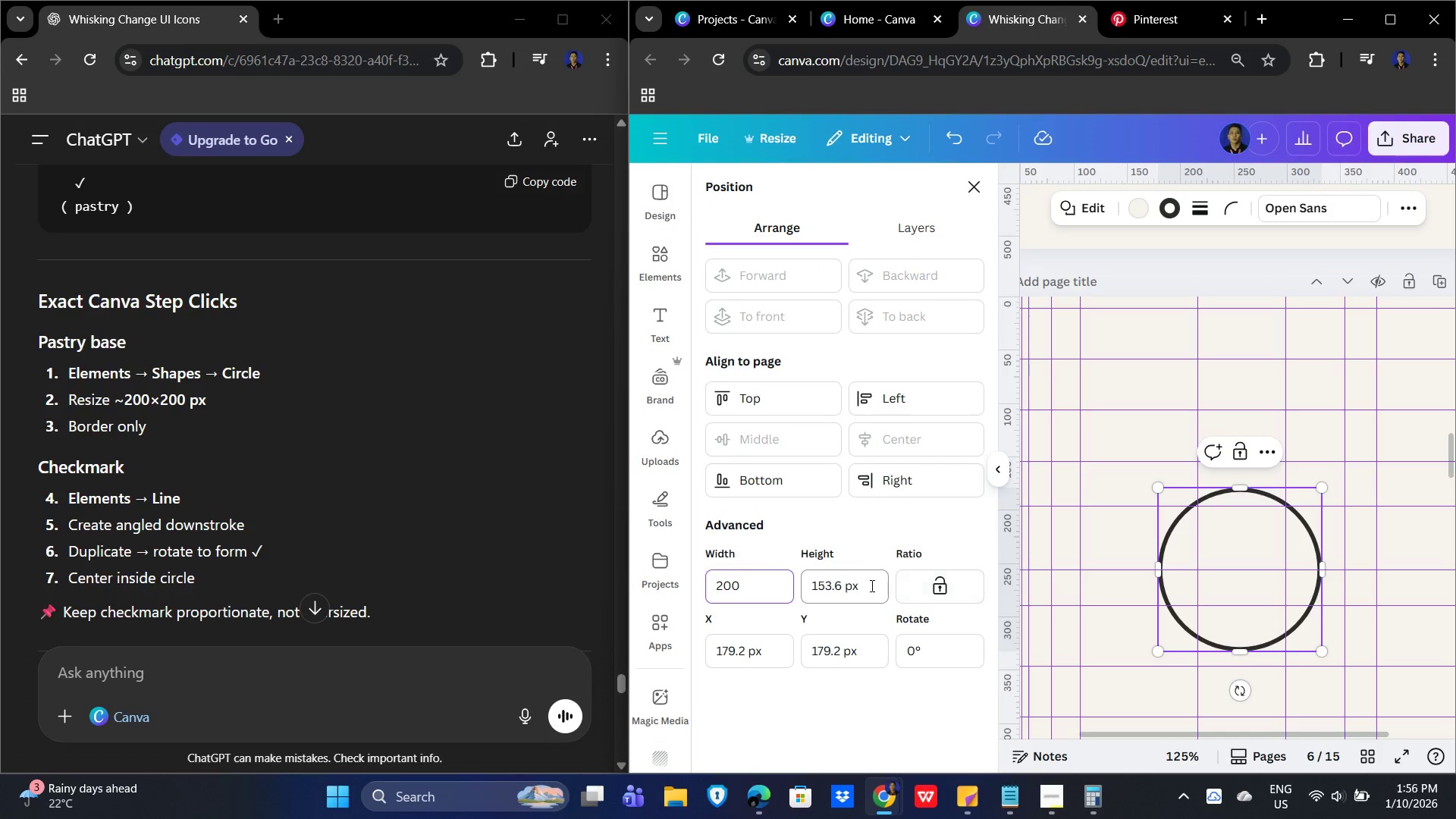 
left_click_drag(start_coordinate=[871, 585], to_coordinate=[776, 581])
 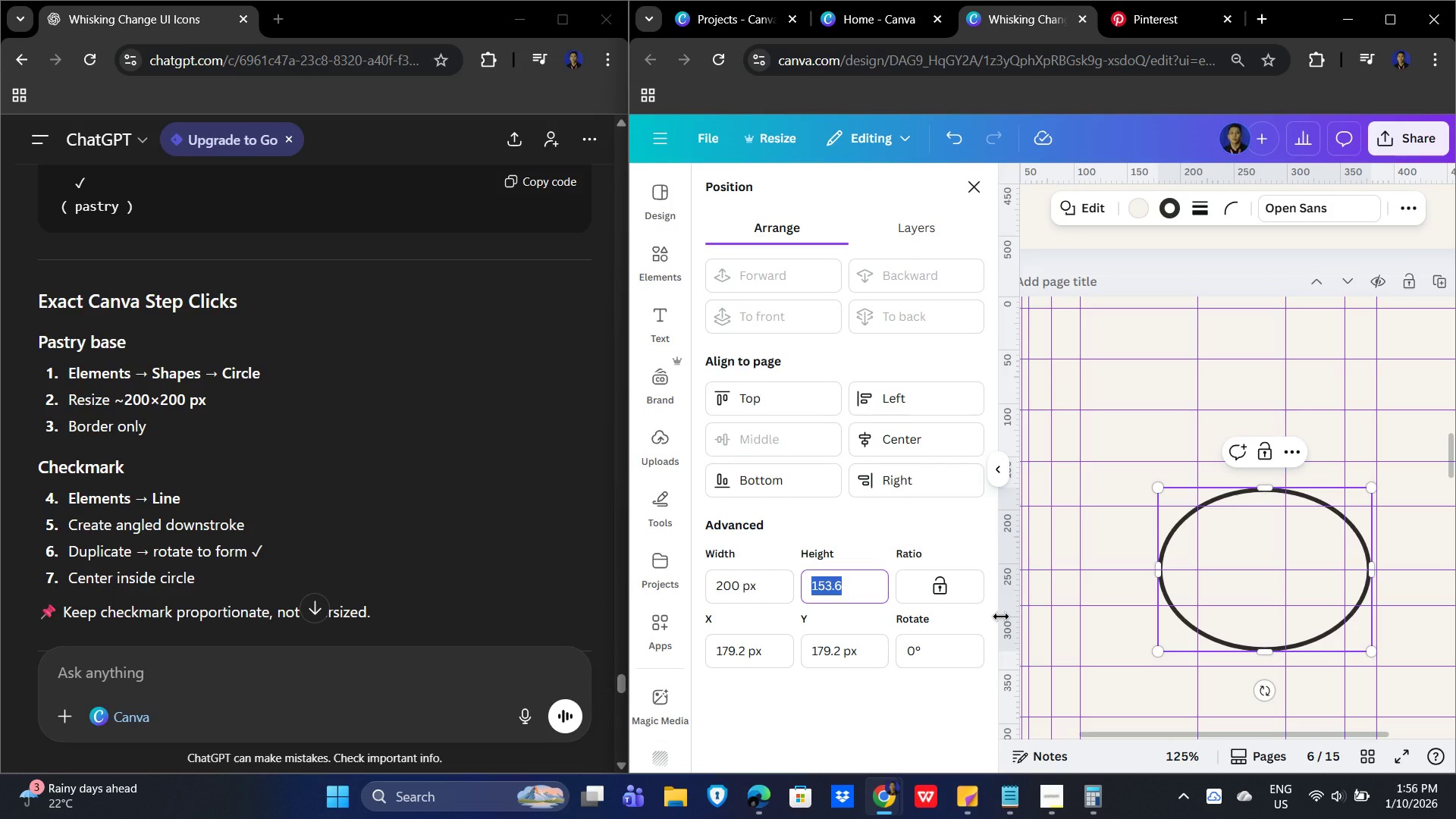 
key(Numpad2)
 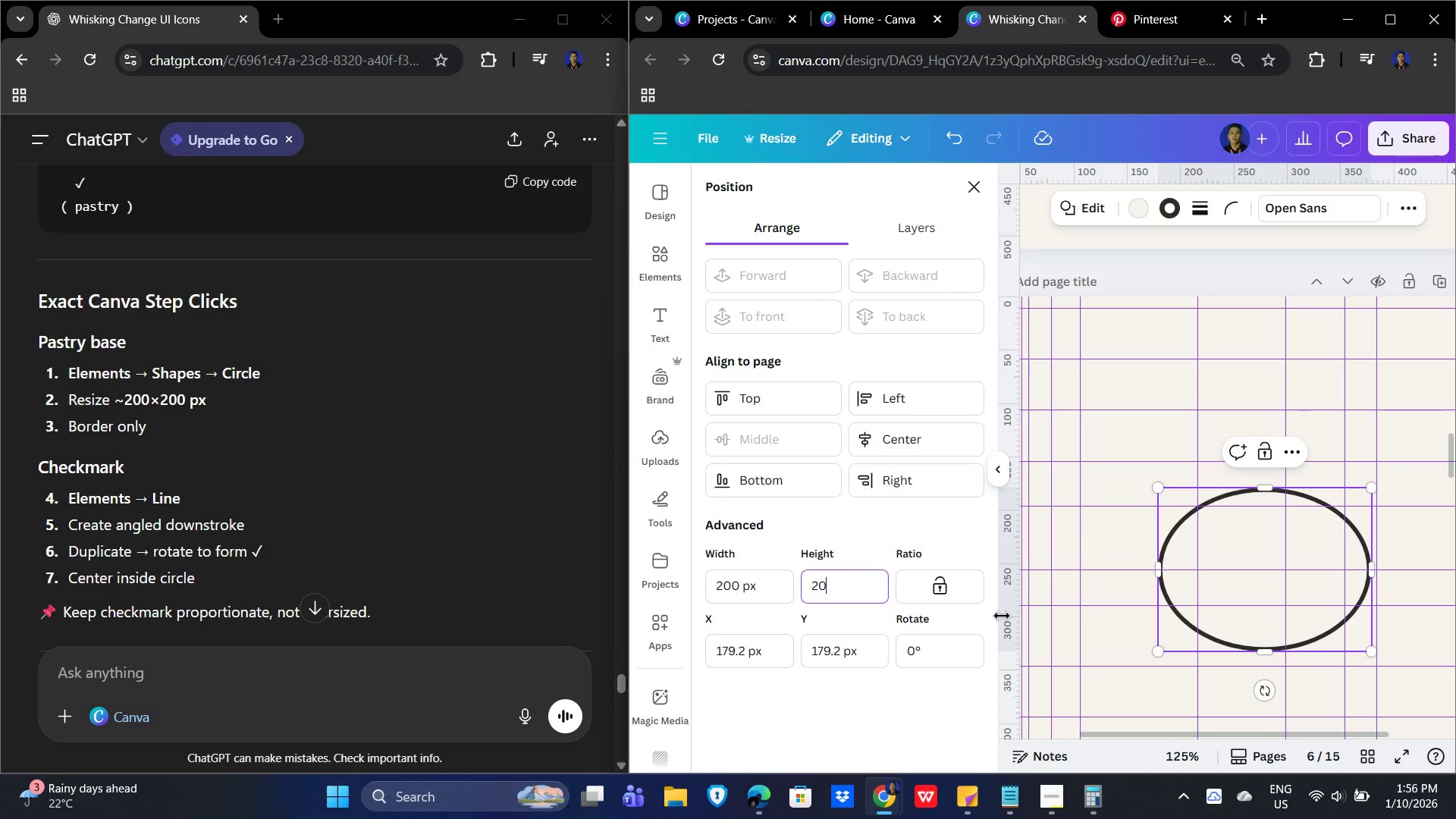 
key(Numpad0)
 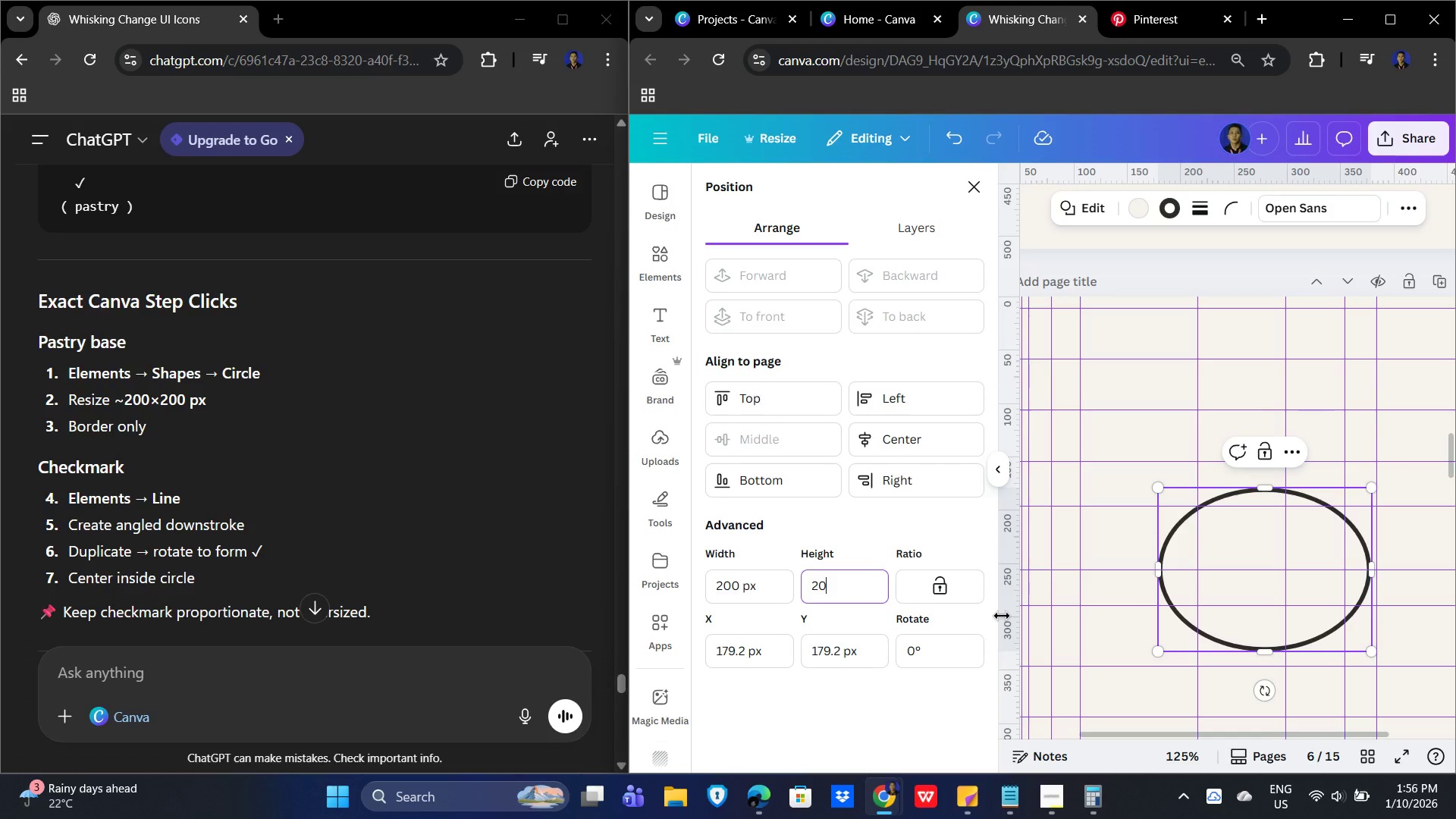 
key(Numpad0)
 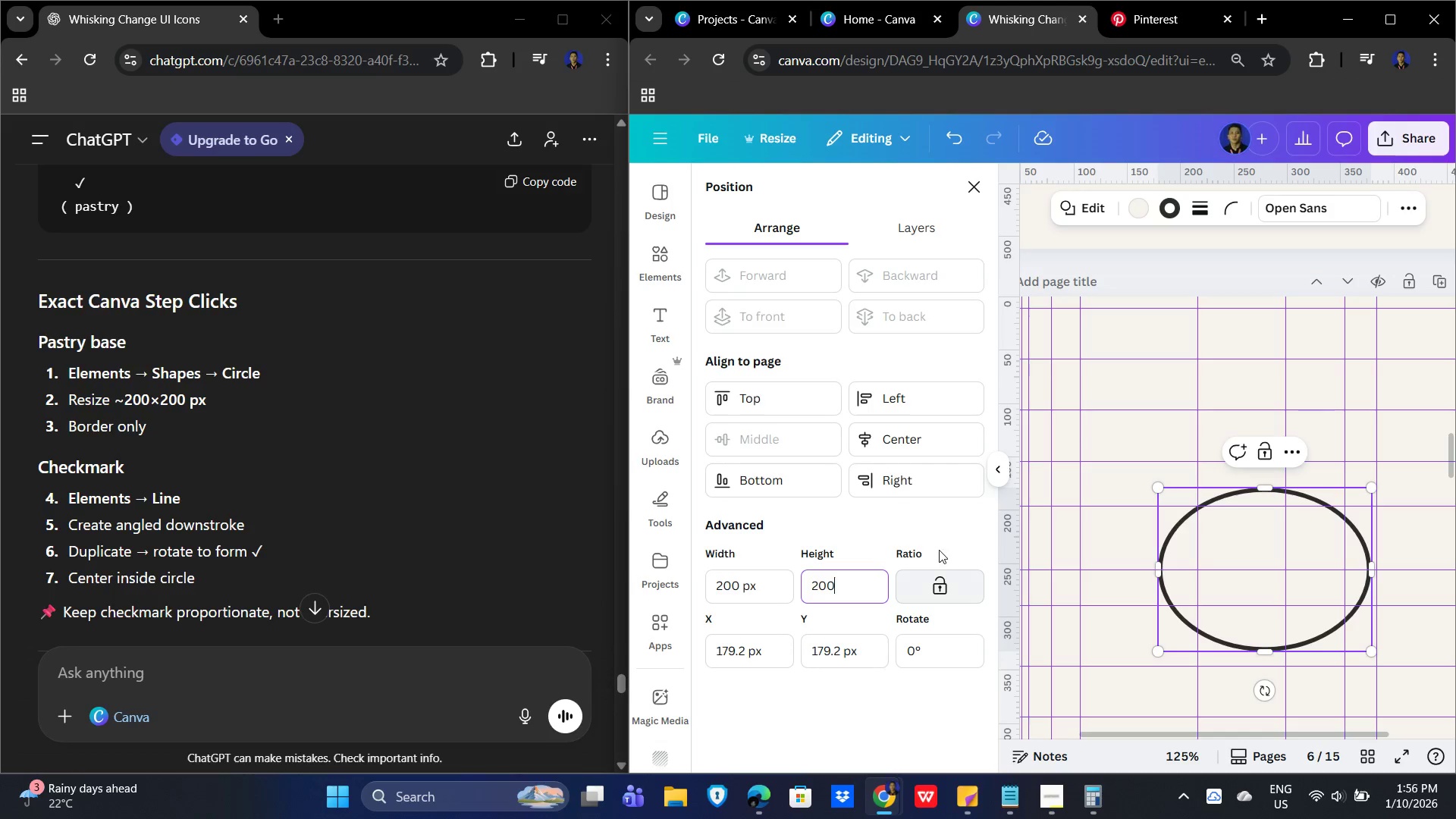 
left_click([941, 519])
 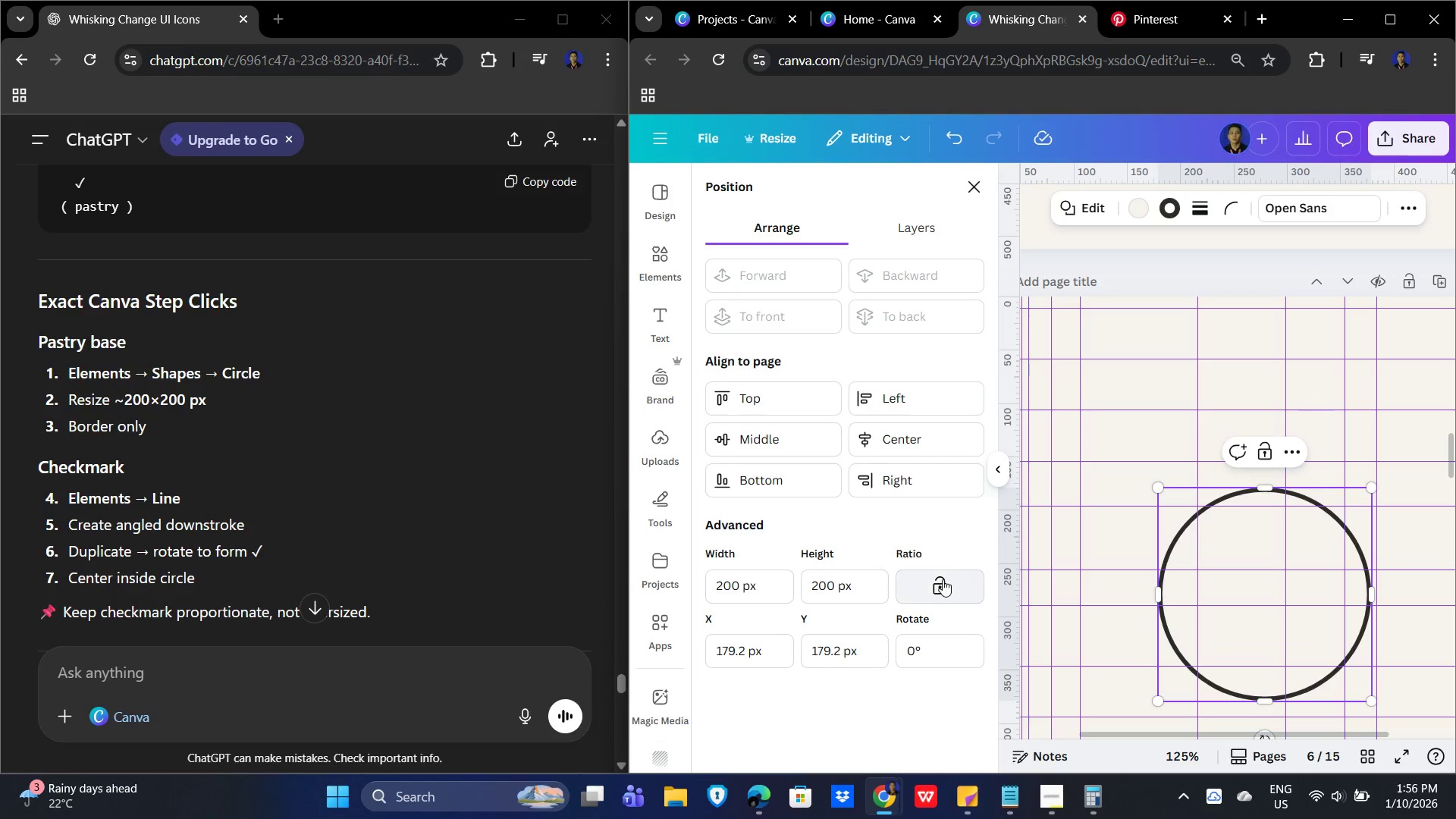 
left_click([943, 579])
 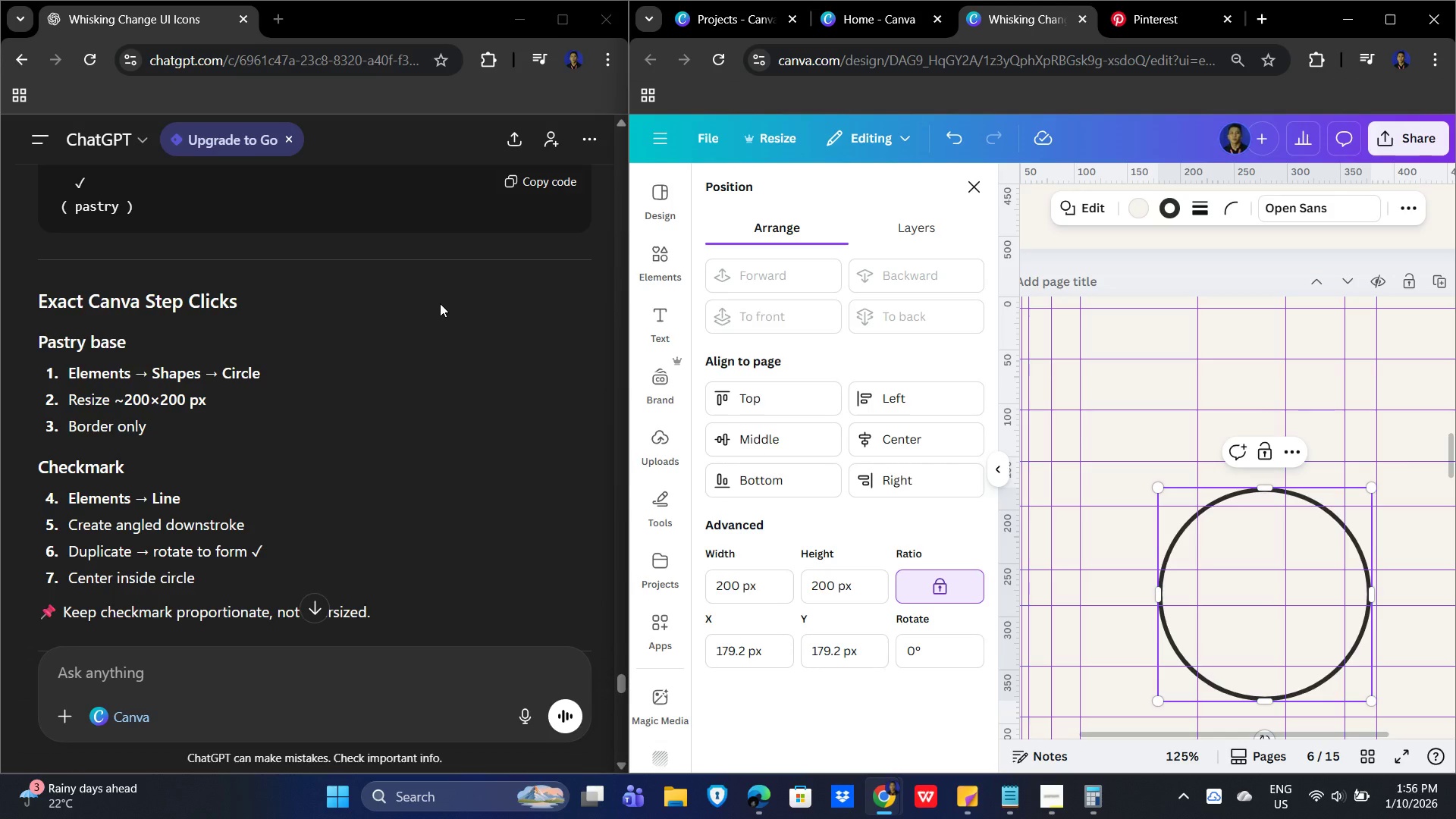 
wait(41.95)
 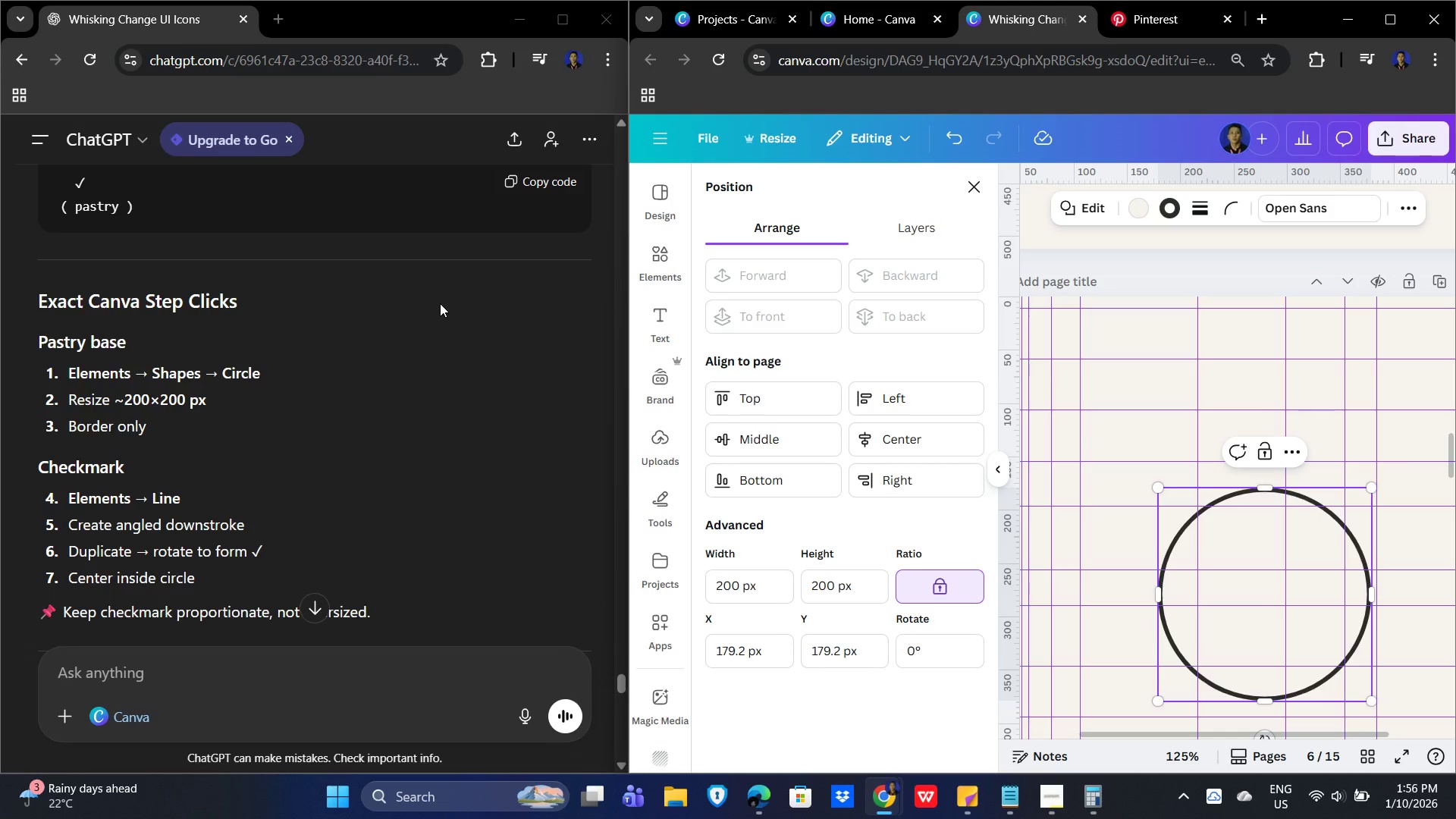 
scroll: coordinate [421, 485], scroll_direction: down, amount: 2.0
 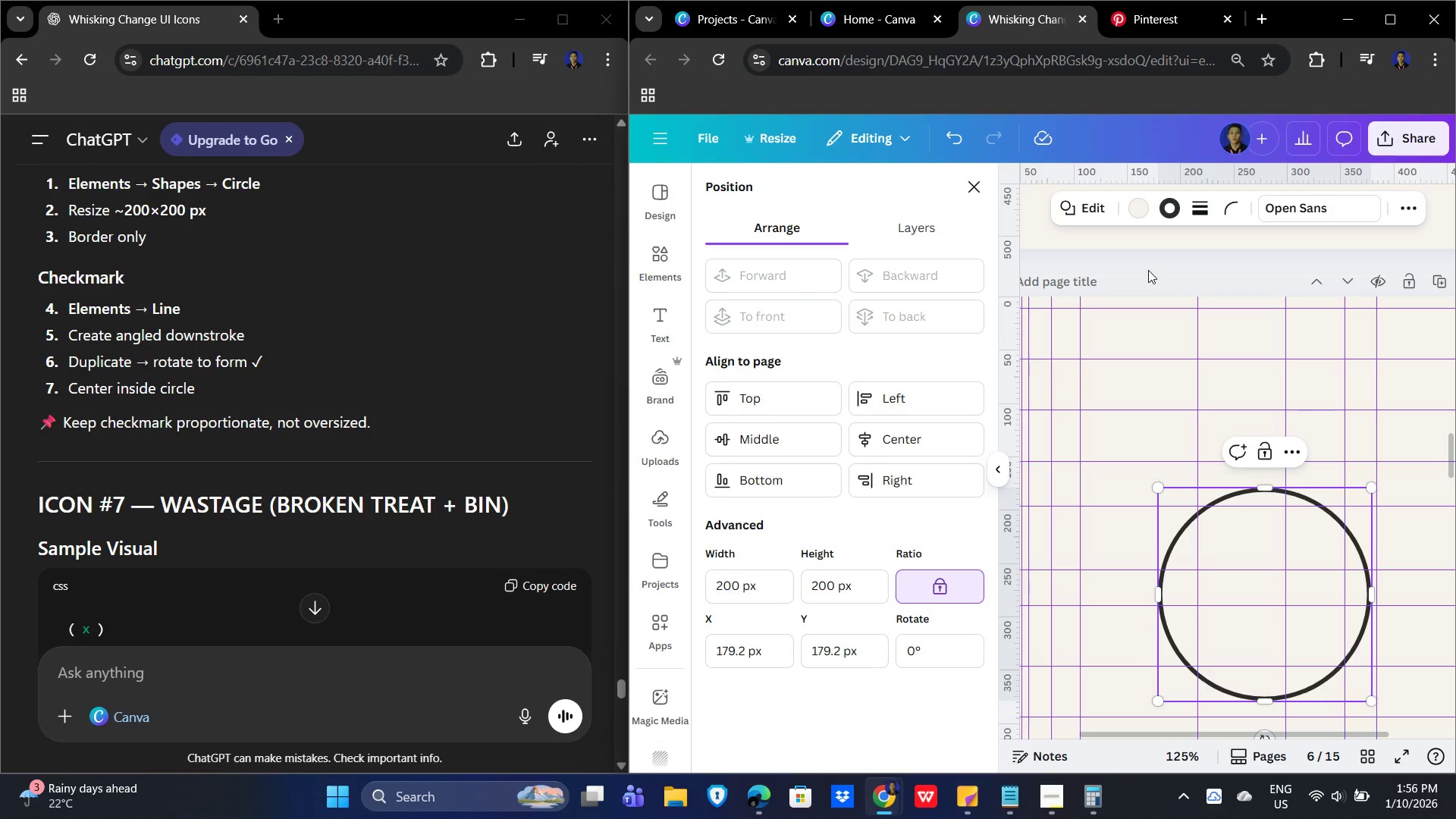 
wait(6.13)
 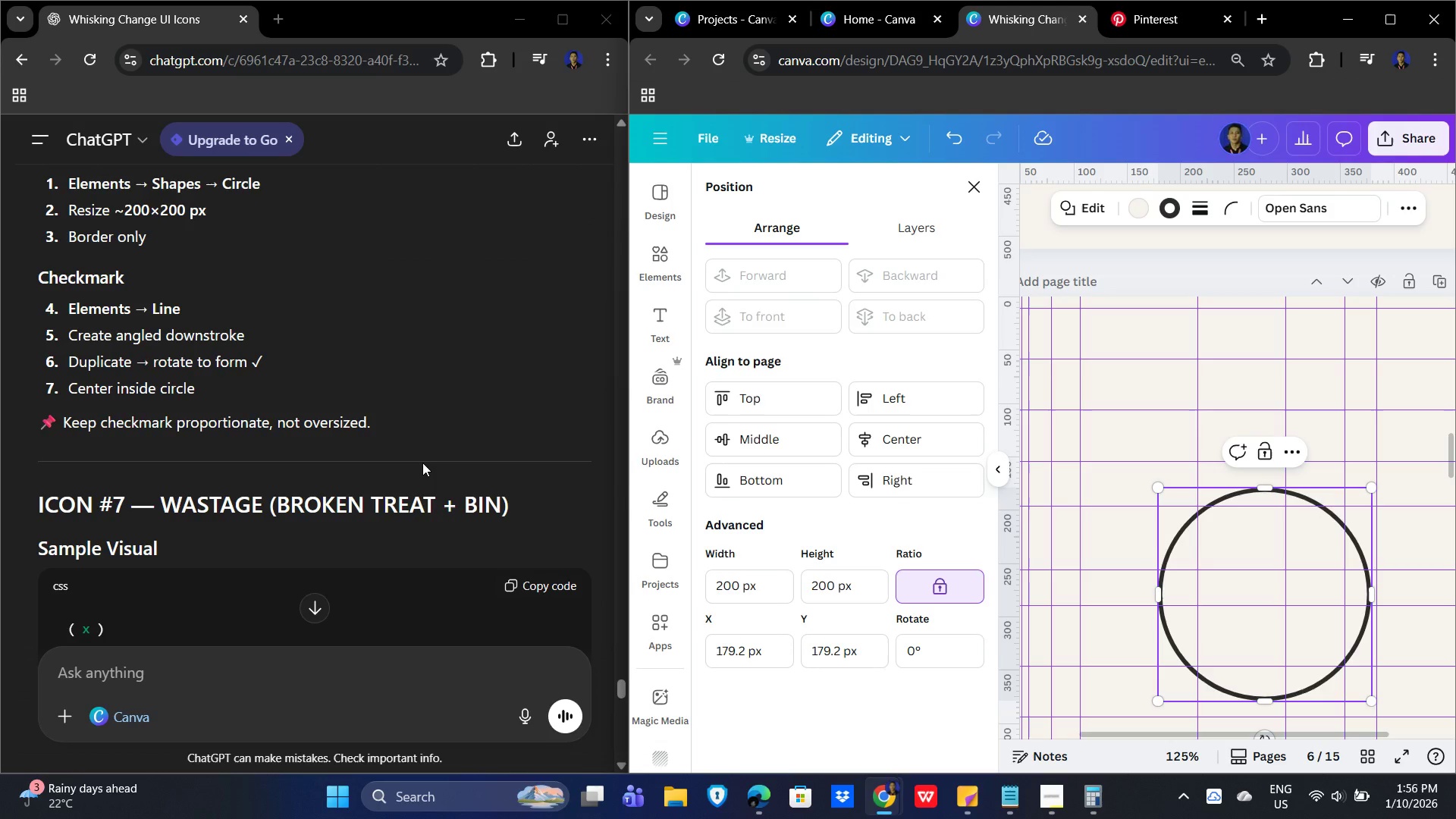 
scroll: coordinate [231, 447], scroll_direction: up, amount: 3.0
 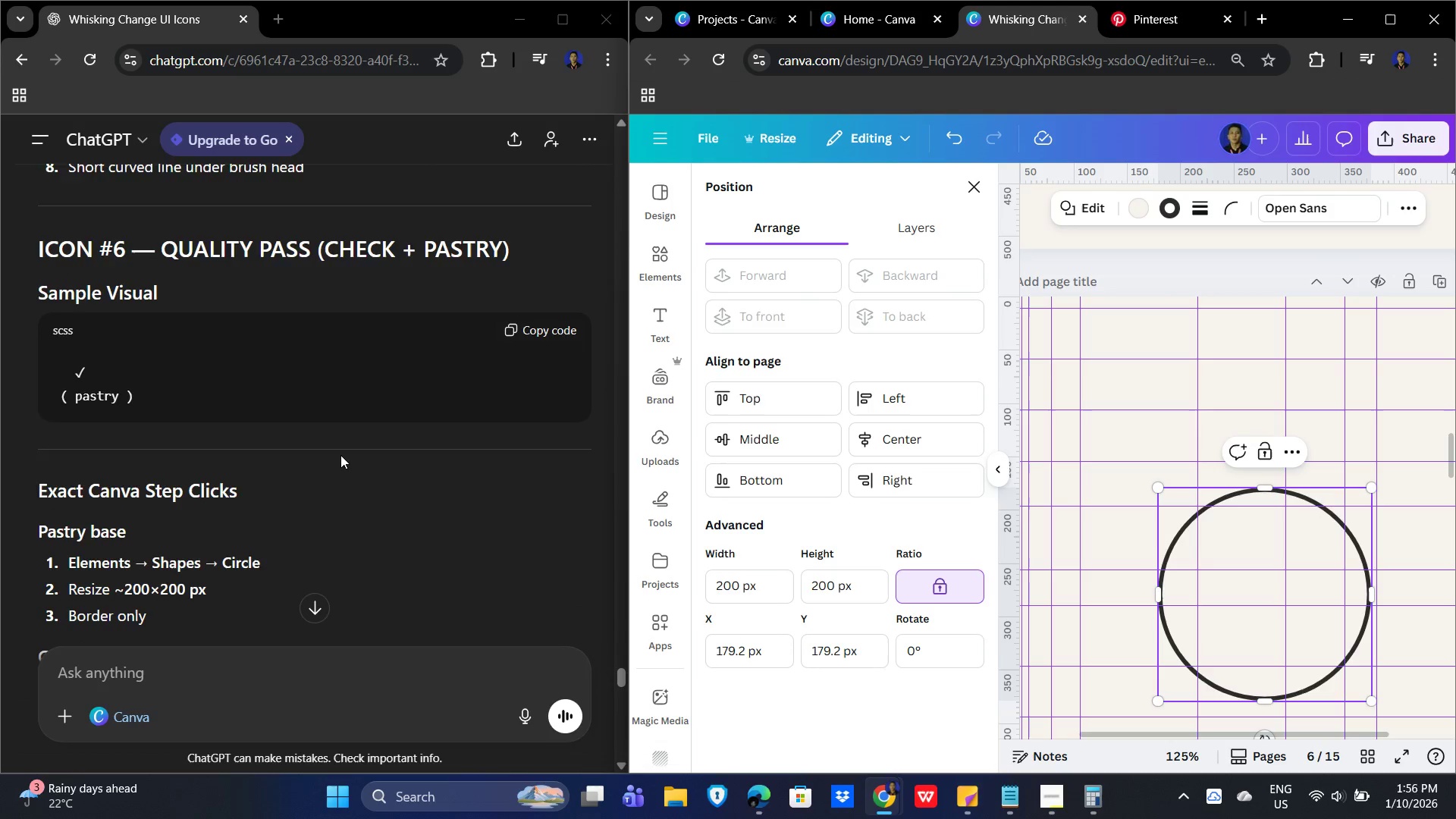 
scroll: coordinate [340, 455], scroll_direction: down, amount: 3.0
 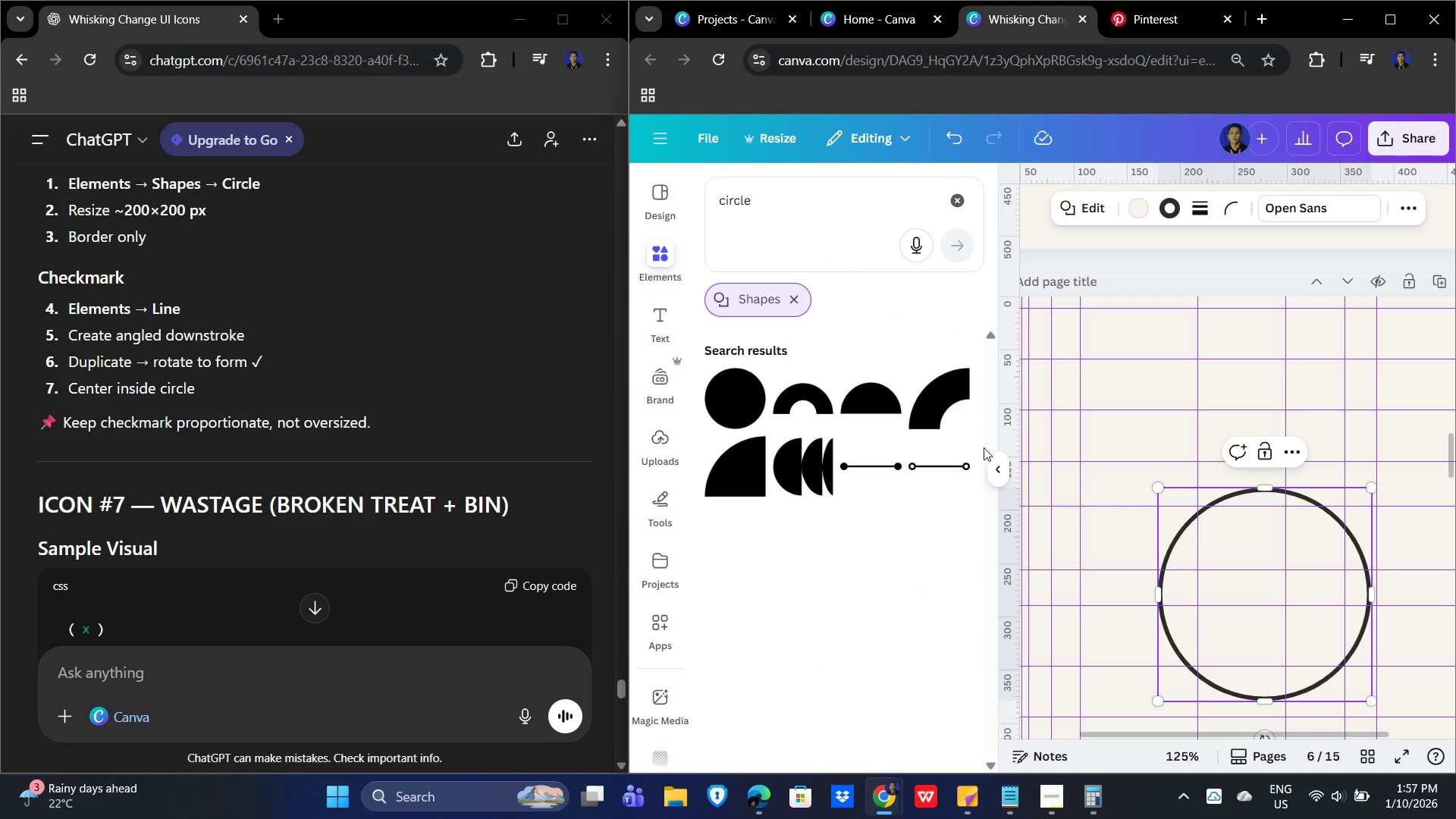 
left_click([992, 468])
 